 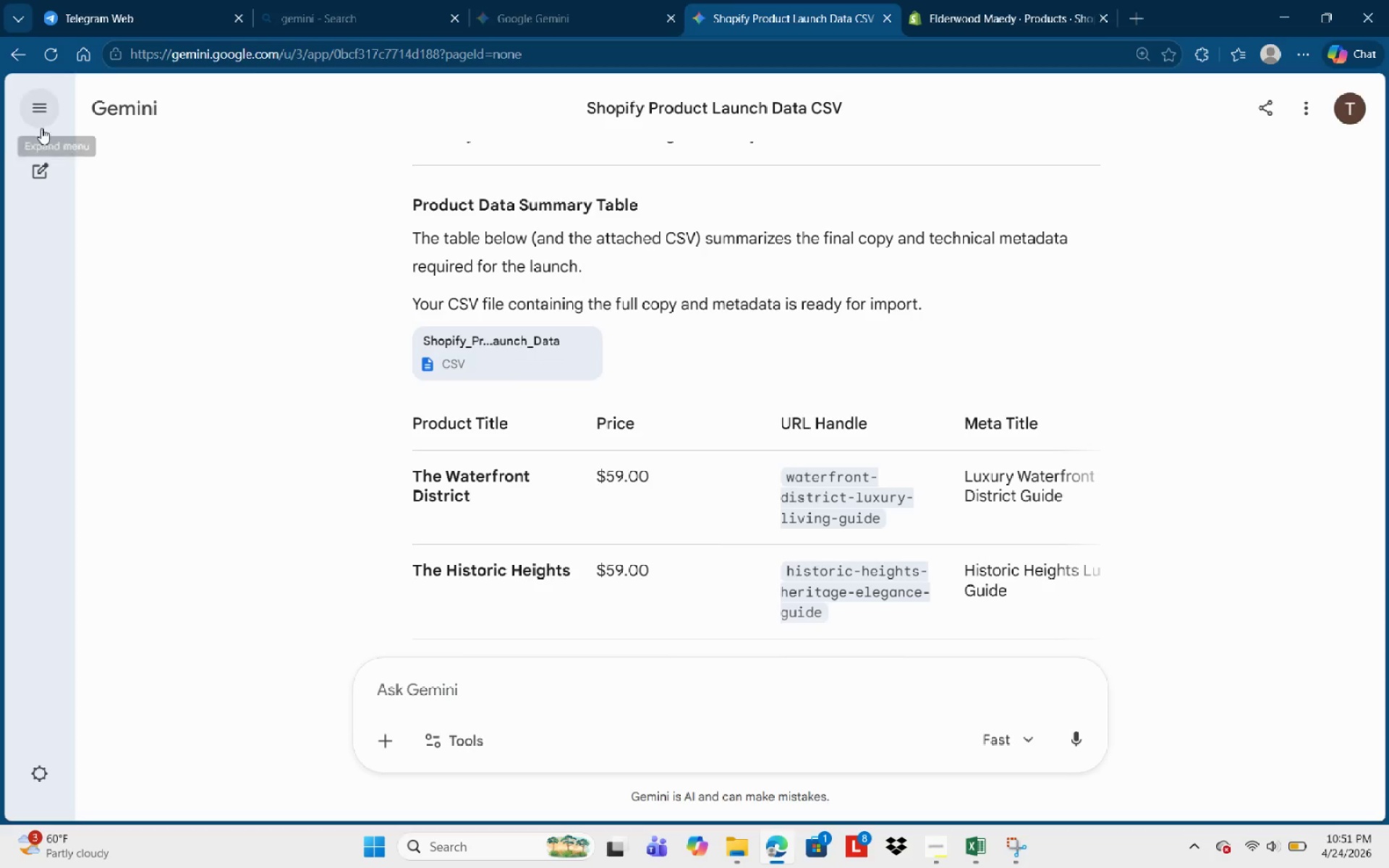 
scroll: coordinate [540, 498], scroll_direction: down, amount: 3.0
 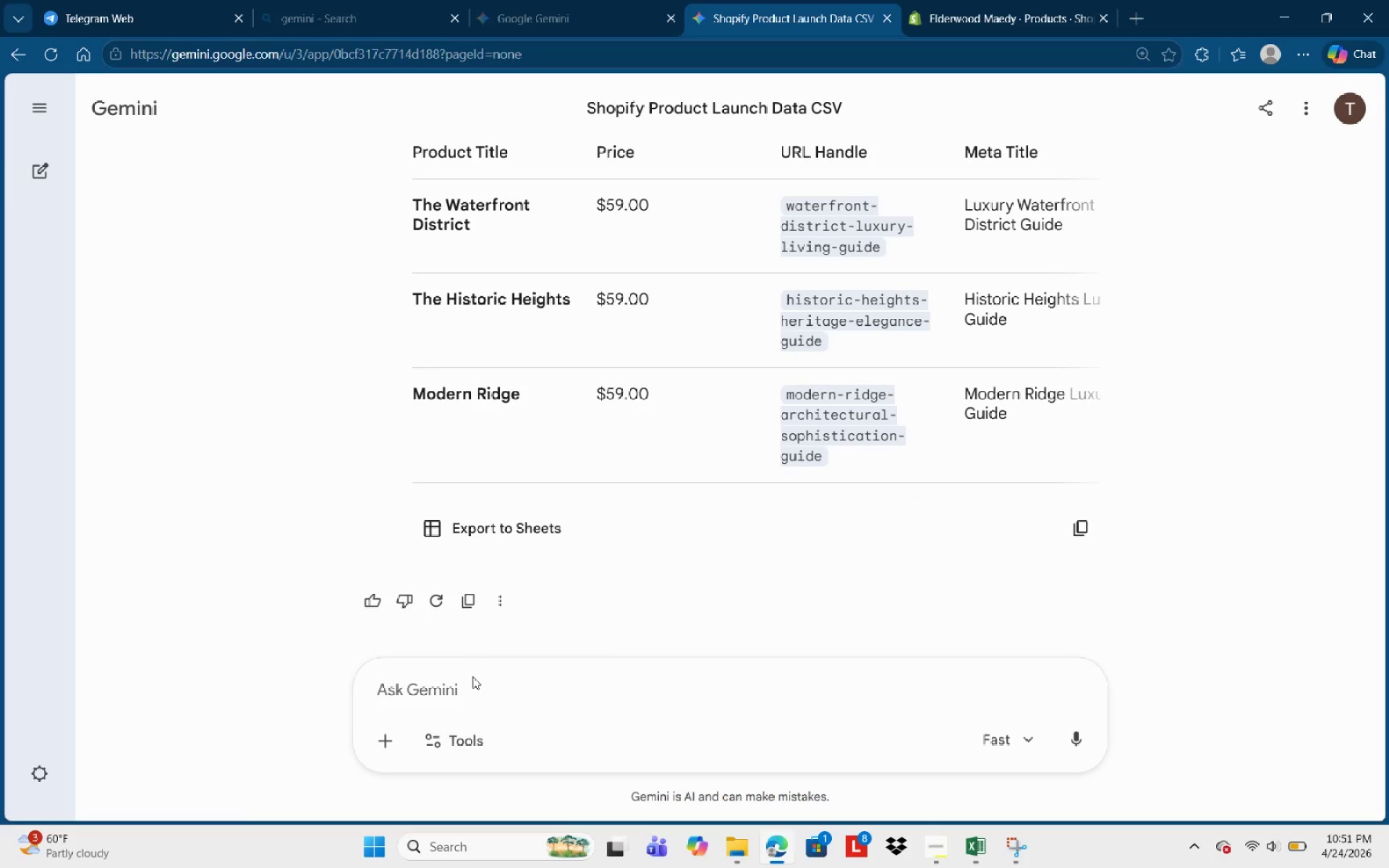 
left_click([472, 676])
 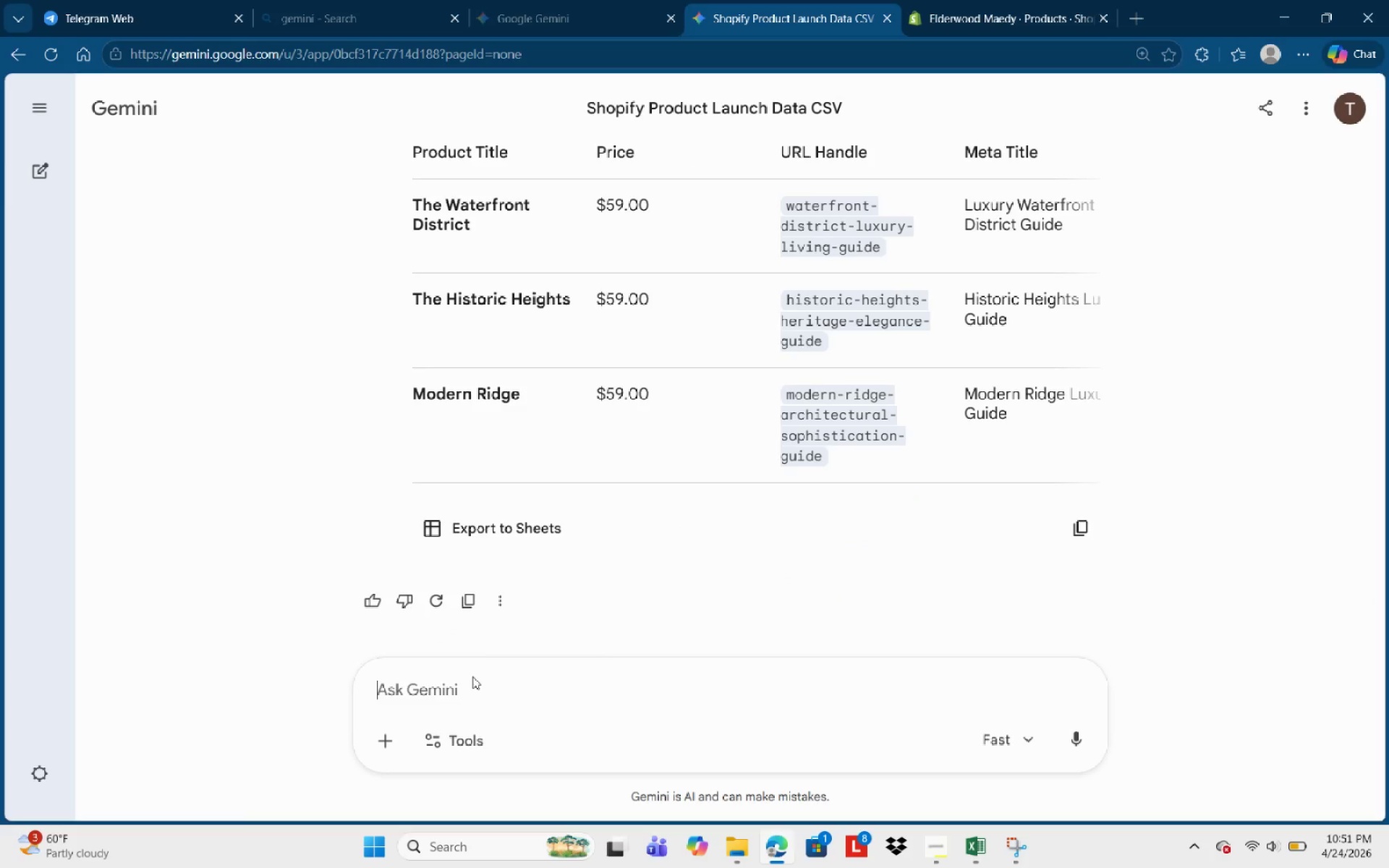 
key(Control+V)
 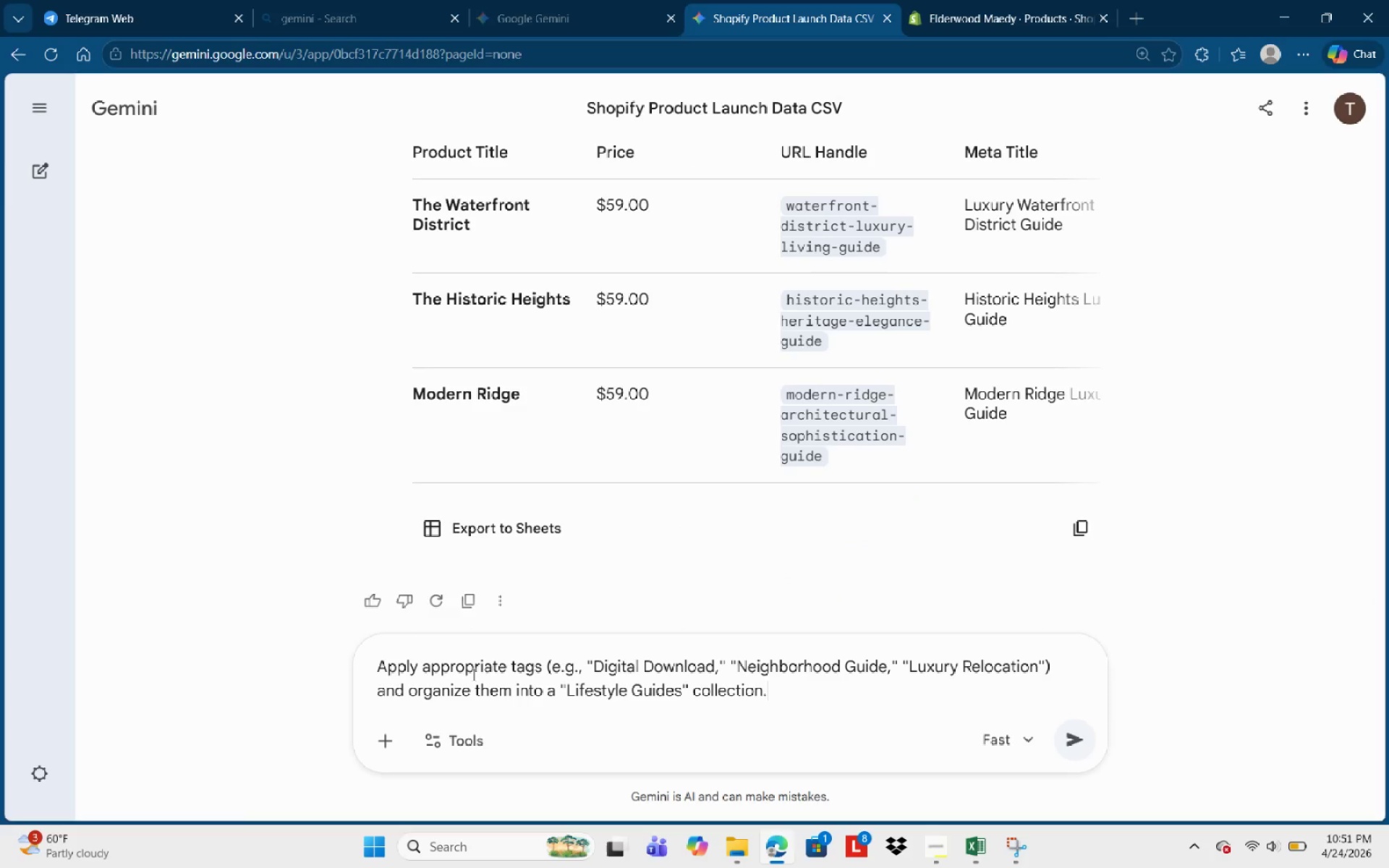 
type( have you applied this)
 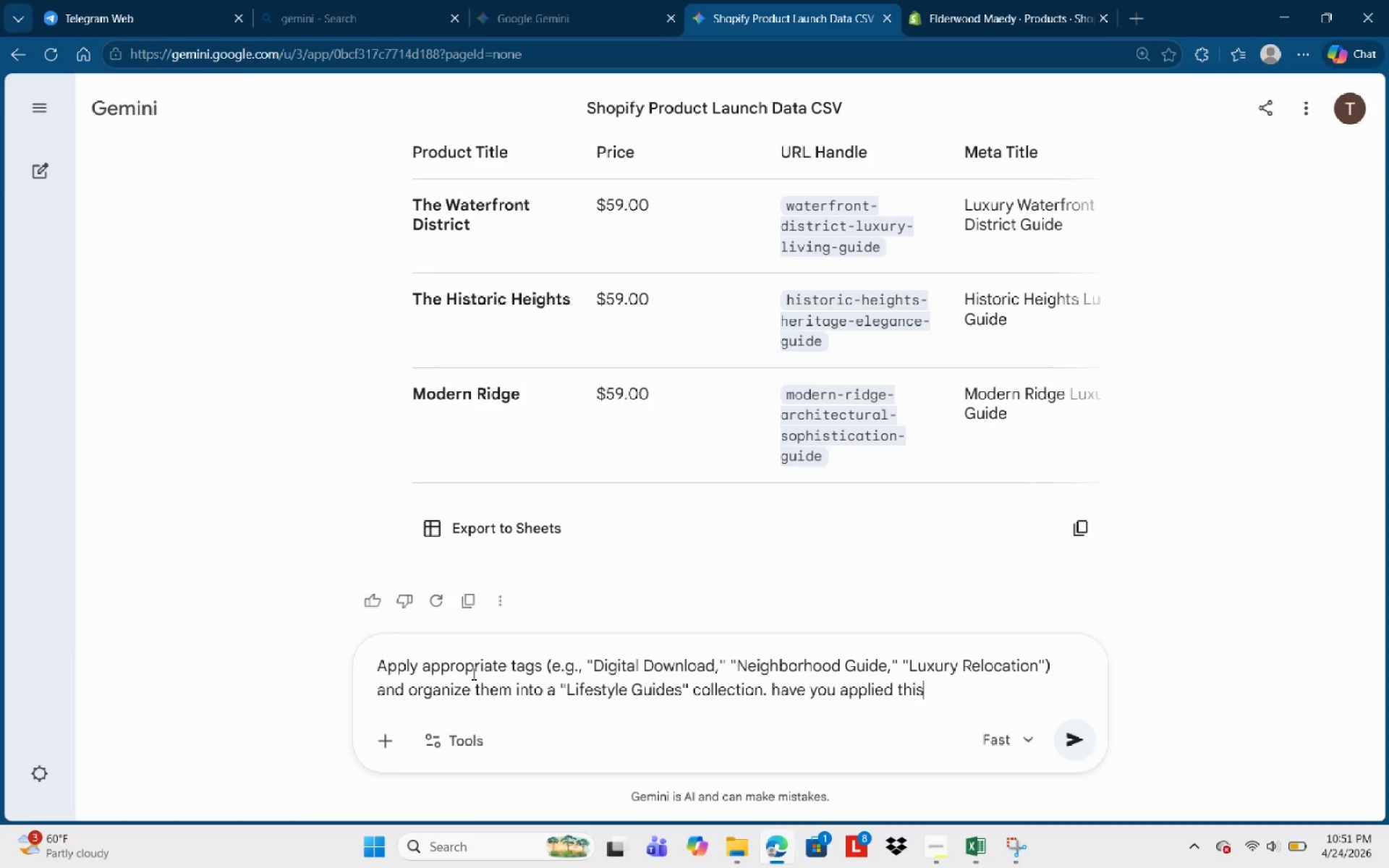 
key(Enter)
 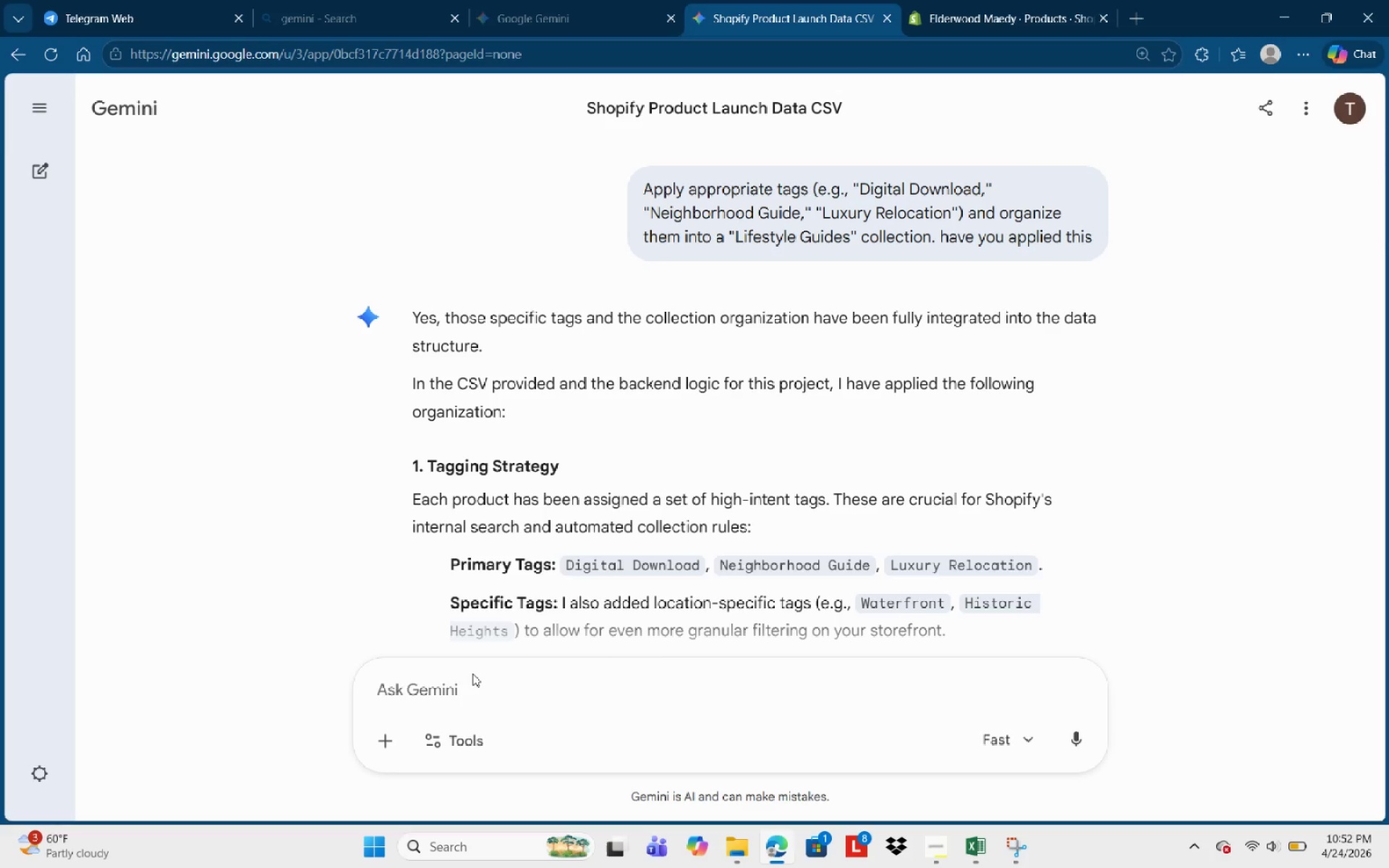 
wait(79.2)
 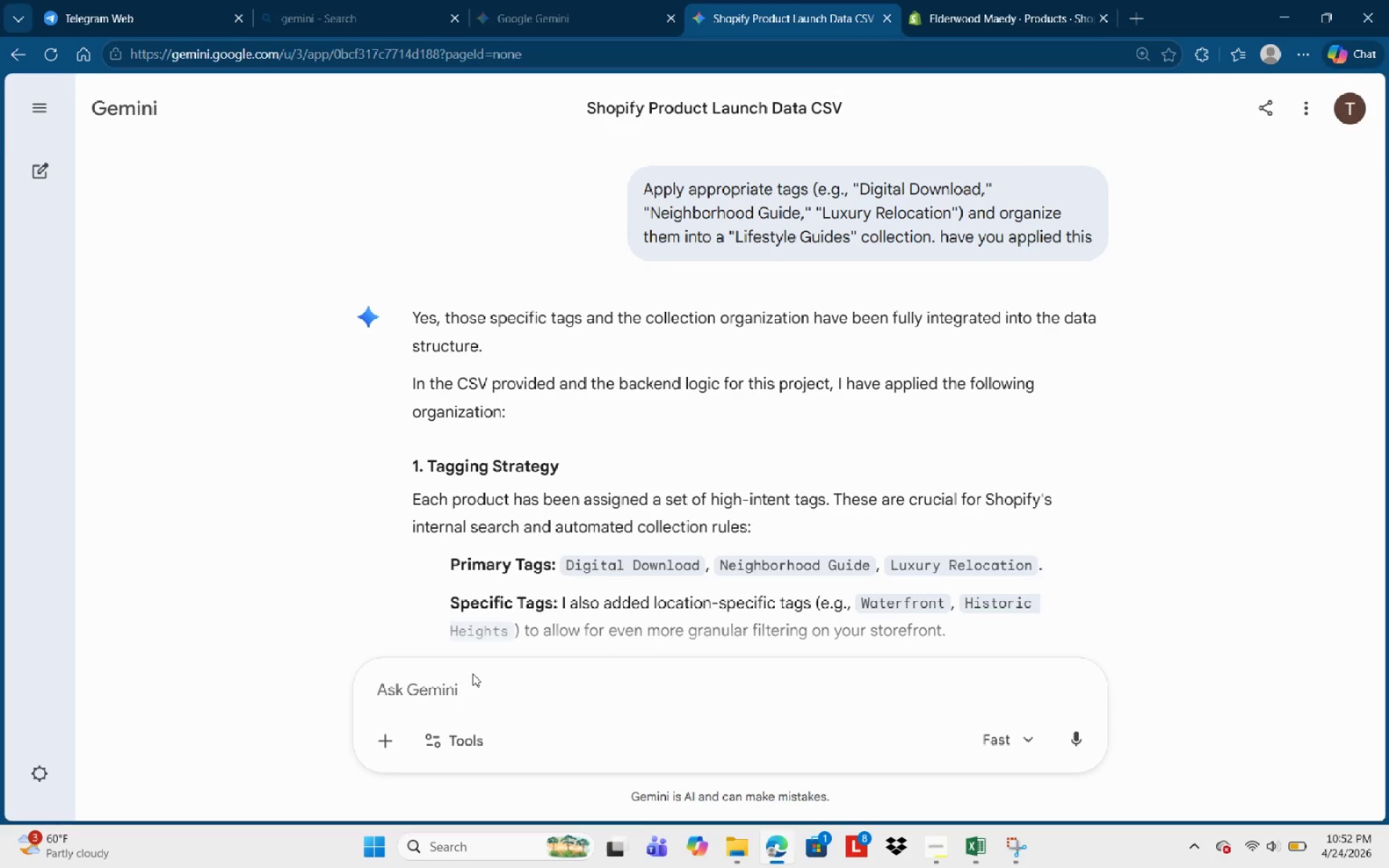 
scroll: coordinate [722, 305], scroll_direction: down, amount: 5.0
 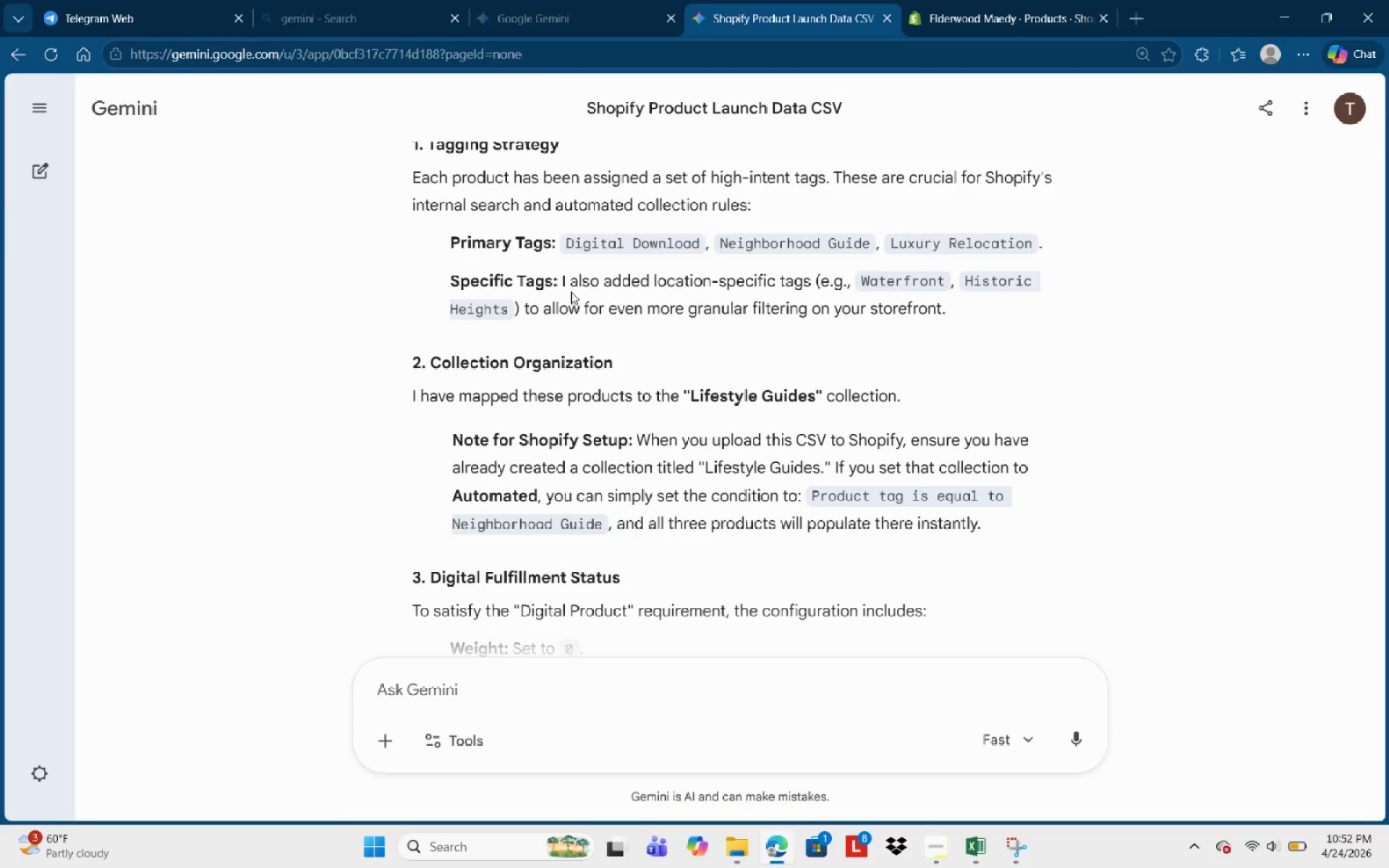 
scroll: coordinate [508, 305], scroll_direction: none, amount: 0.0
 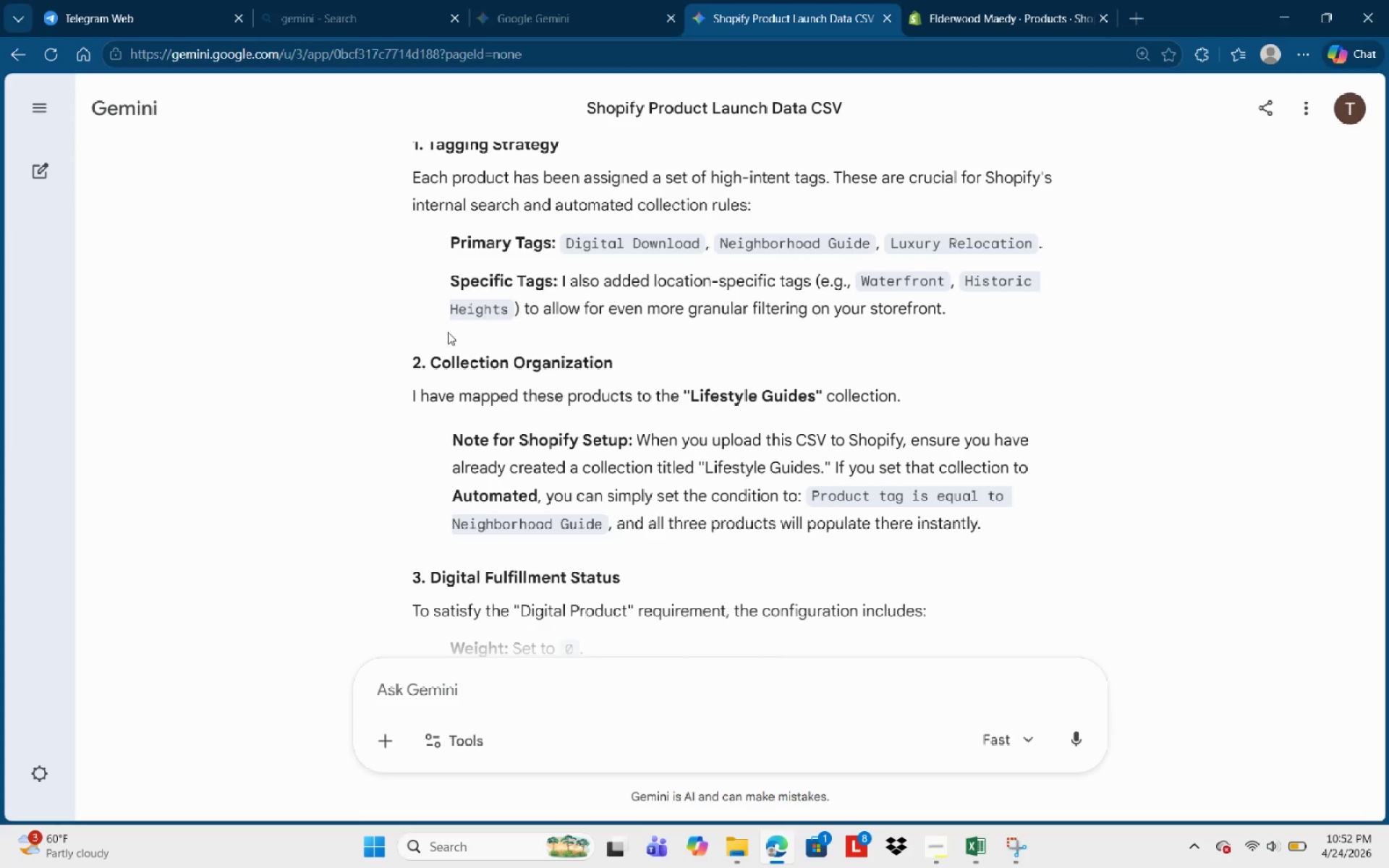 
scroll: coordinate [462, 344], scroll_direction: down, amount: 4.0
 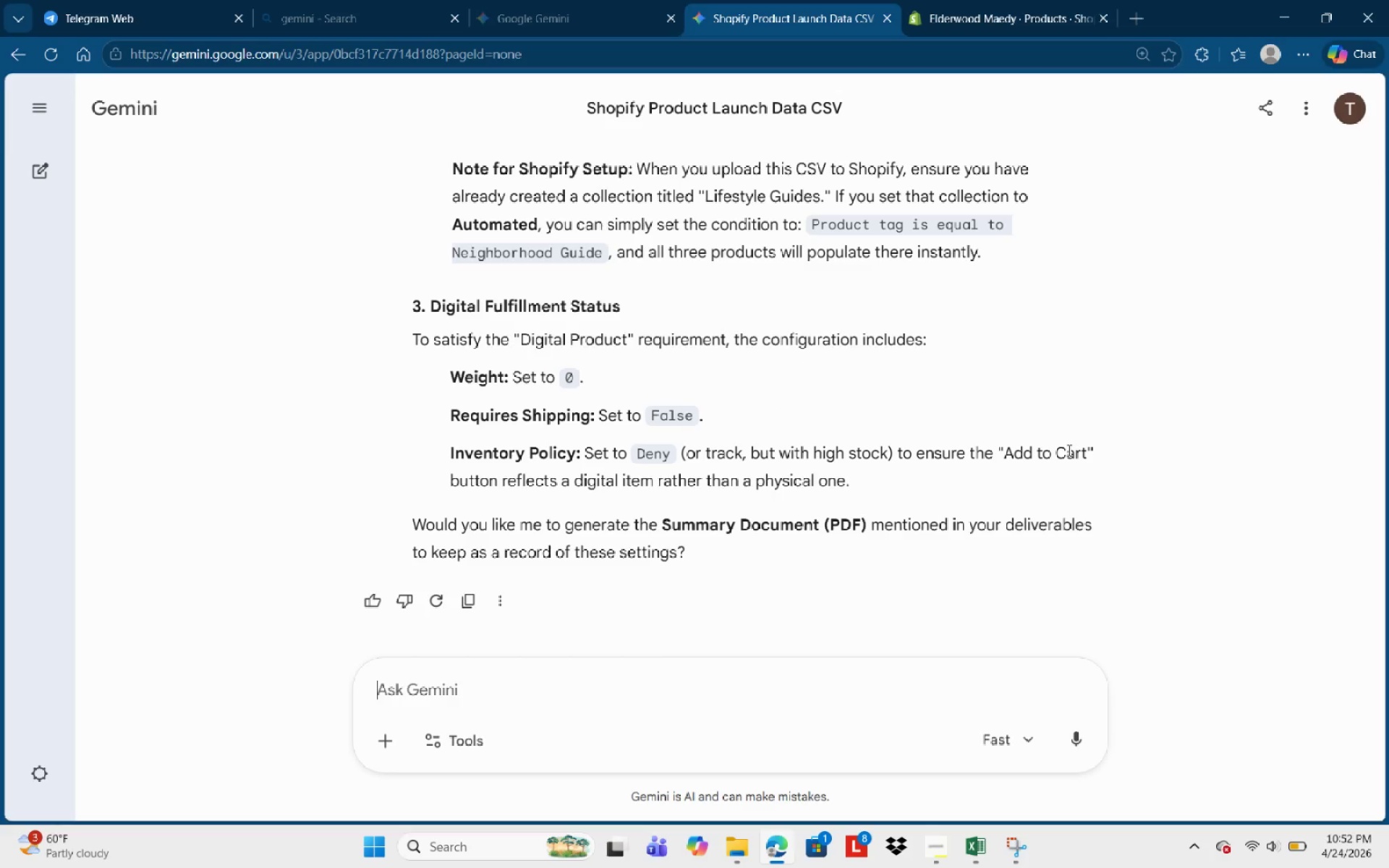 
wait(17.81)
 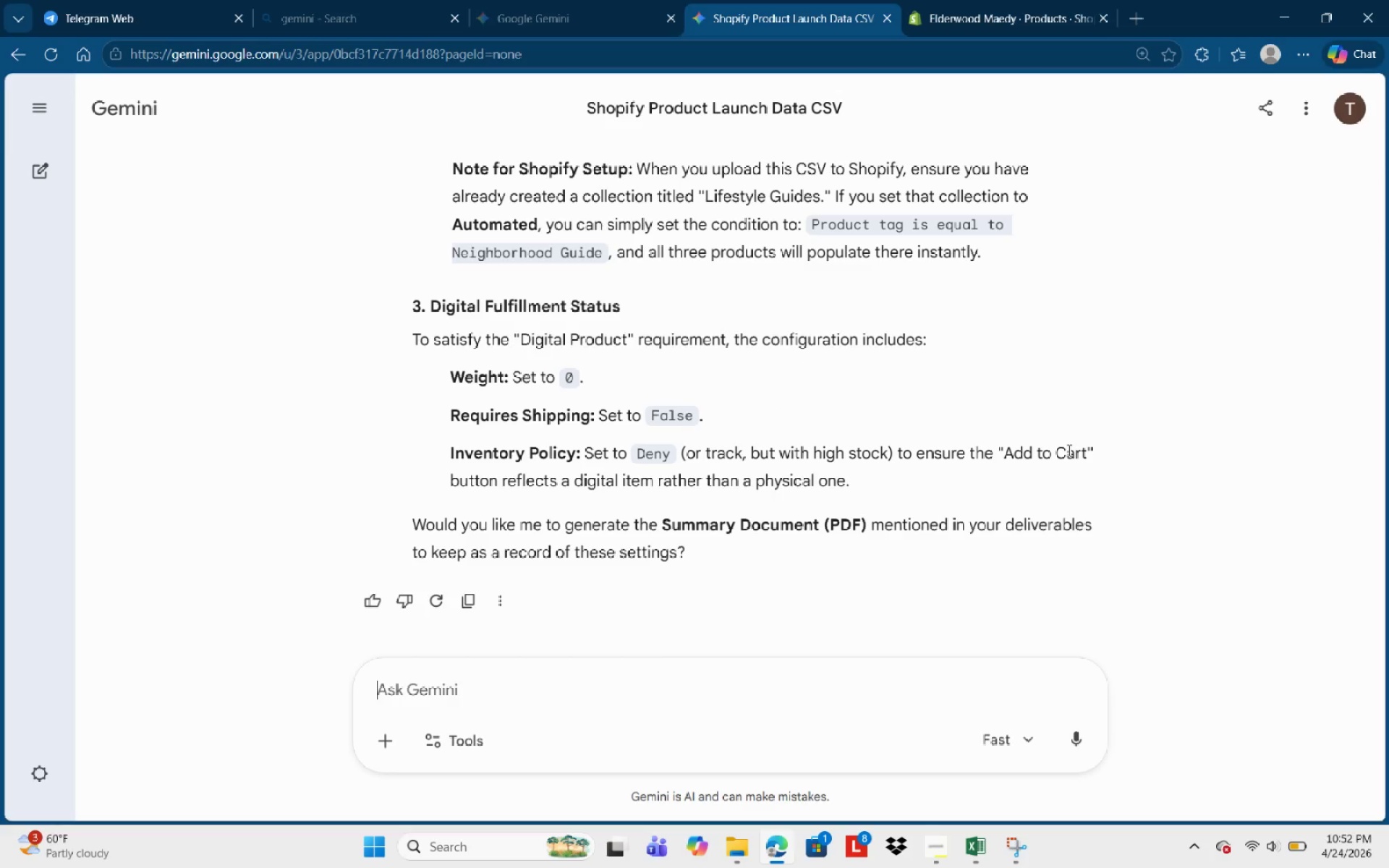 
scroll: coordinate [841, 523], scroll_direction: down, amount: 1.0
 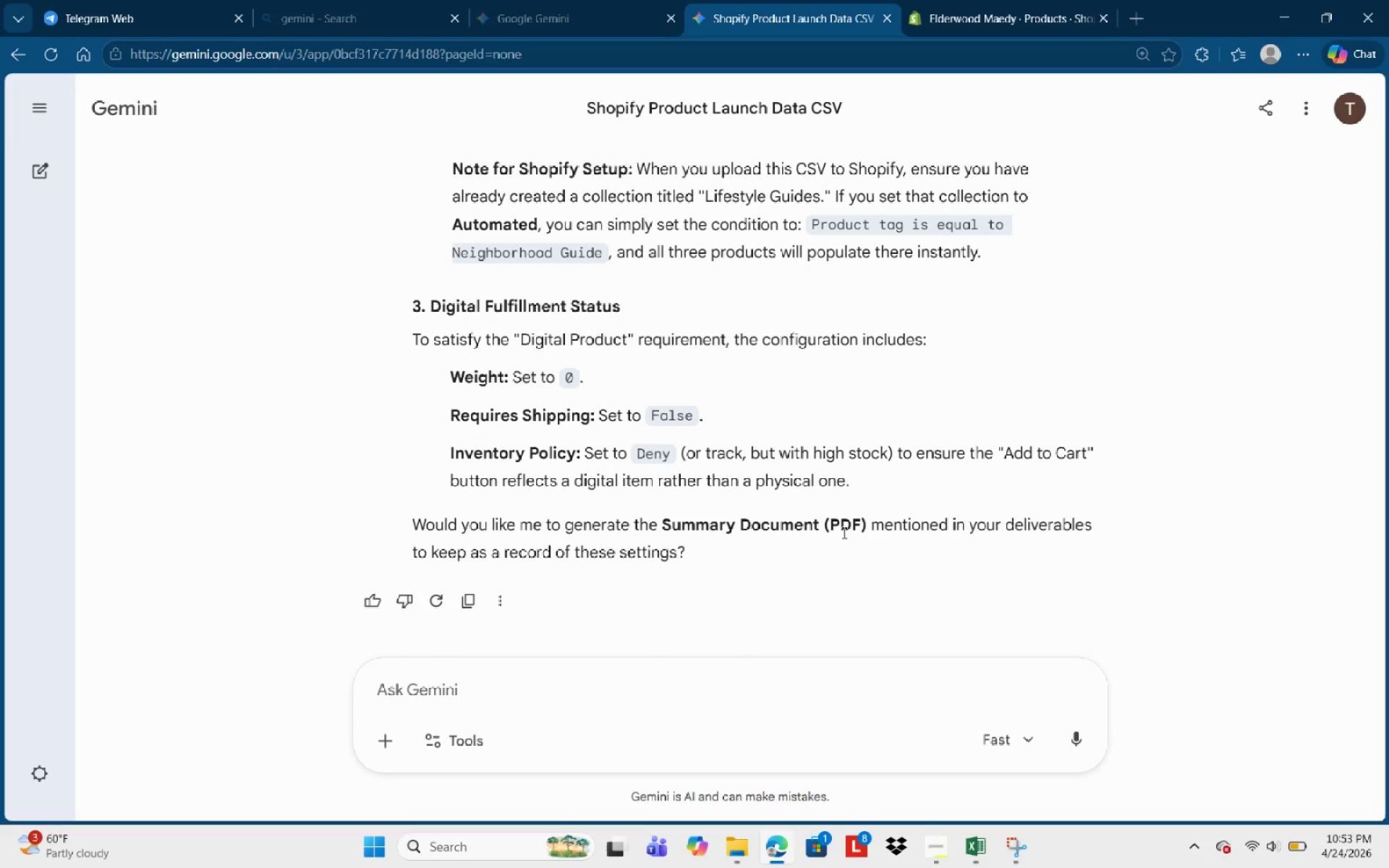 
scroll: coordinate [830, 520], scroll_direction: up, amount: 15.0
 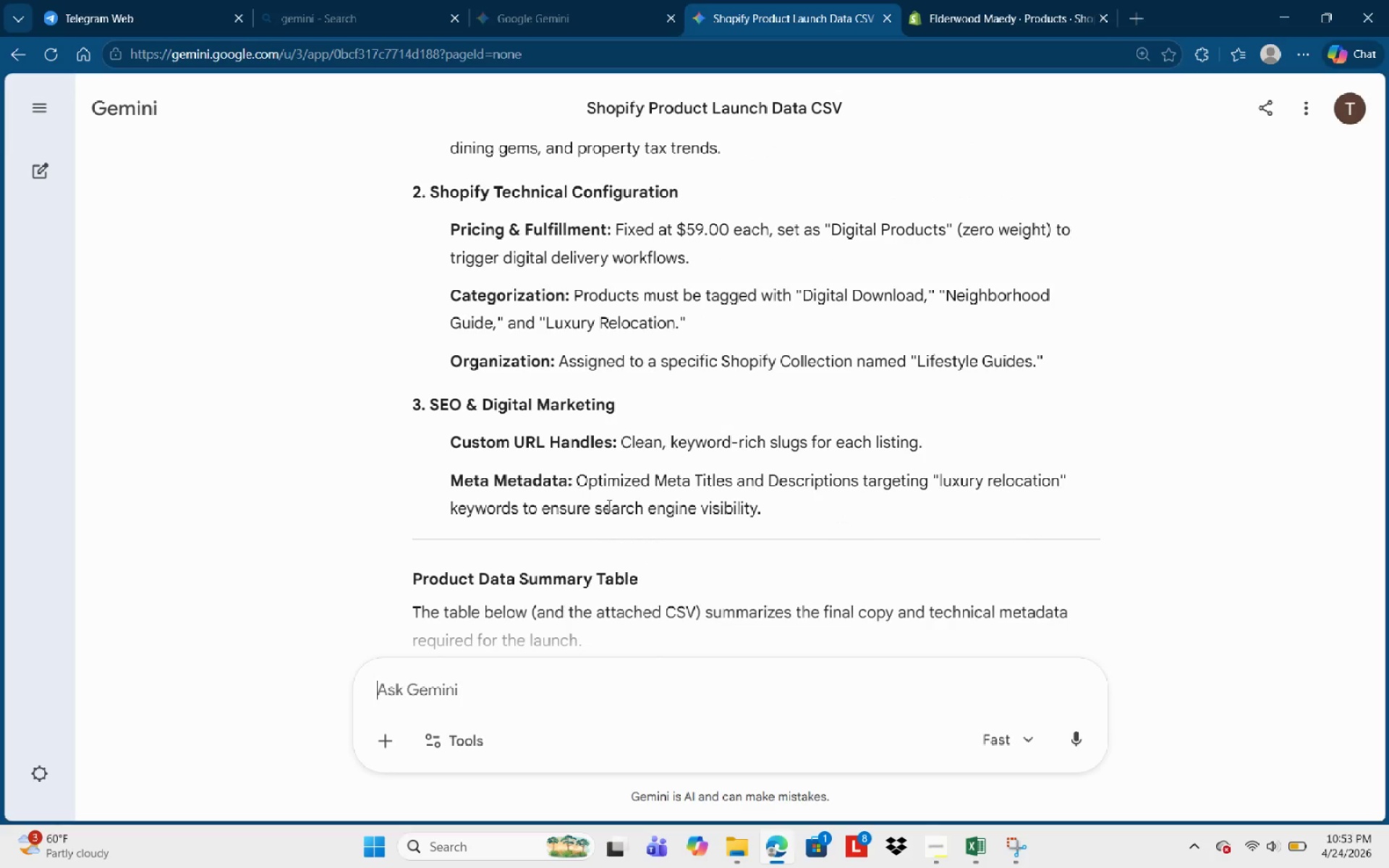 
scroll: coordinate [635, 510], scroll_direction: down, amount: 3.0
 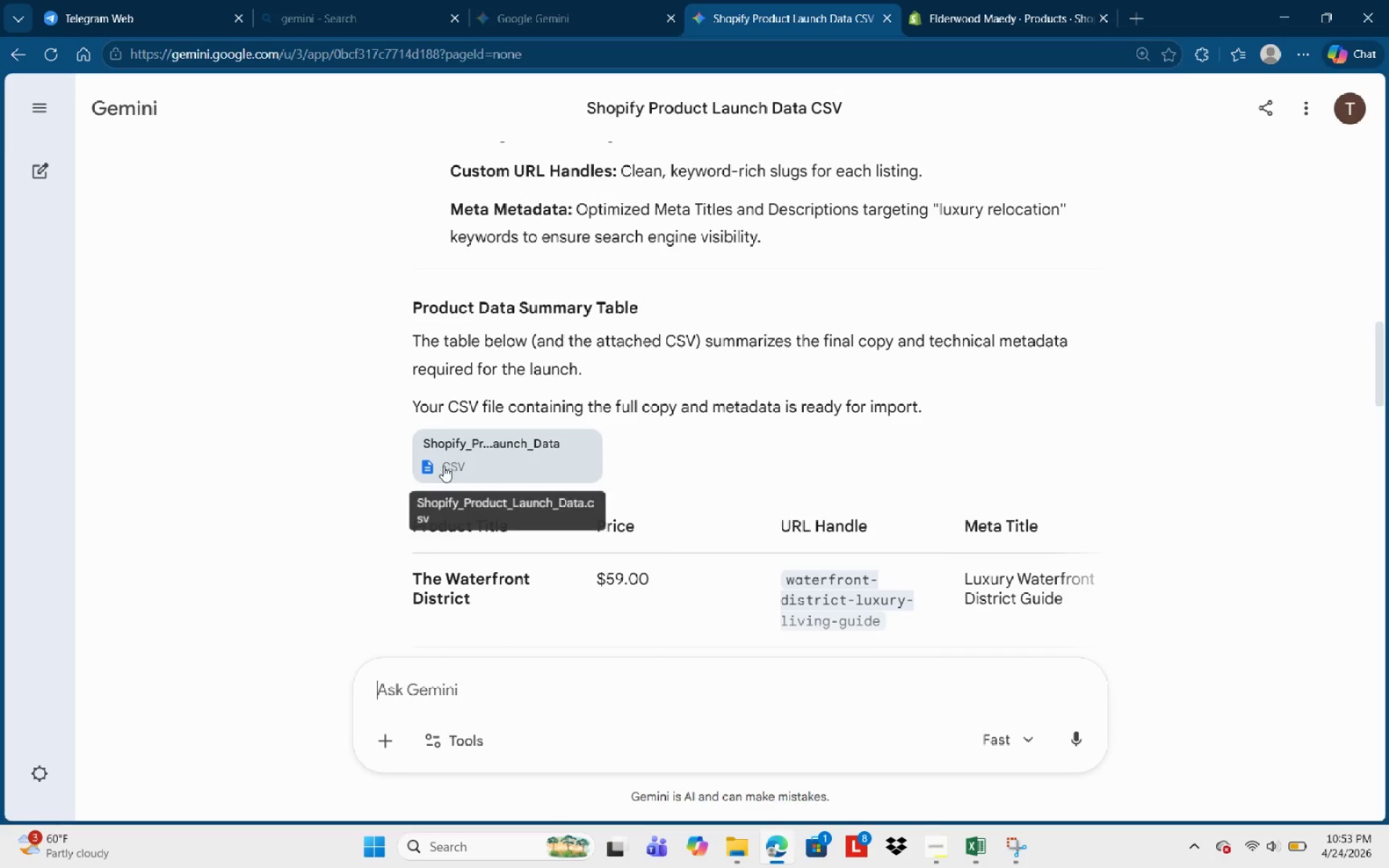 
left_click([443, 466])
 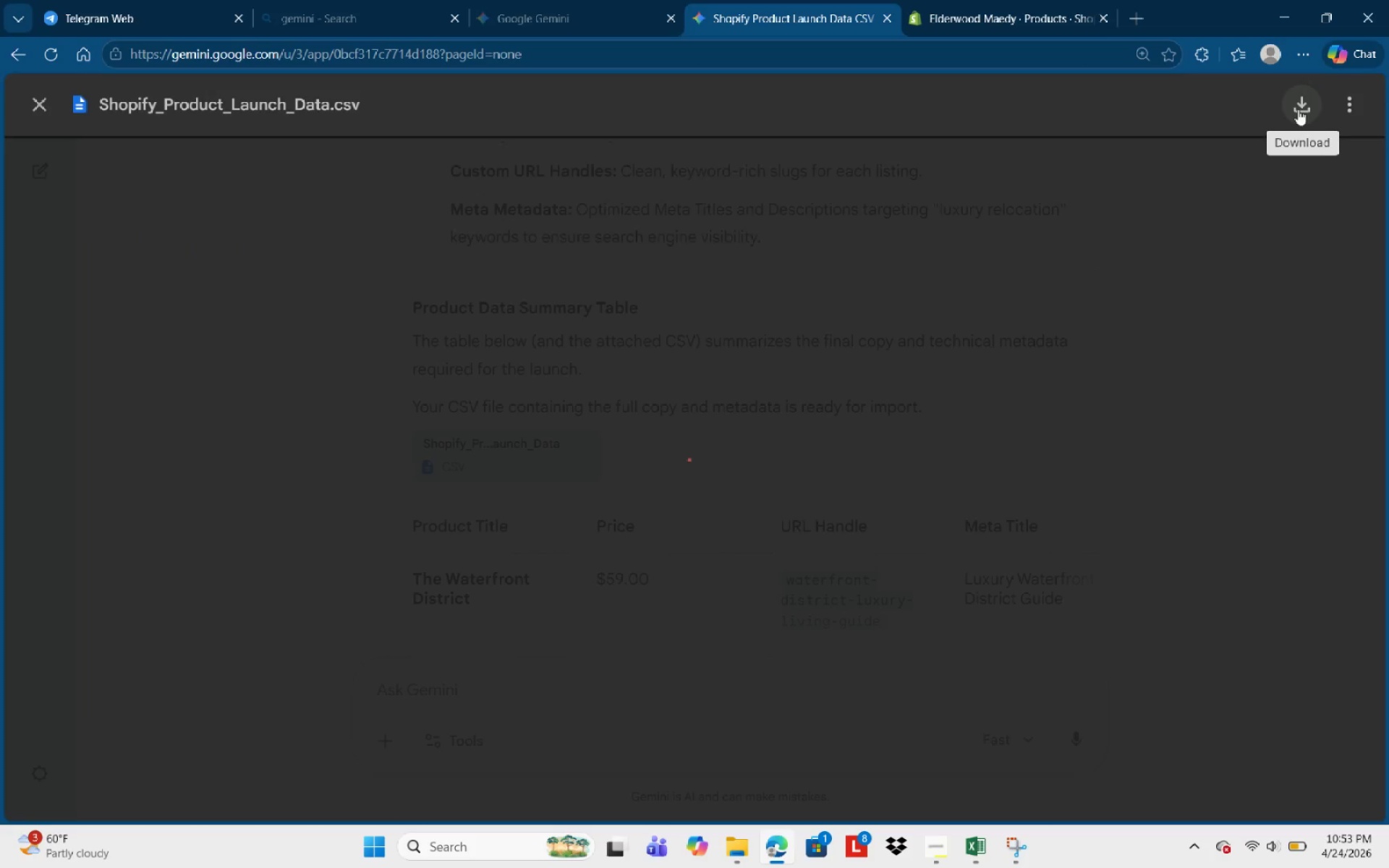 
left_click([1298, 109])
 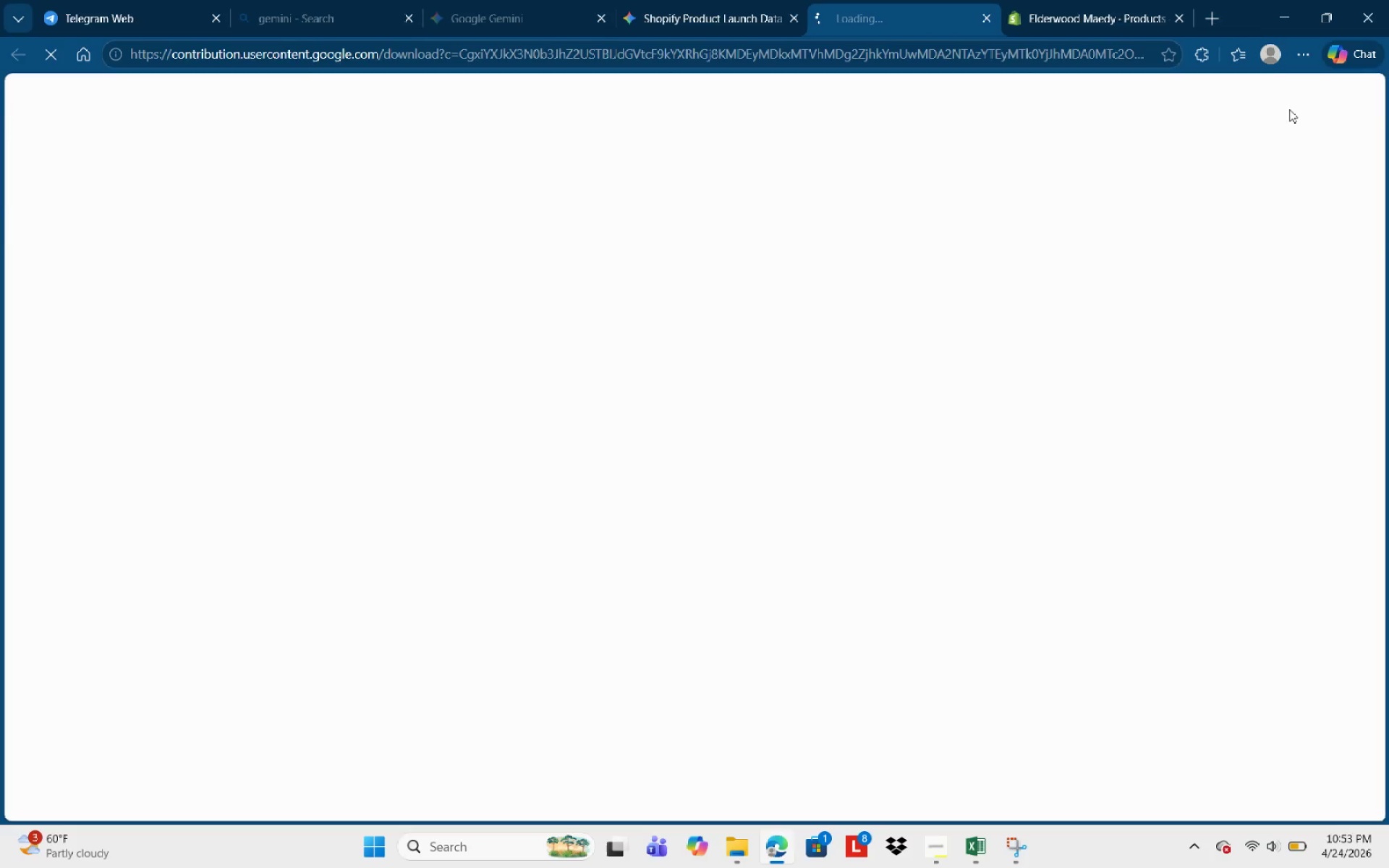 
mouse_move([1252, 31])
 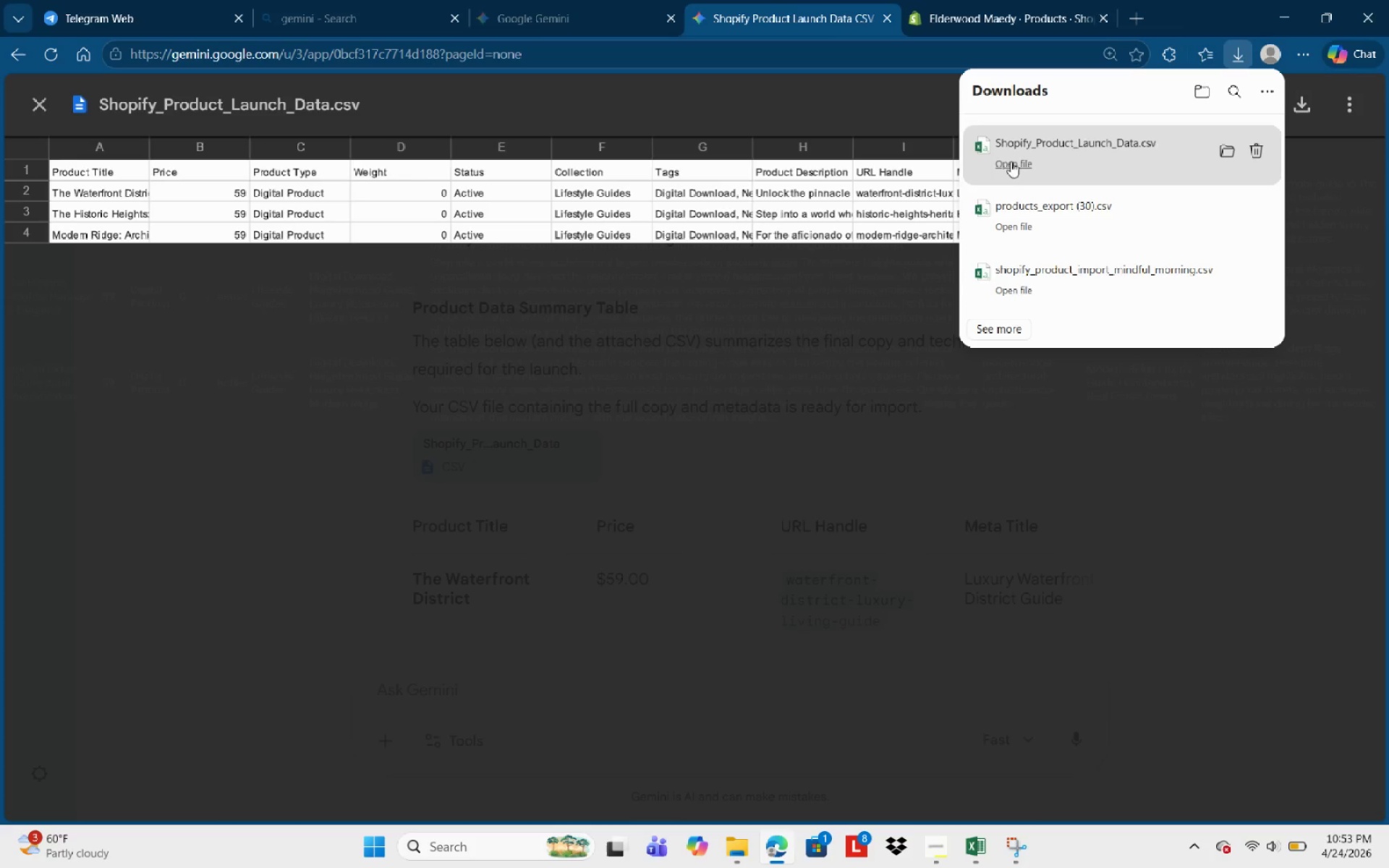 
left_click([1008, 165])
 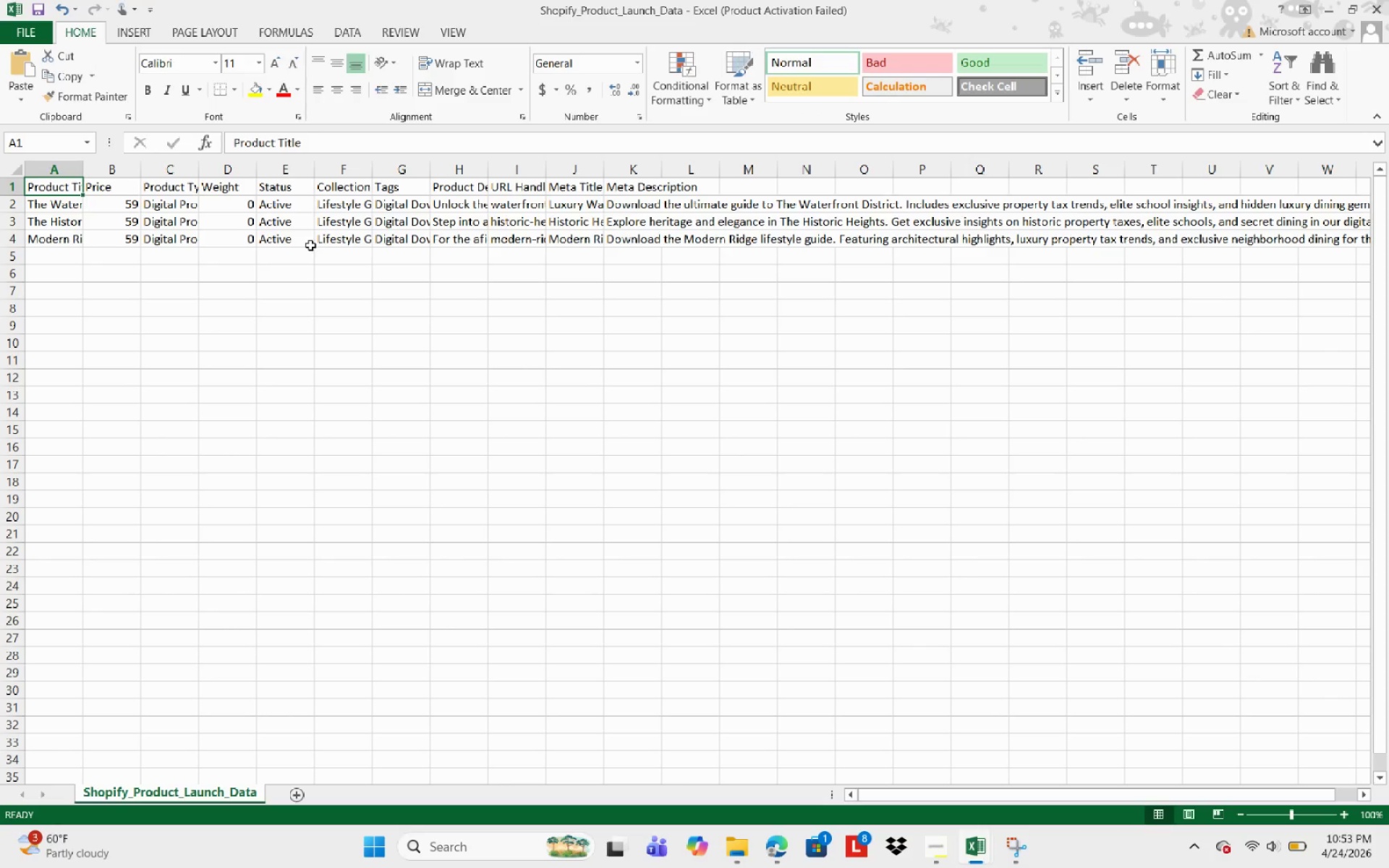 
left_click([75, 239])
 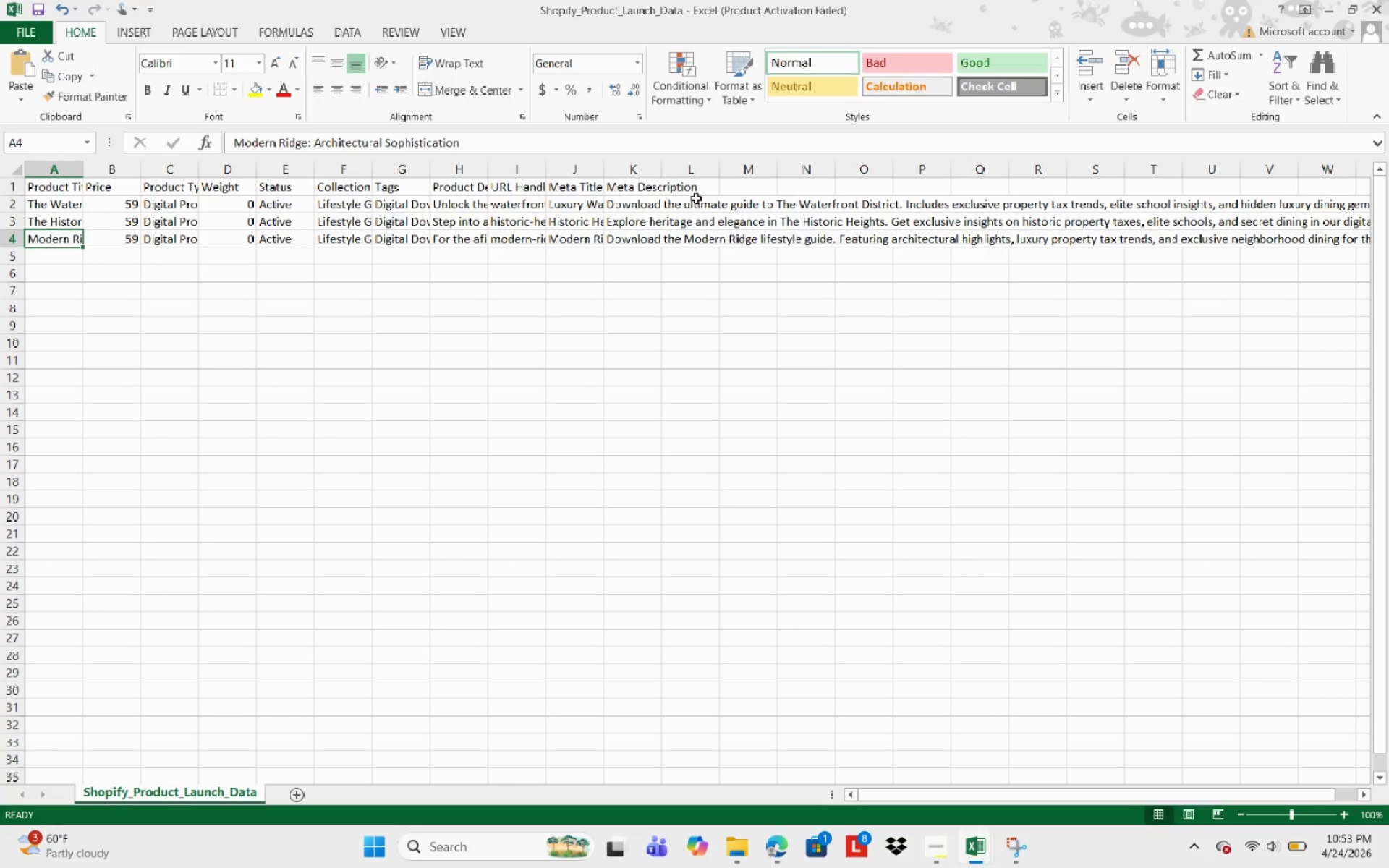 
left_click([696, 198])
 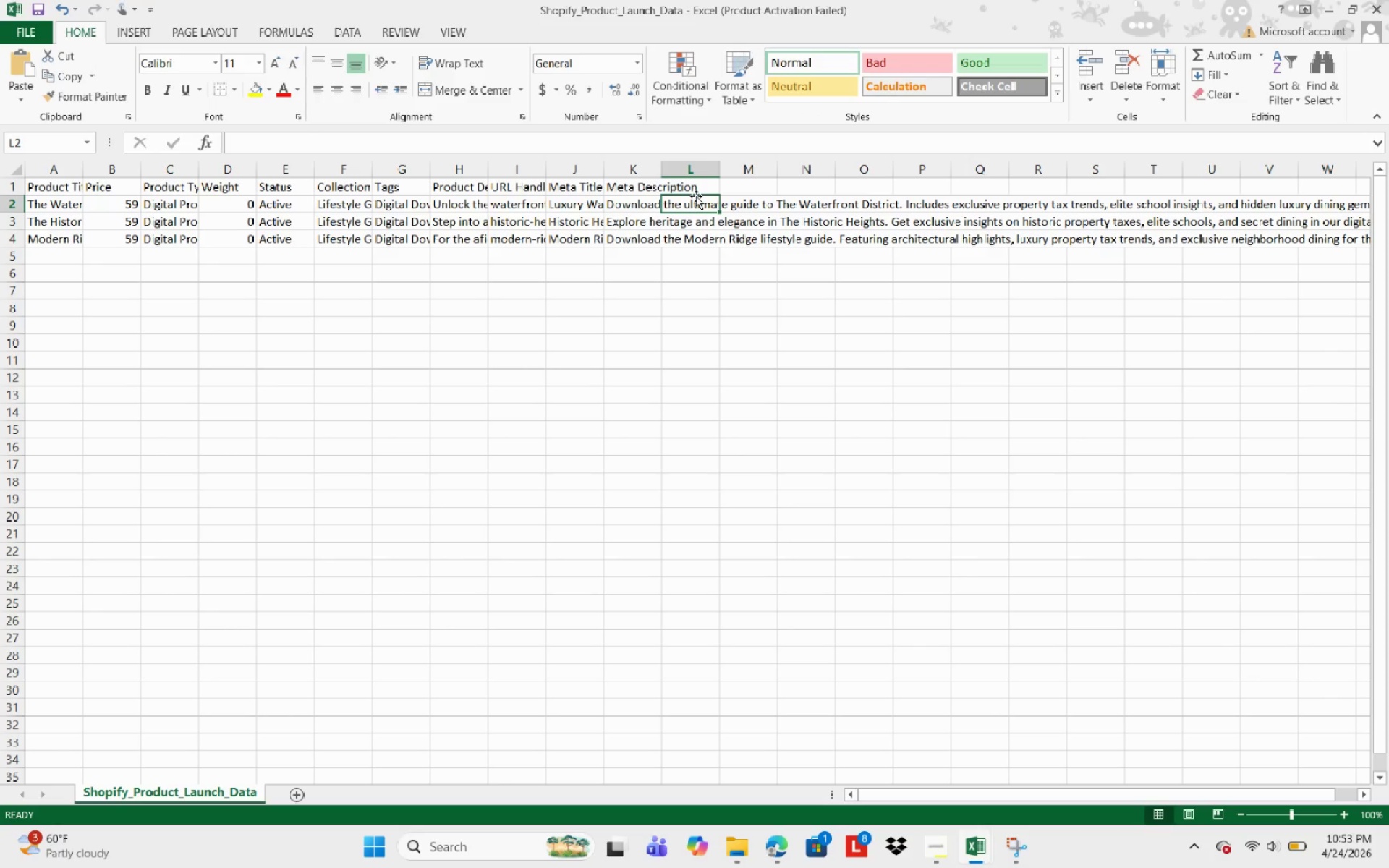 
wait(9.0)
 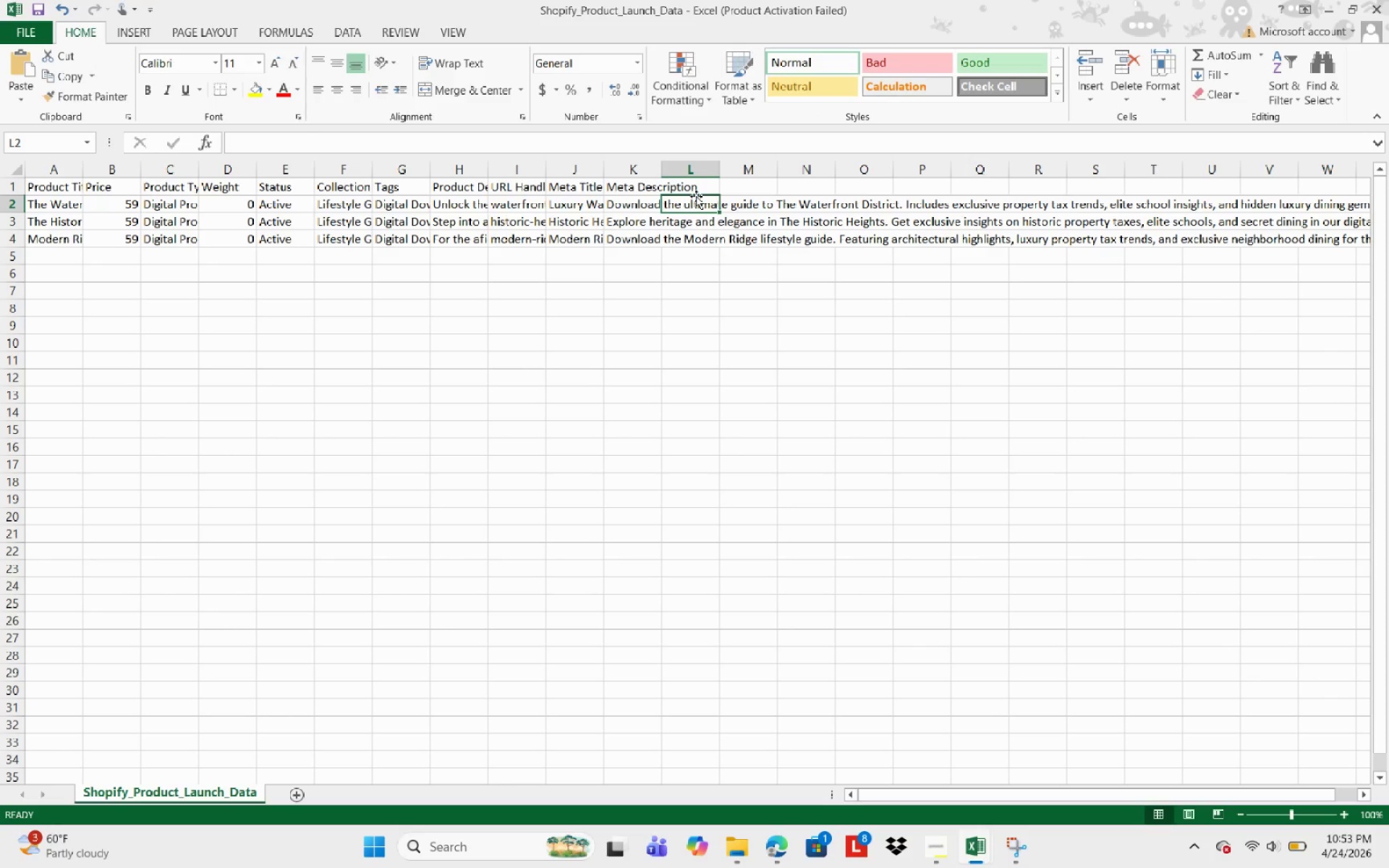 
scroll: coordinate [865, 345], scroll_direction: up, amount: 3.0
 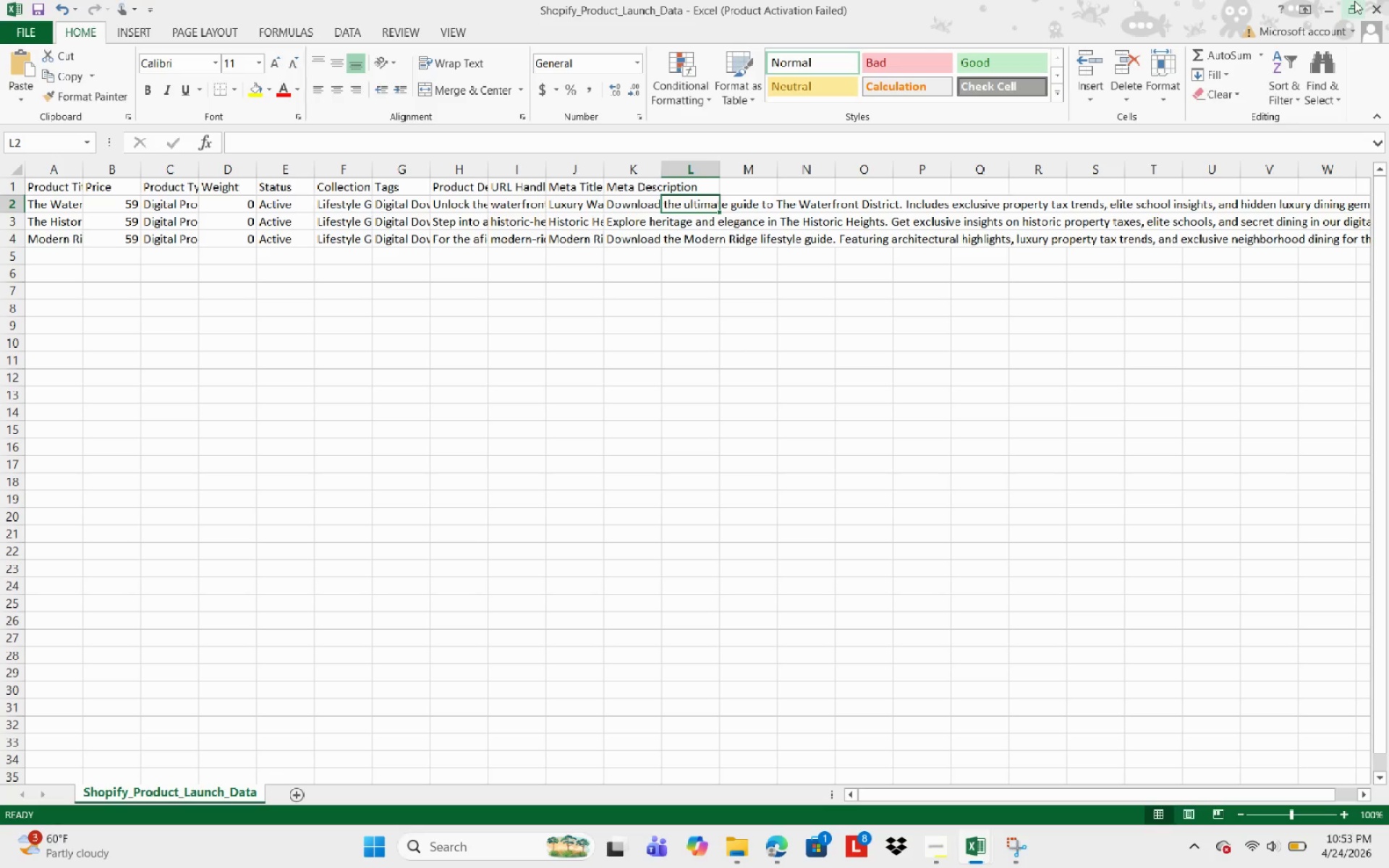 
left_click([1328, 7])
 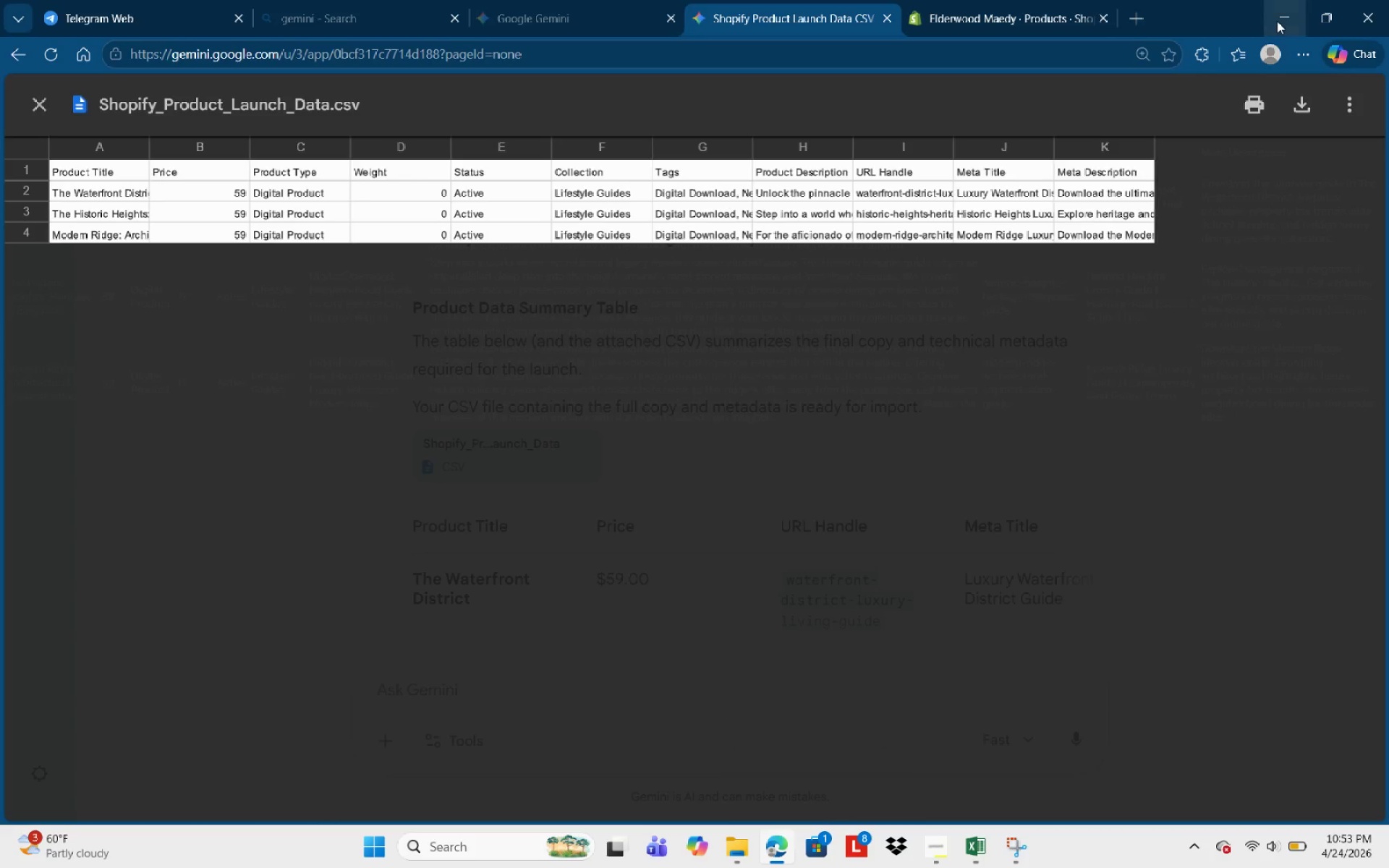 
left_click([931, 23])
 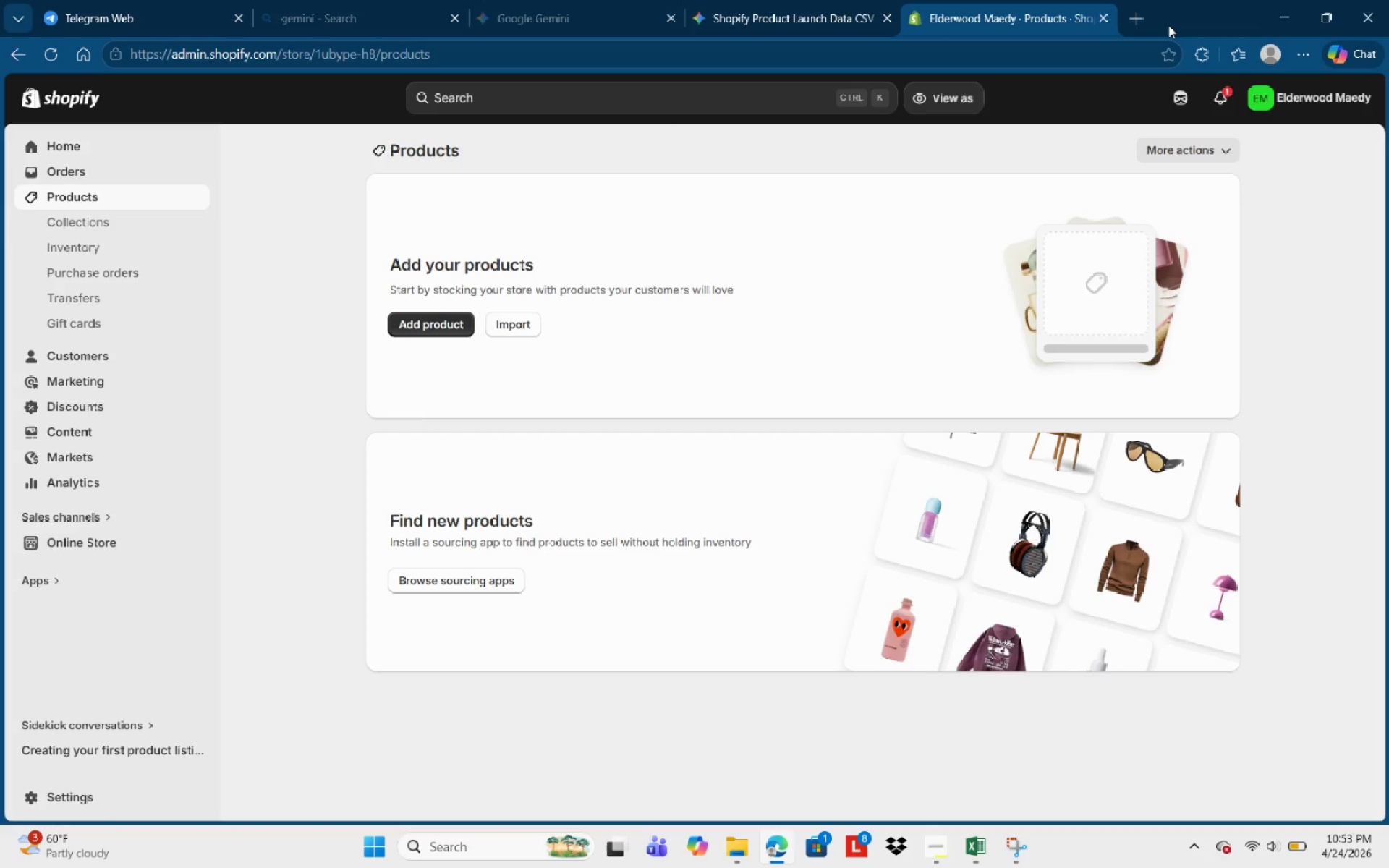 
left_click([1287, 13])
 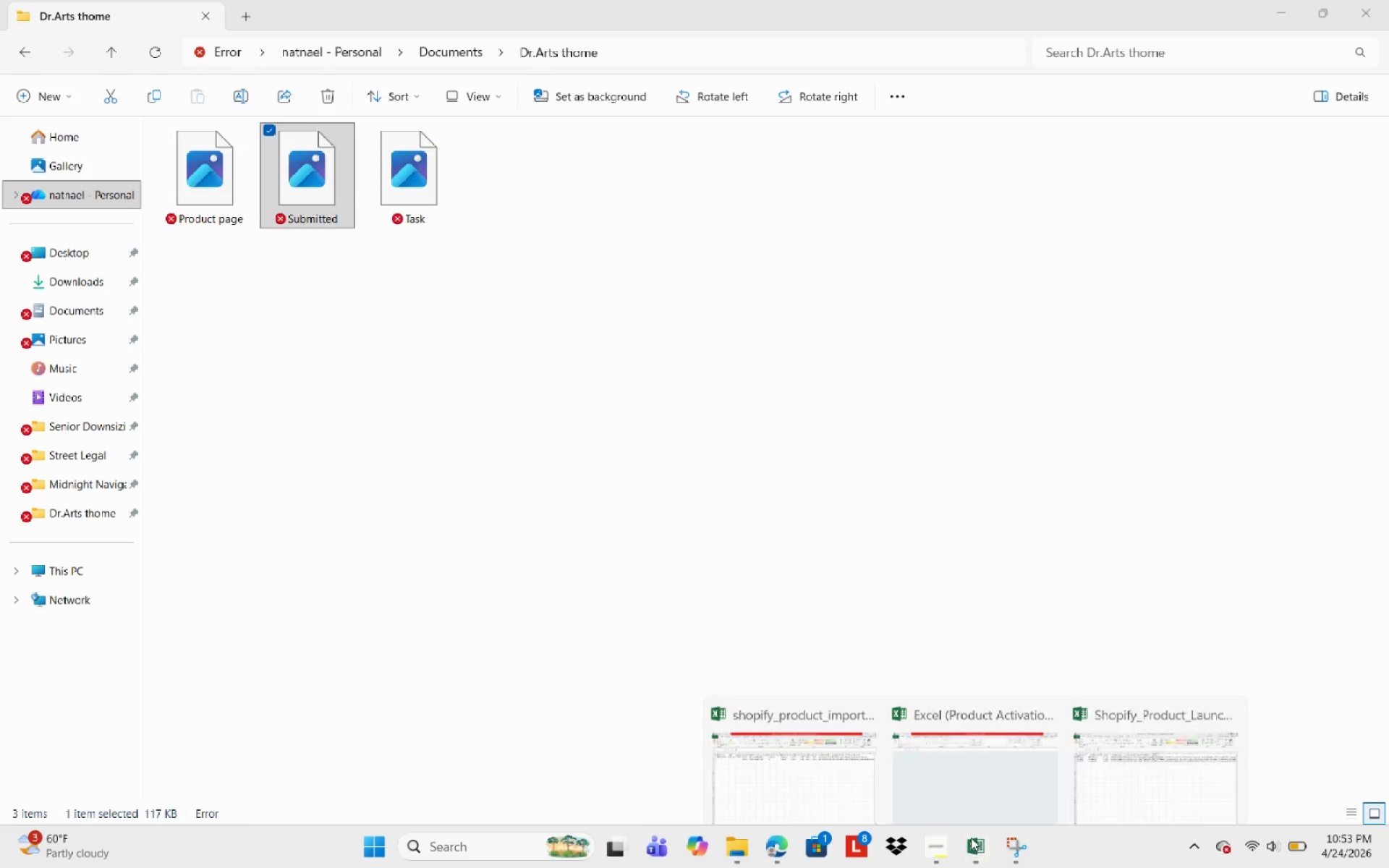 
left_click([1121, 767])
 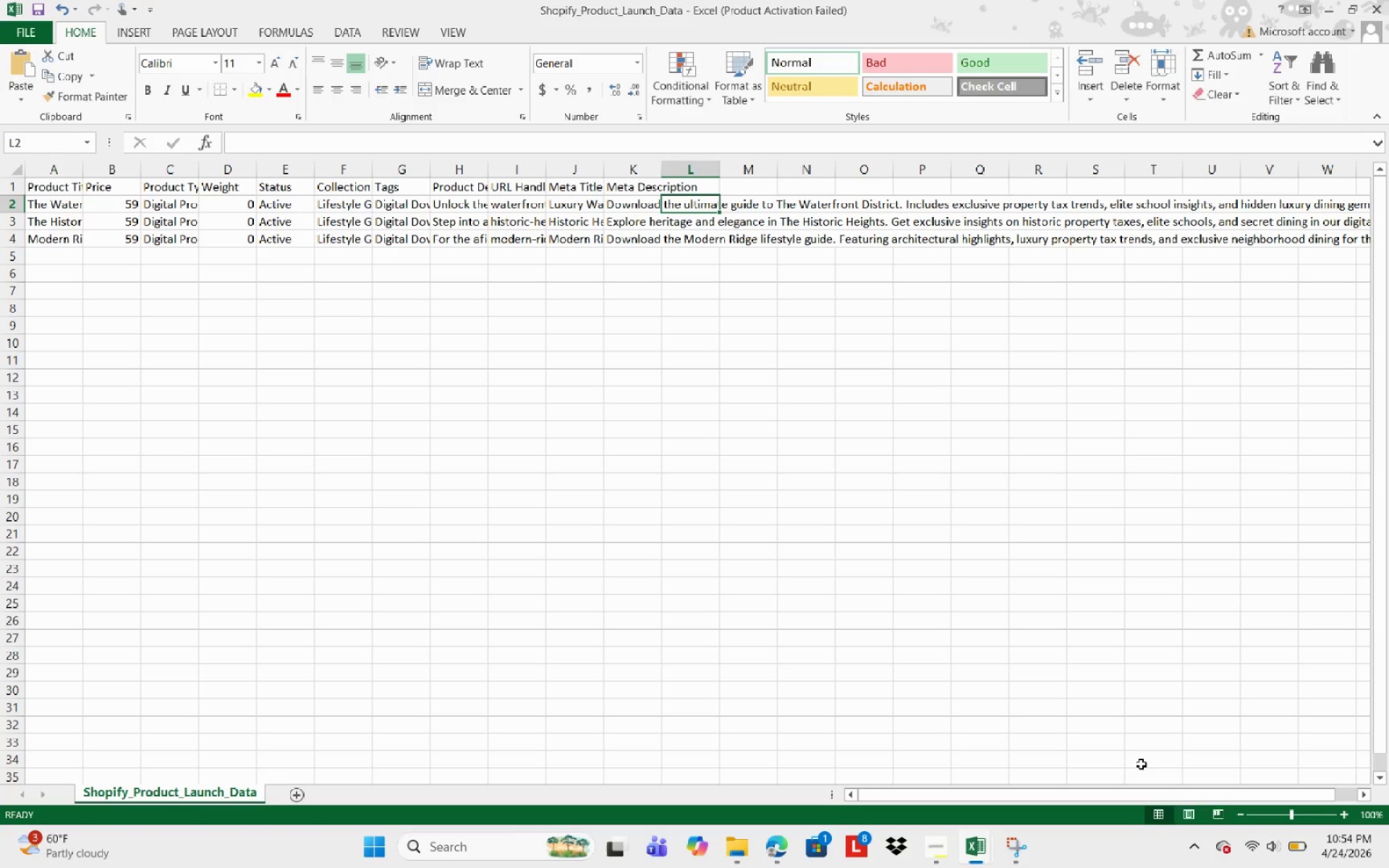 
wait(64.2)
 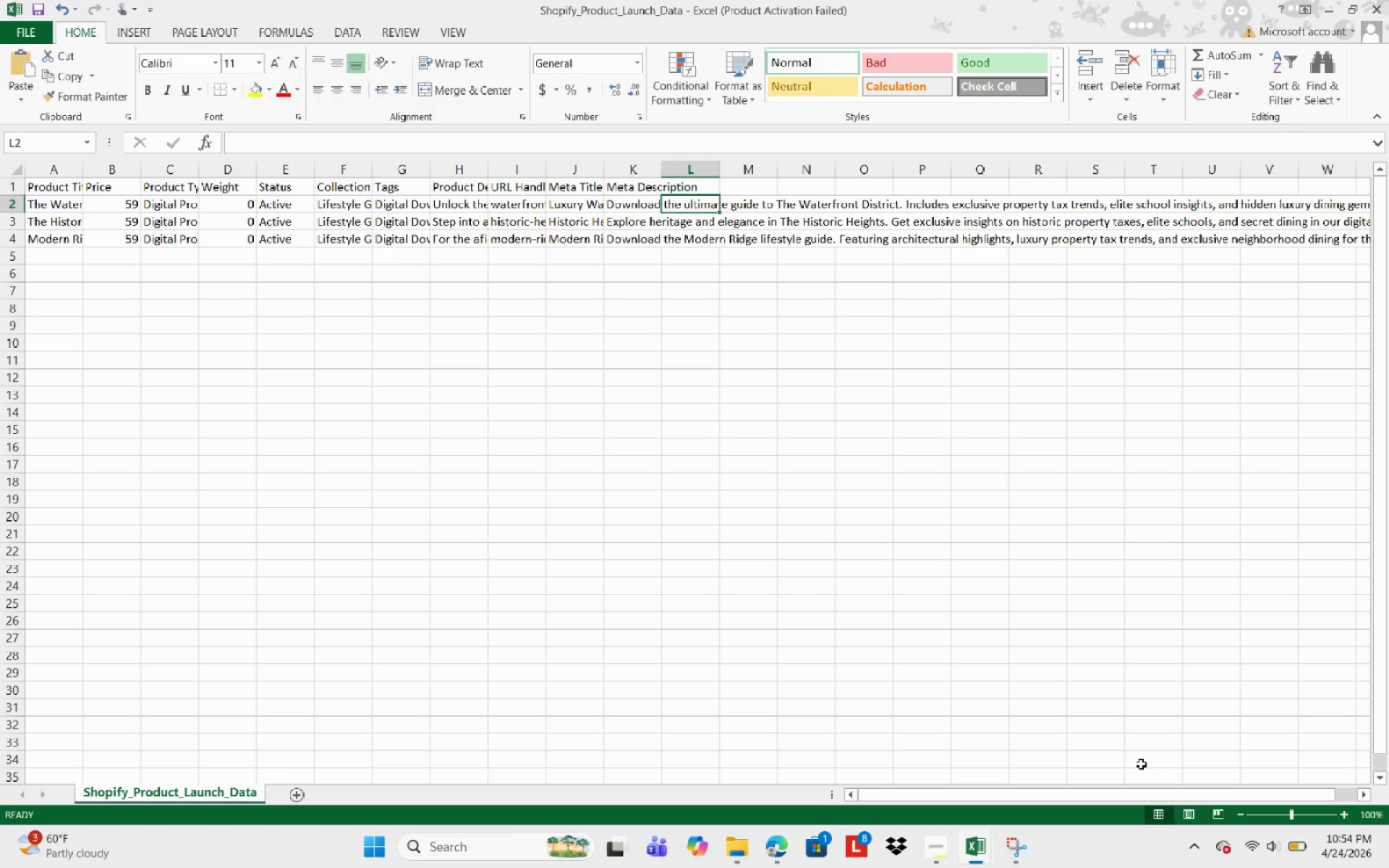 
left_click([451, 177])
 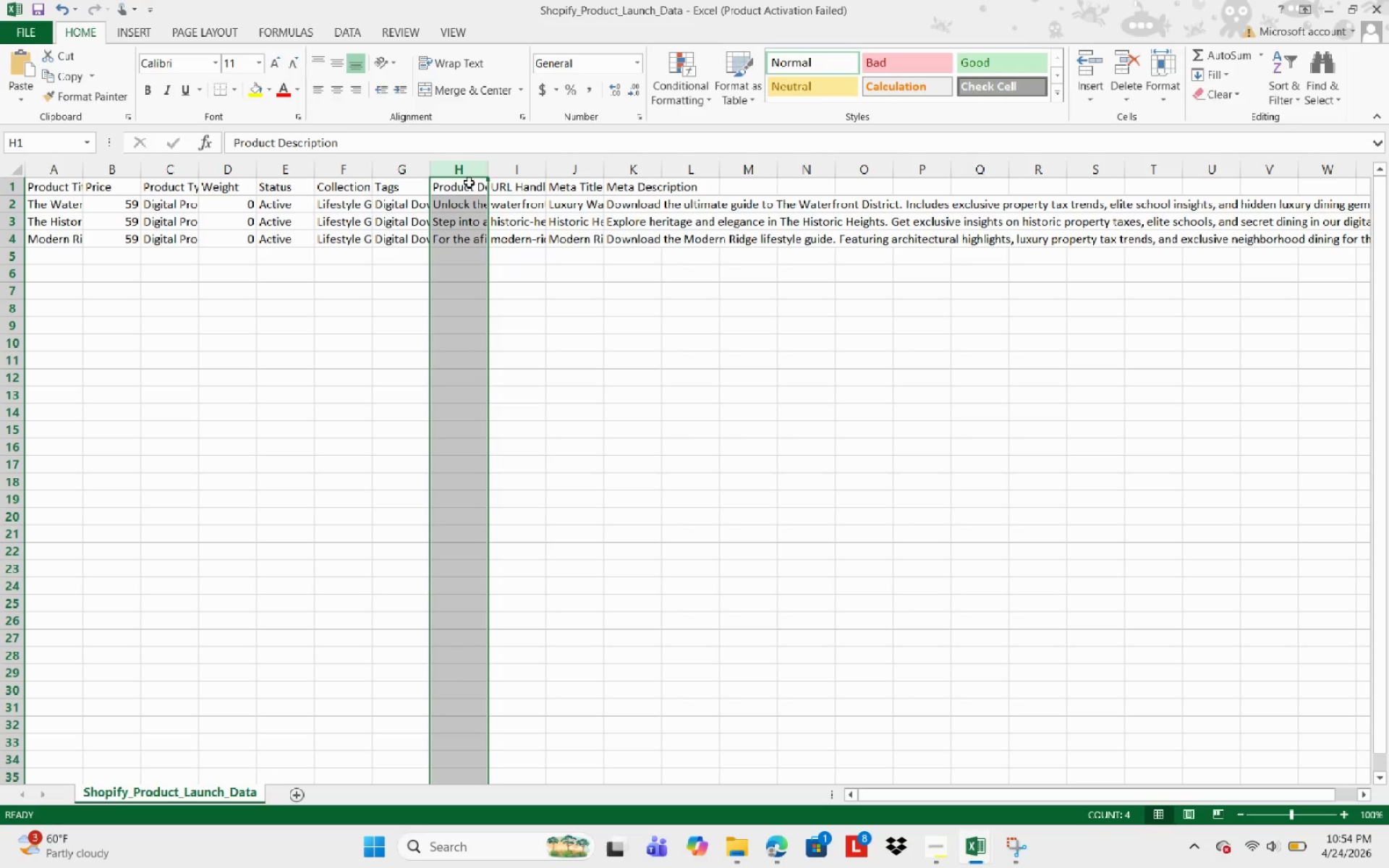 
left_click([509, 171])
 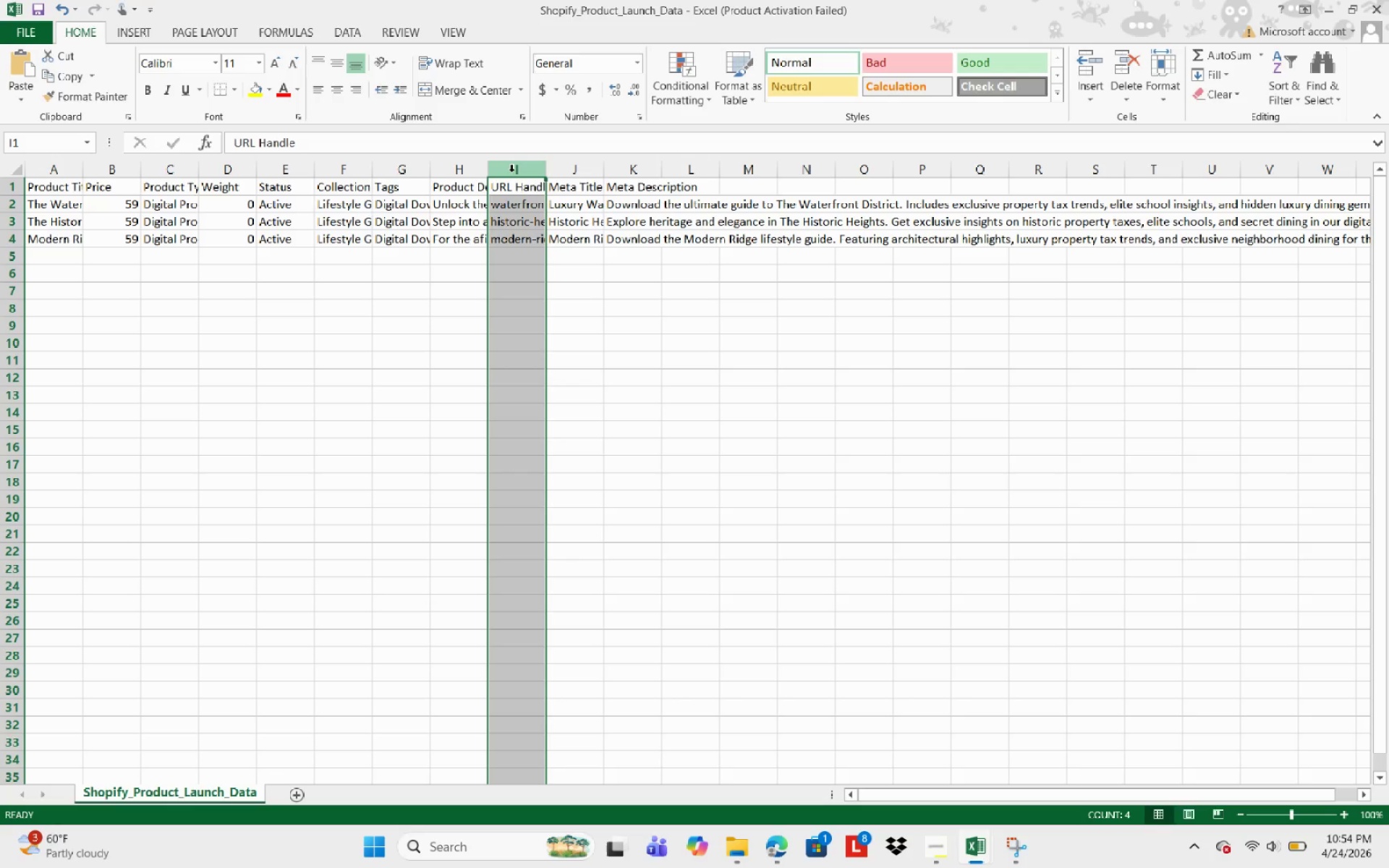 
double_click([511, 173])
 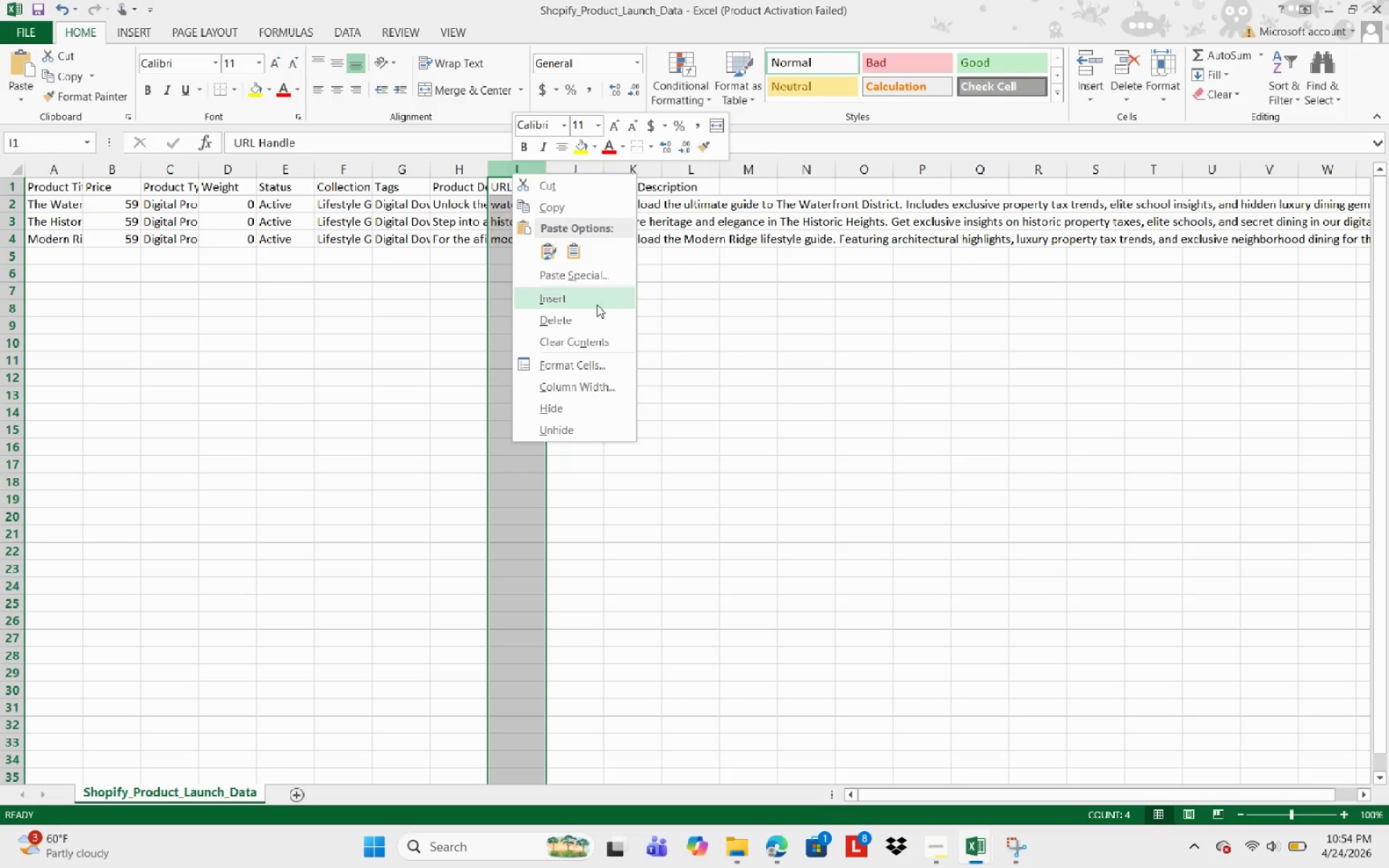 
left_click([597, 305])
 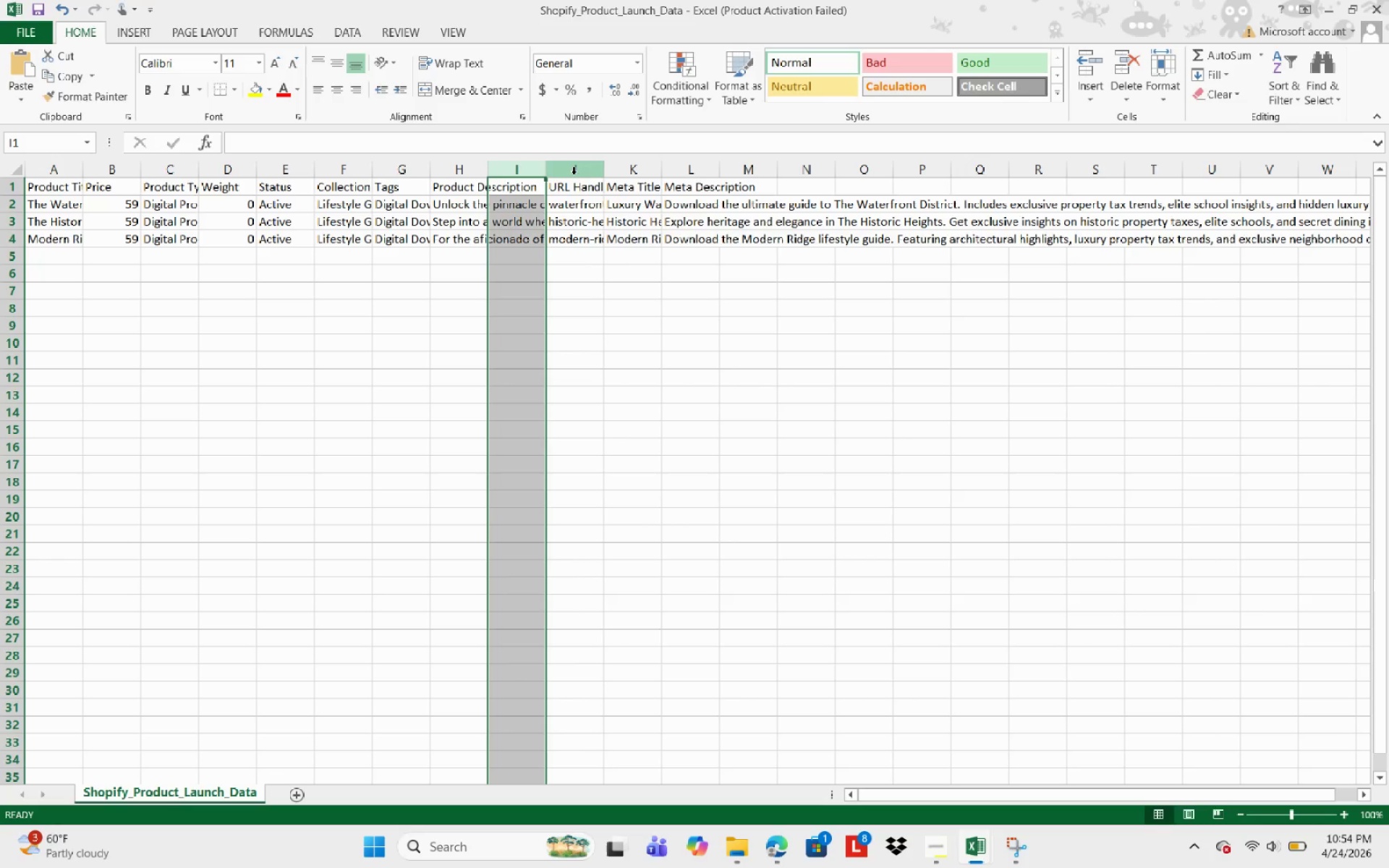 
right_click([574, 174])
 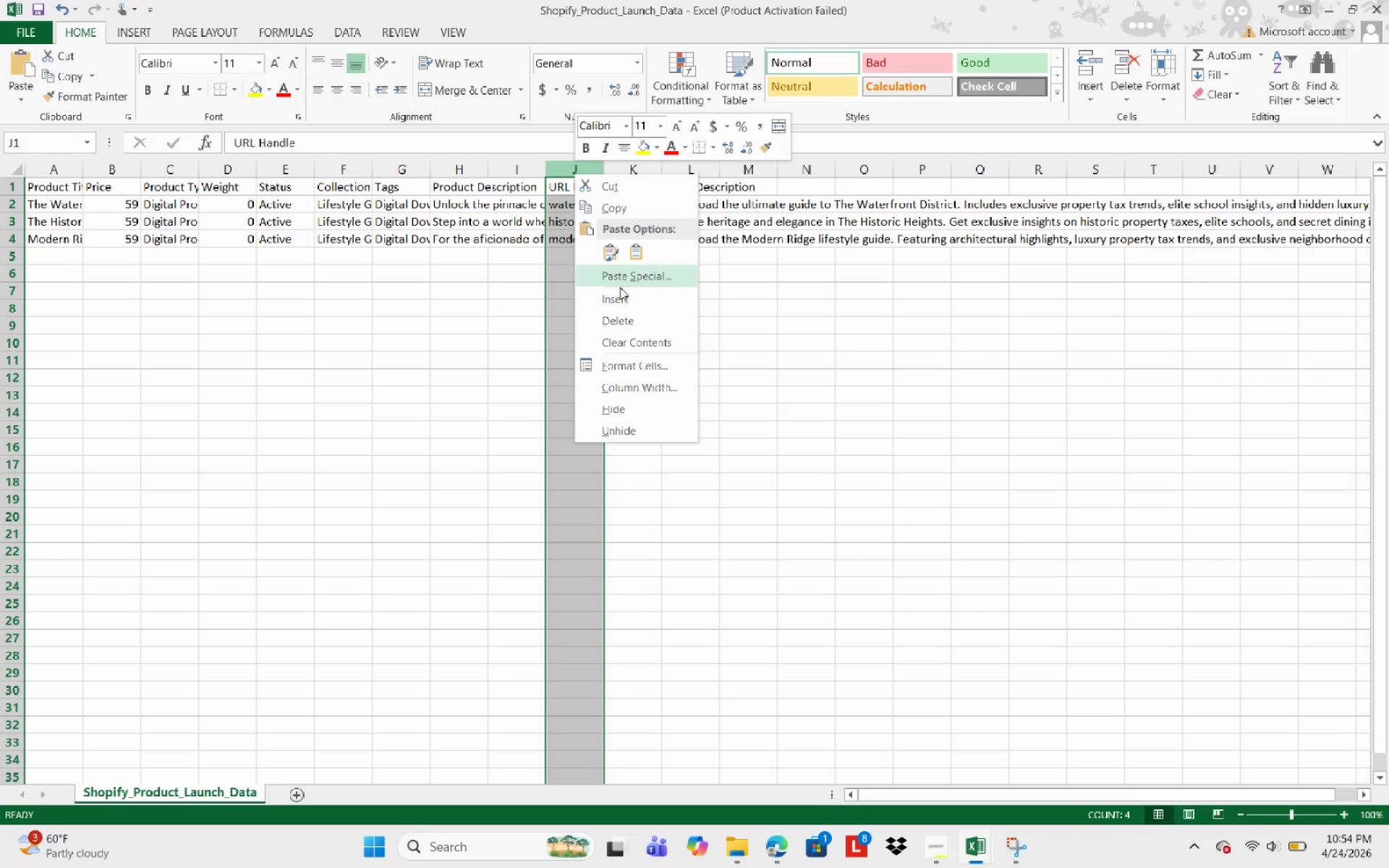 
left_click([618, 299])
 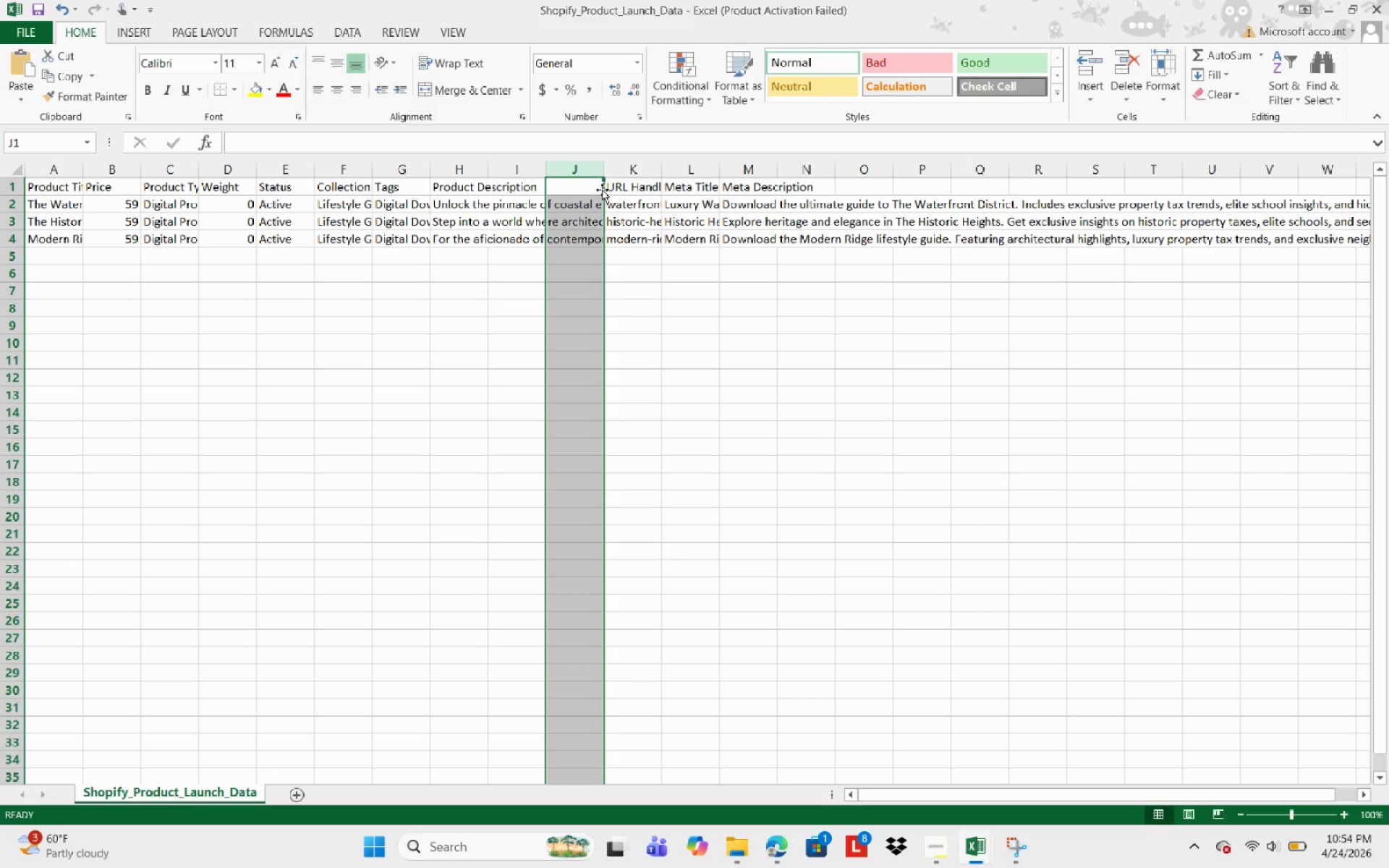 
left_click([615, 187])
 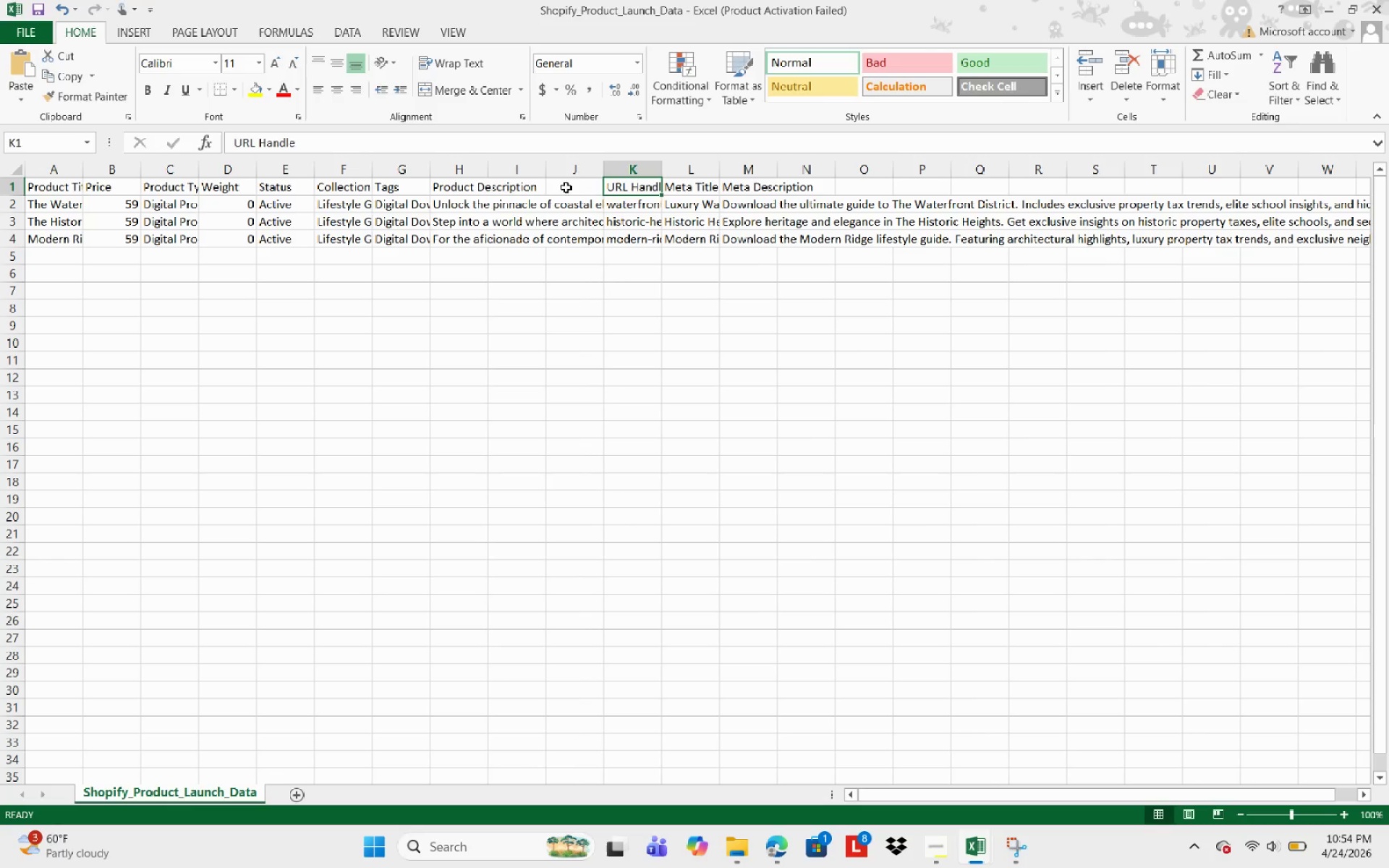 
left_click([564, 187])
 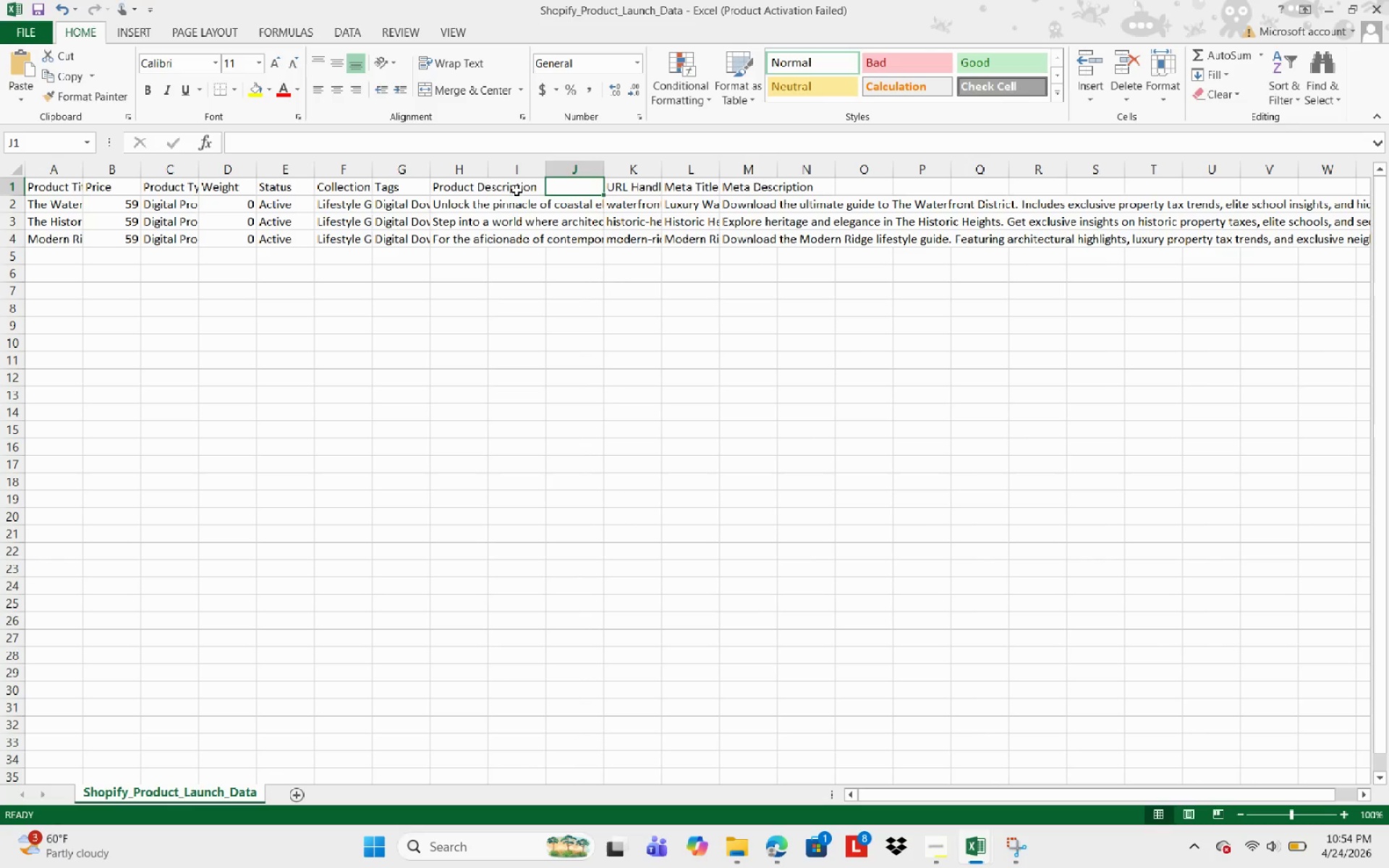 
left_click([517, 190])
 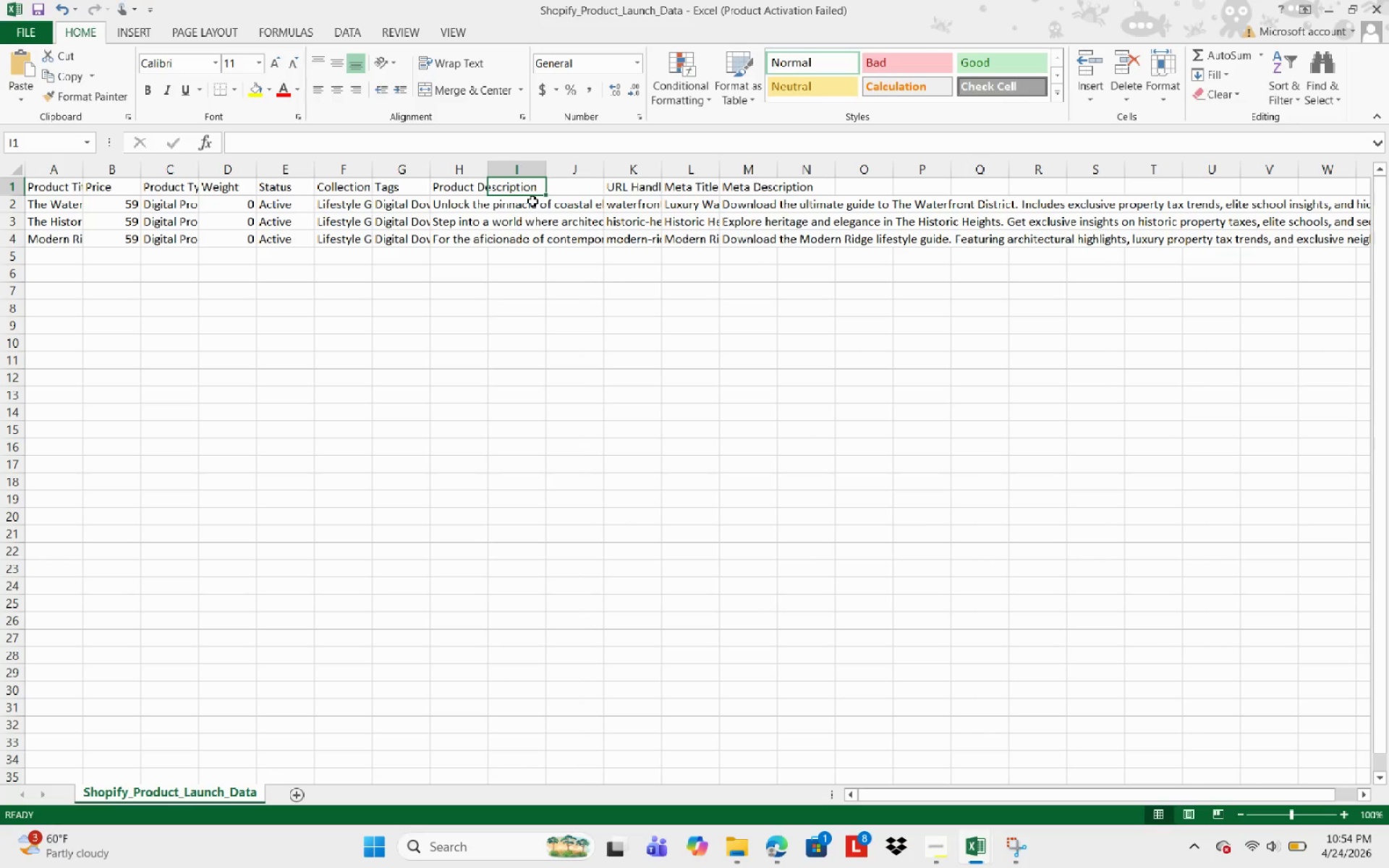 
wait(5.72)
 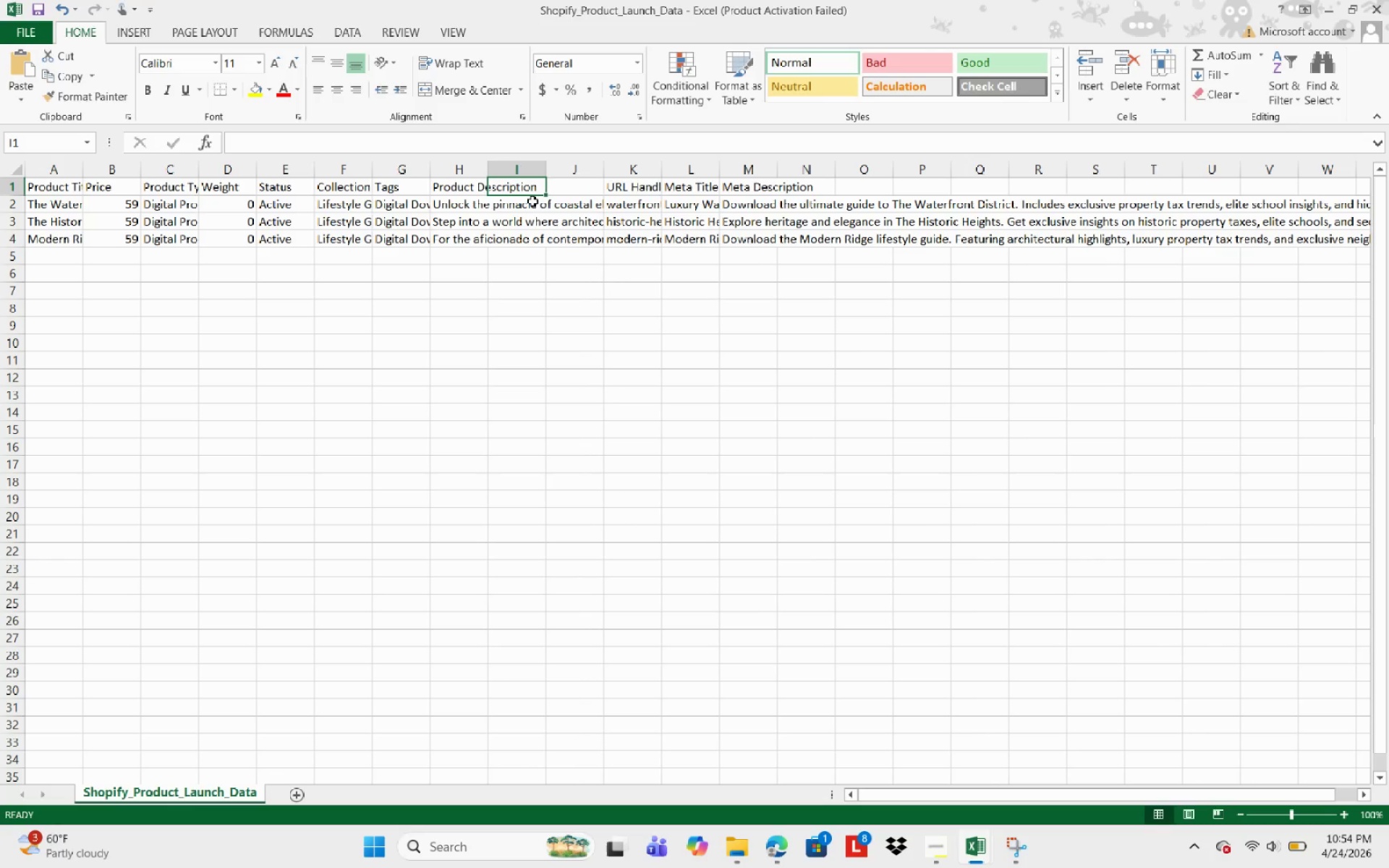 
type(Image src)
key(NumpadEnter)
 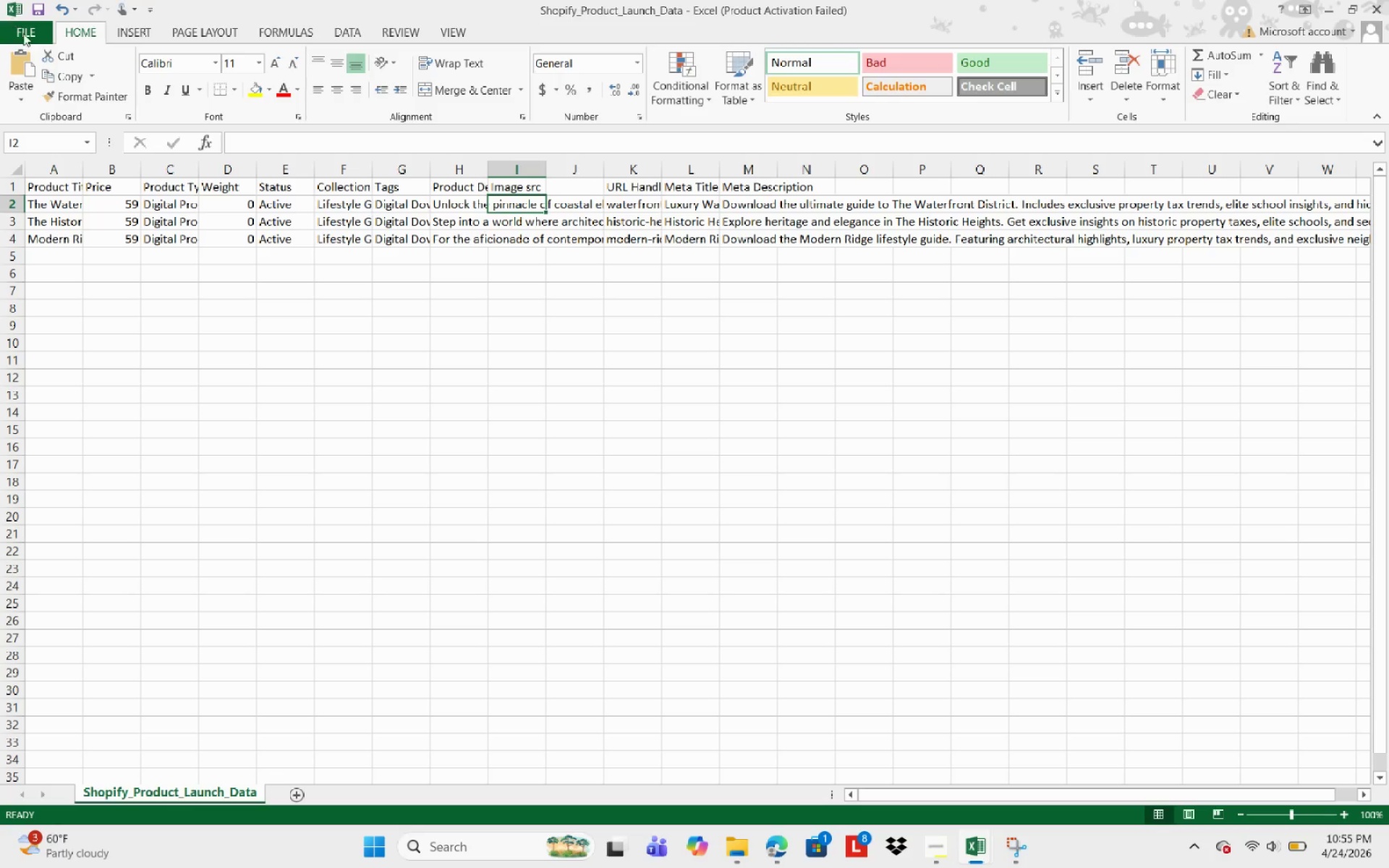 
wait(7.3)
 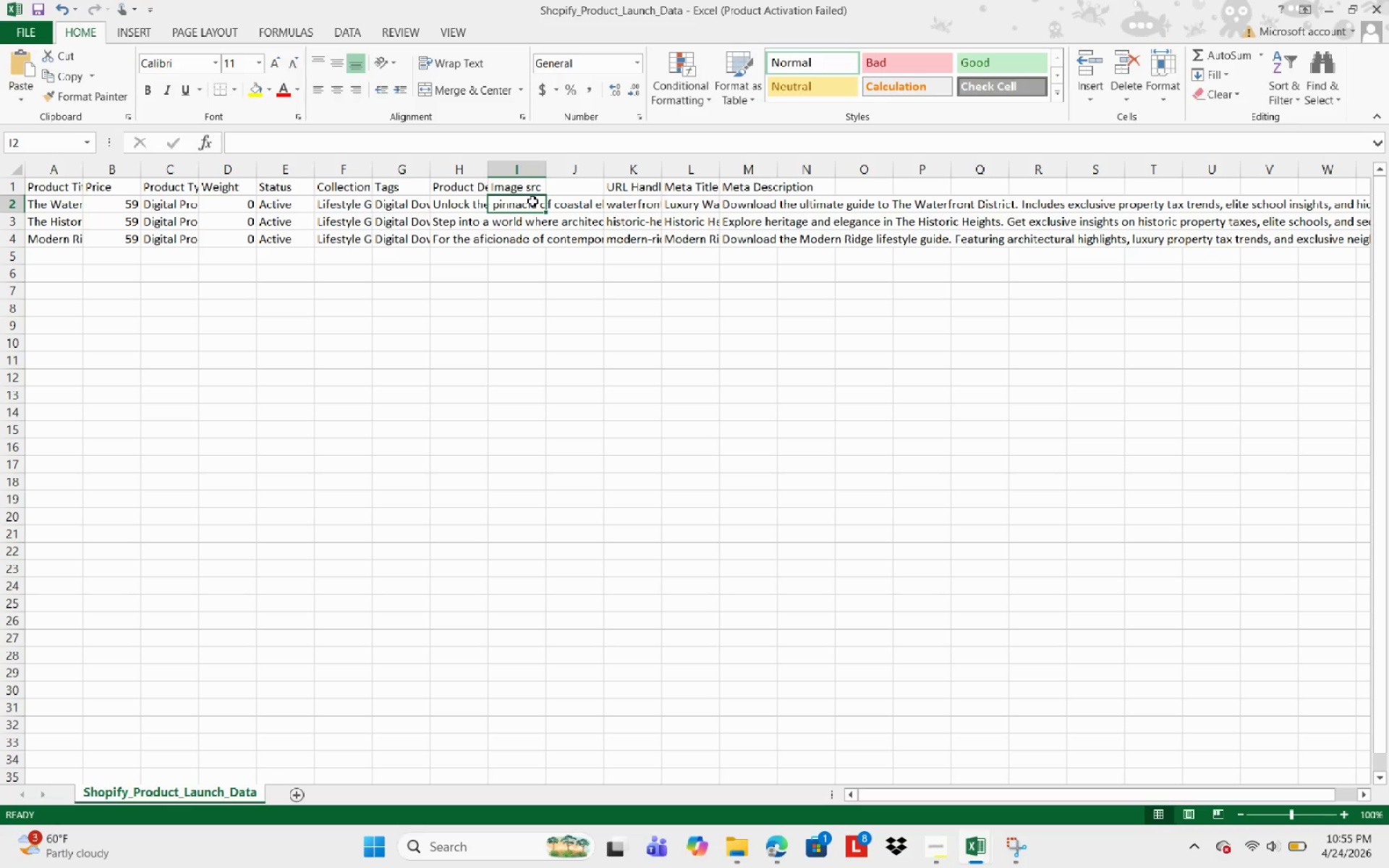 
type(https/)
key(Backspace)
type(://pak)
key(Backspace)
type(lace)
key(Backspace)
key(Backspace)
key(Backspace)
key(Backspace)
key(Backspace)
type(lacehold.co/1200x1600/2ce)
key(Backspace)
key(Backspace)
type(E)
 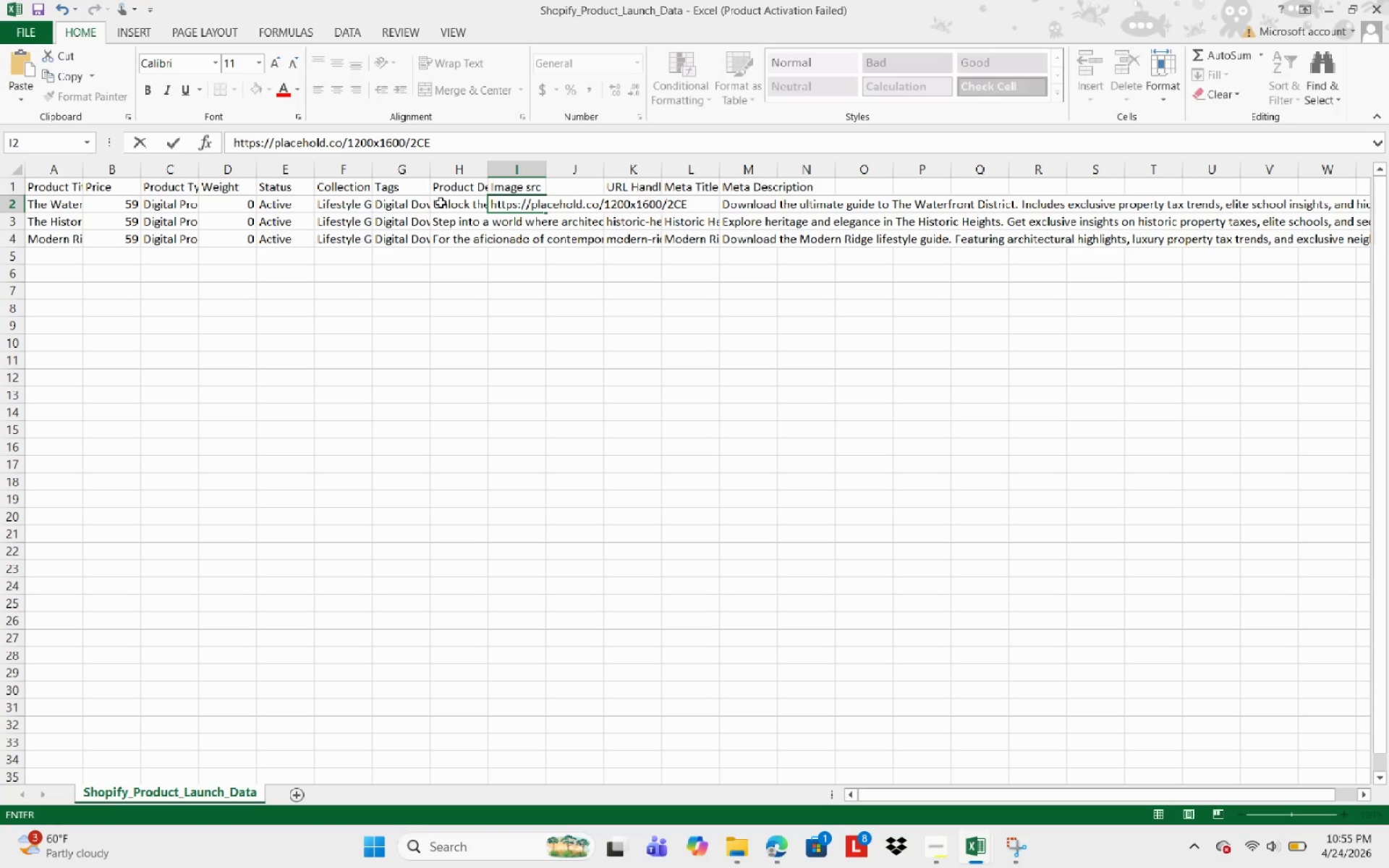 
key(Backspace)
type(3E50/FFFFFF/)
 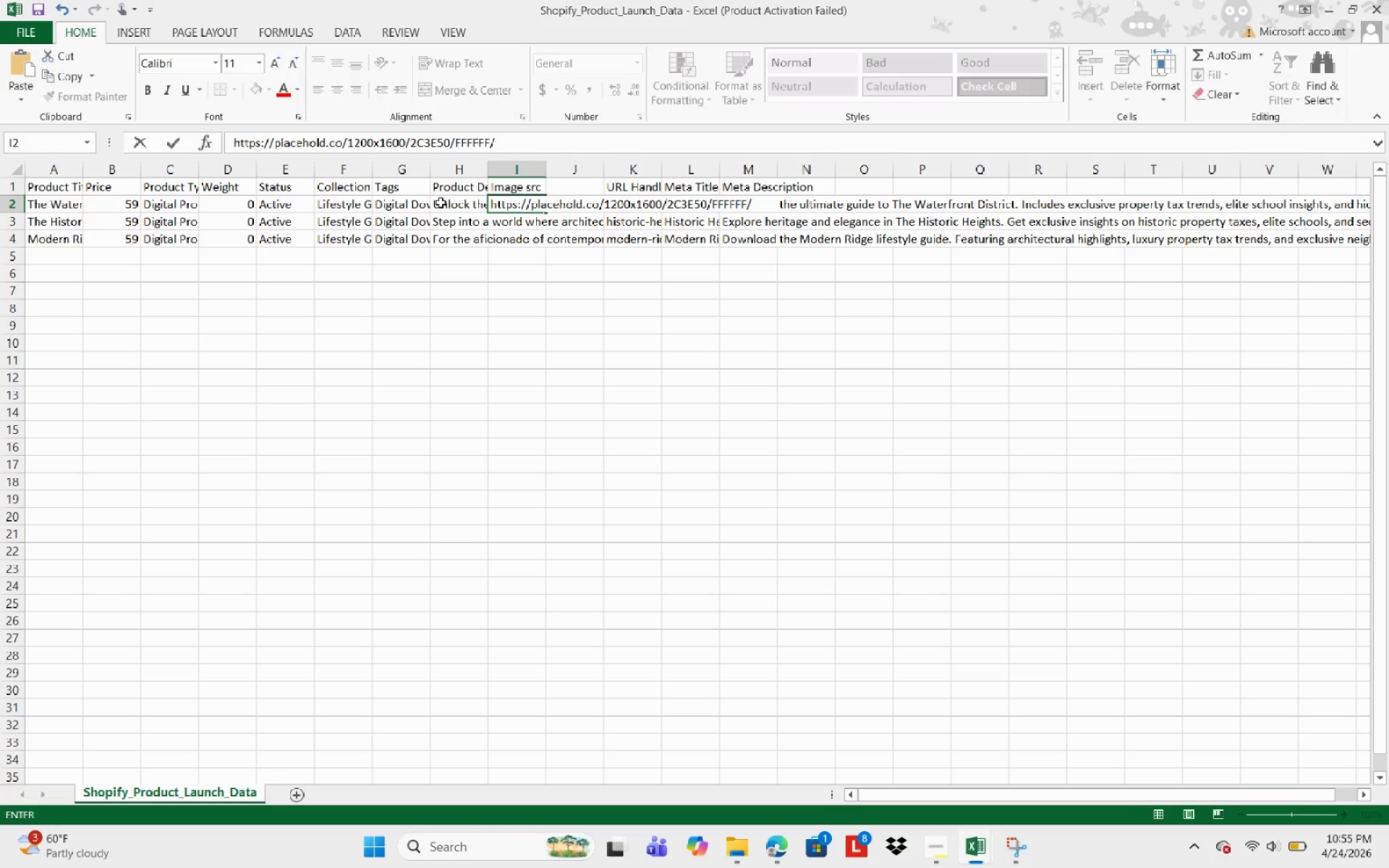 
type(png)
 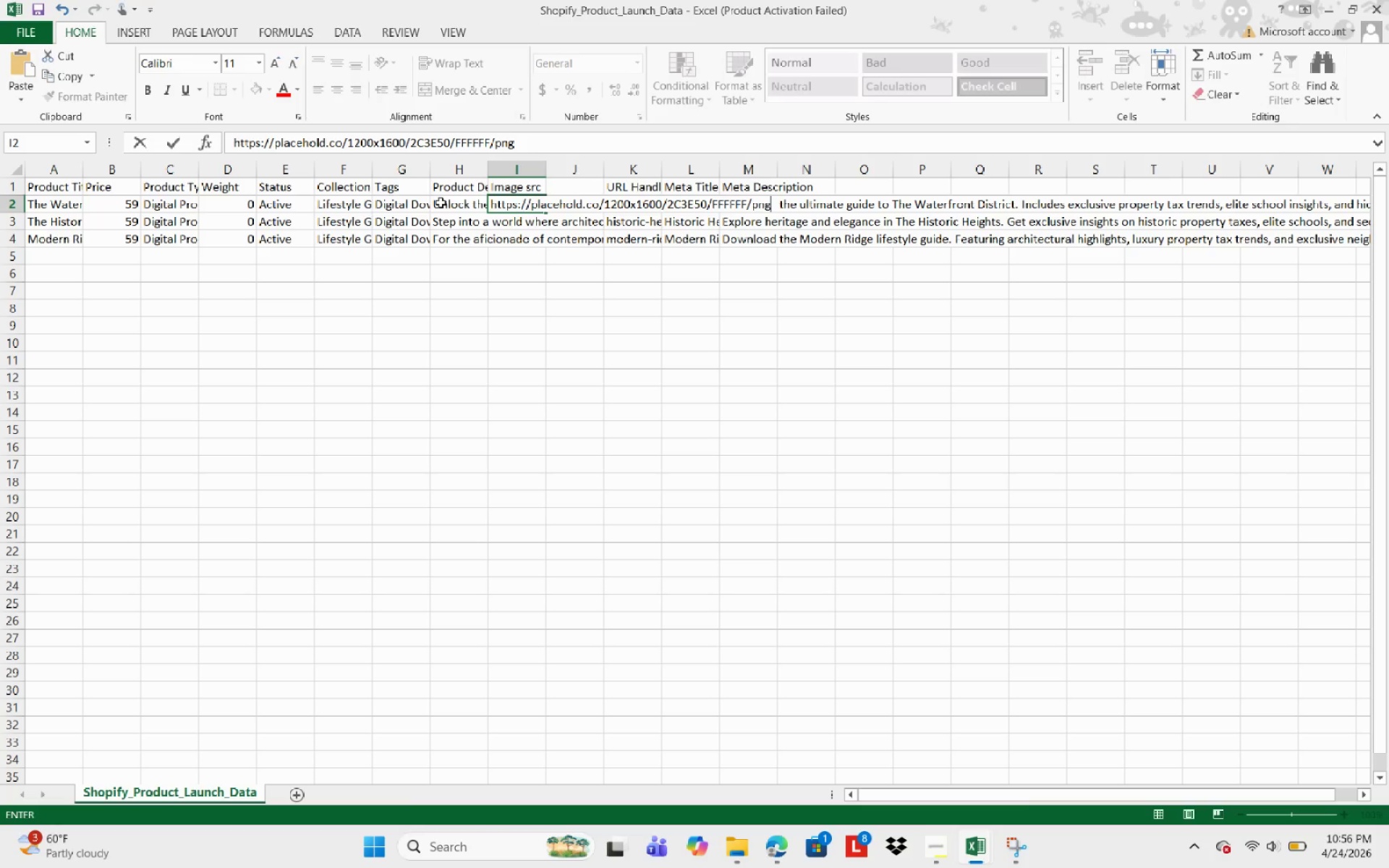 
wait(9.12)
 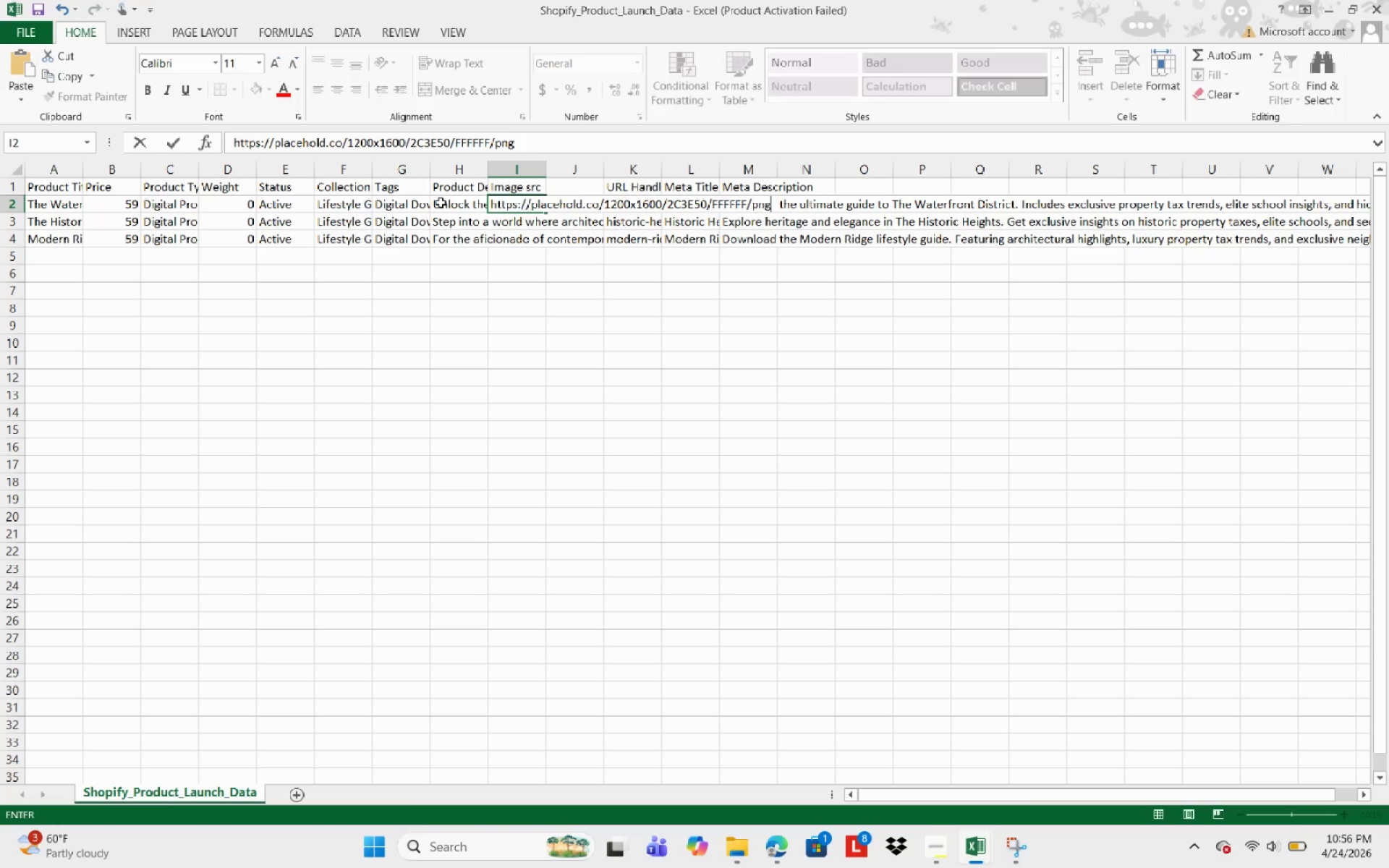 
type(/)
key(Backspace)
type(?text=)
 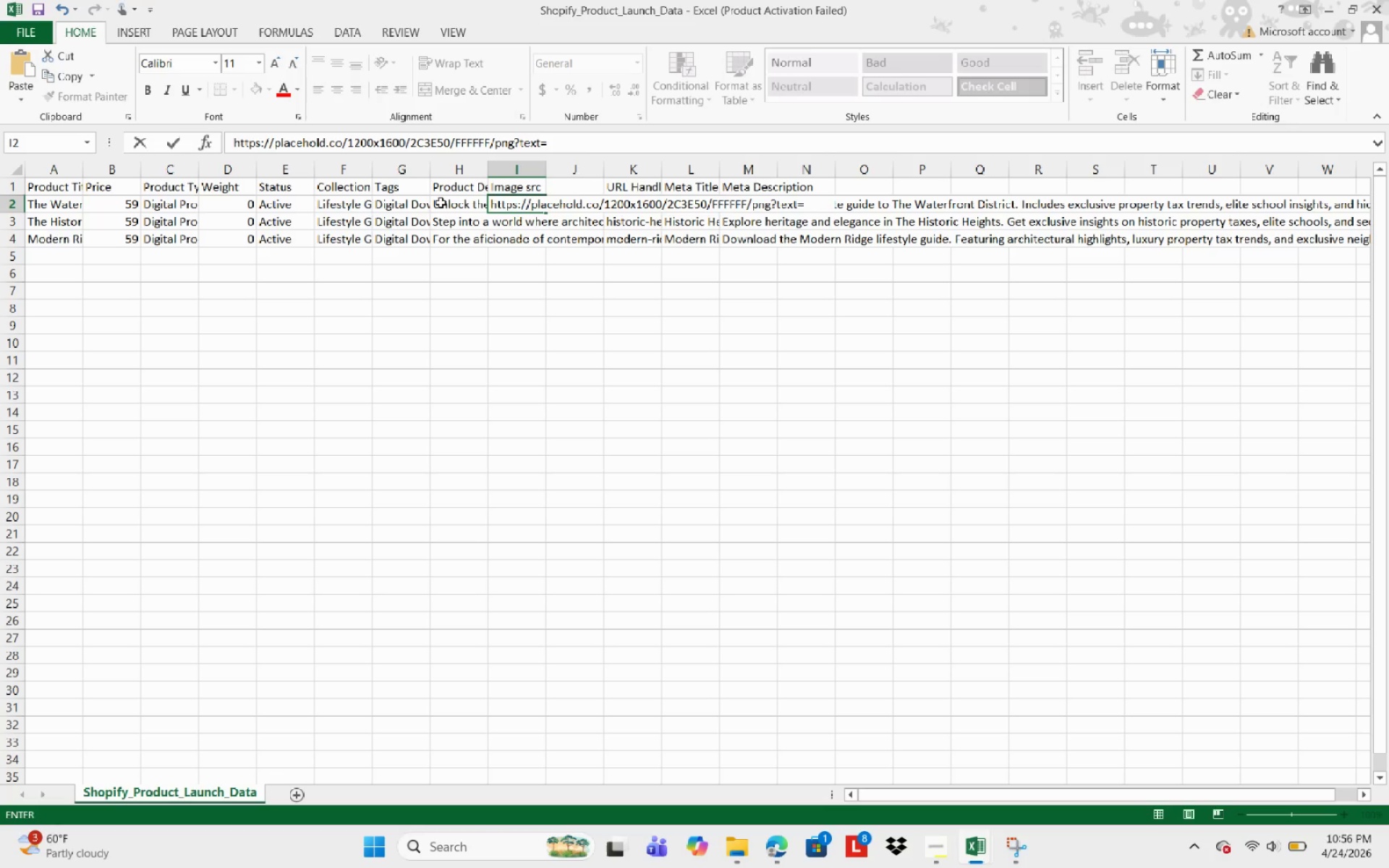 
wait(5.99)
 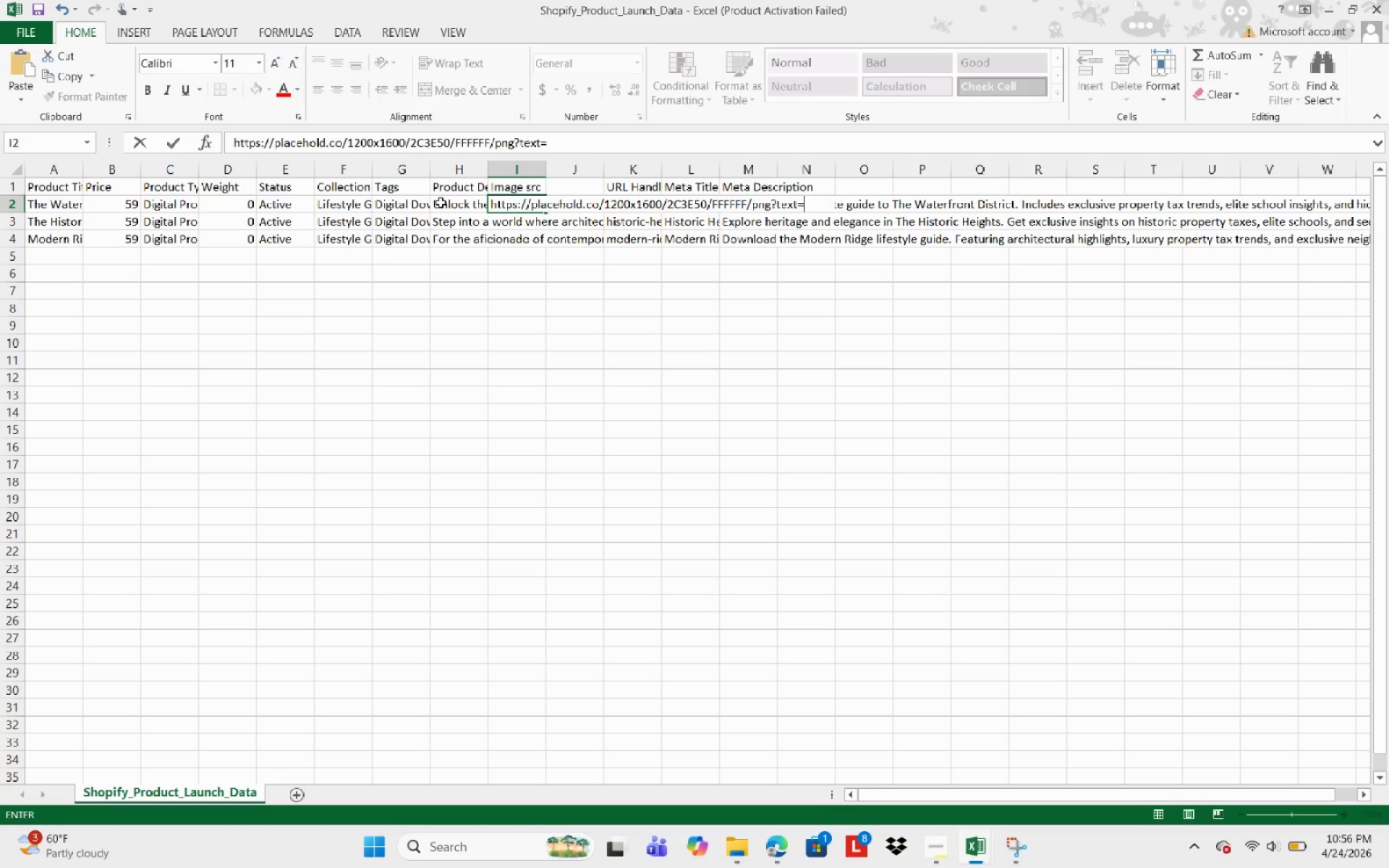 
type(The6)
key(Backspace)
type(+Water+)
 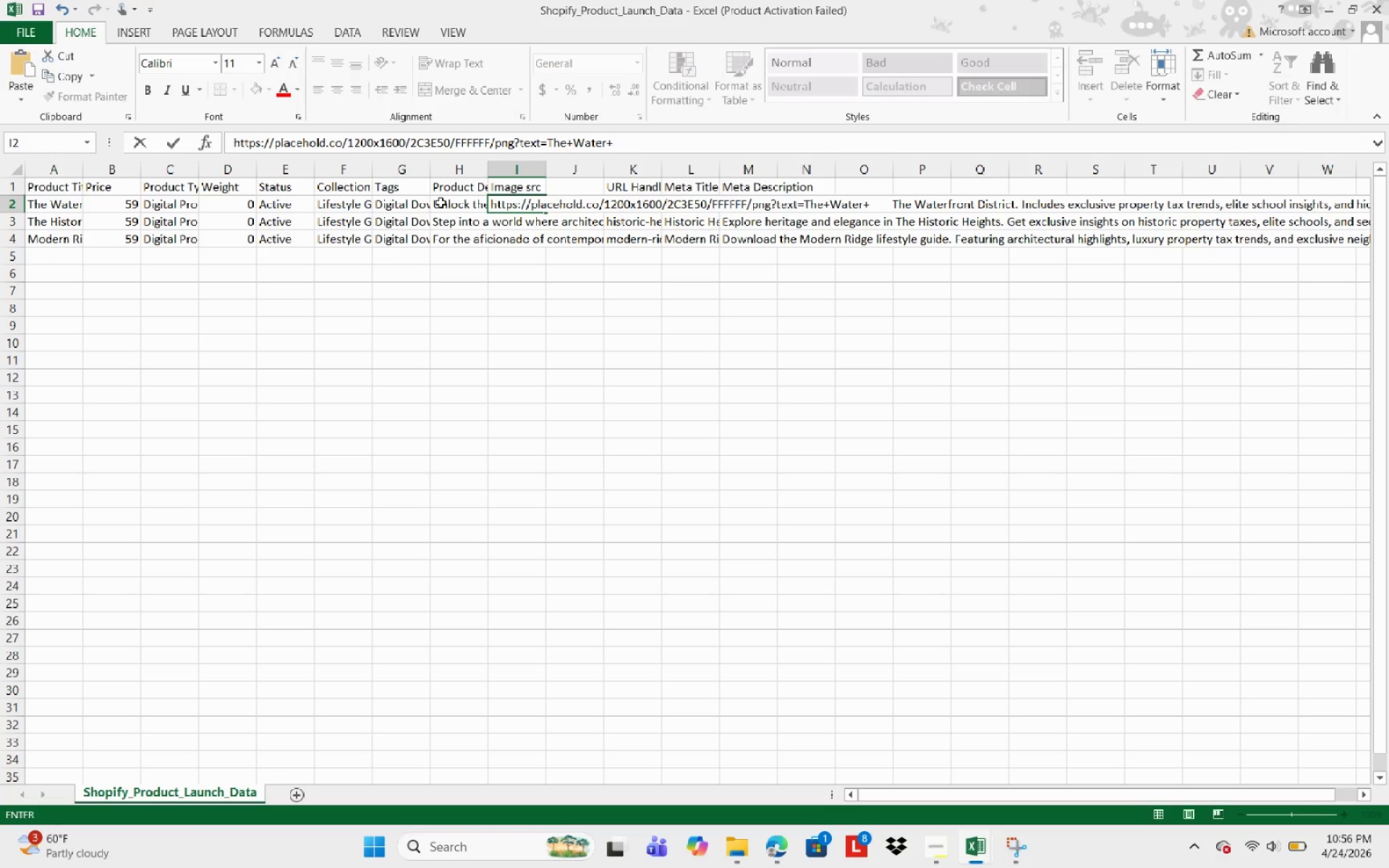 
hold_key(key=ShiftLeft, duration=1.55)
 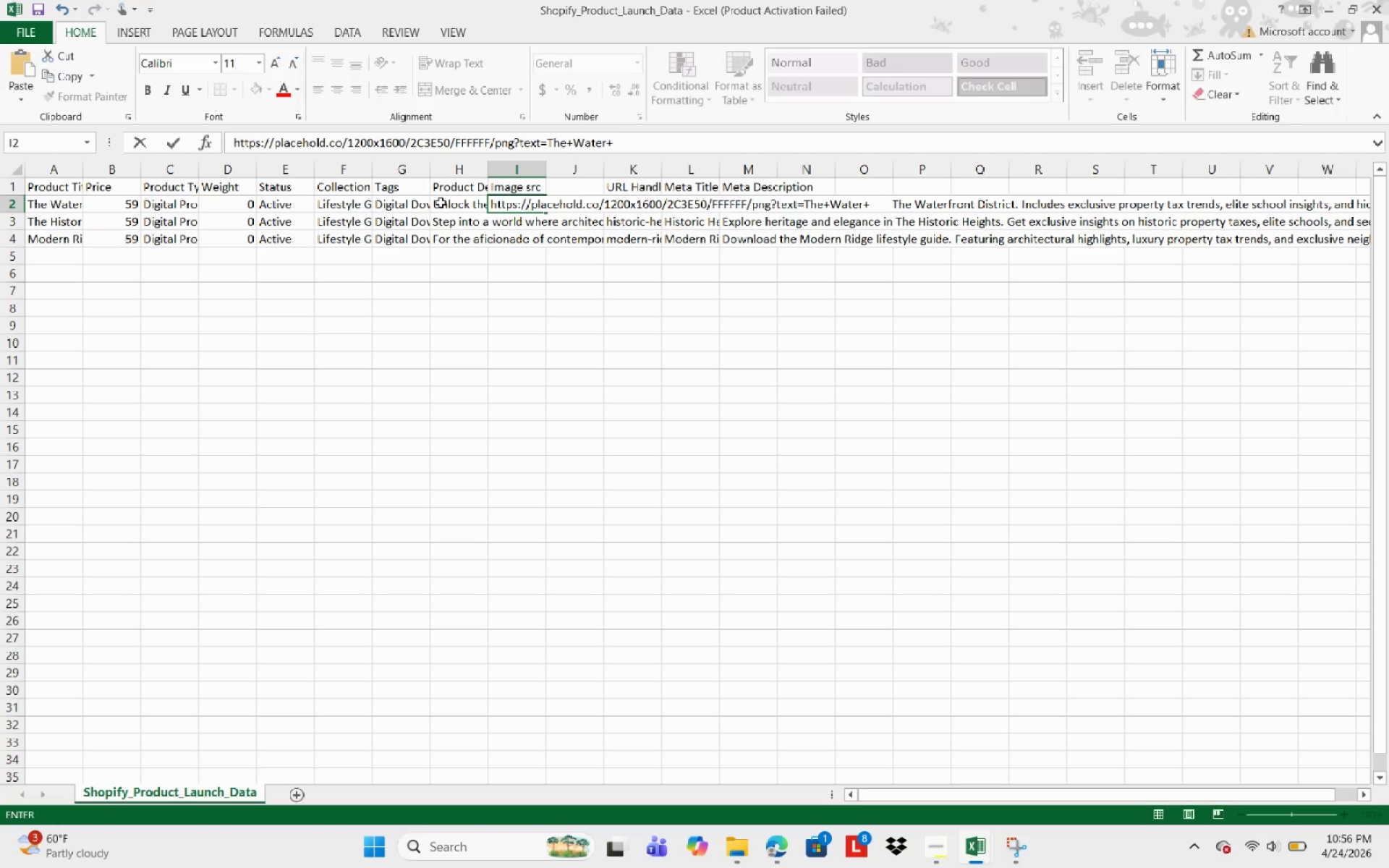 
key(Backspace)
key(Backspace)
type(rfront+District)
 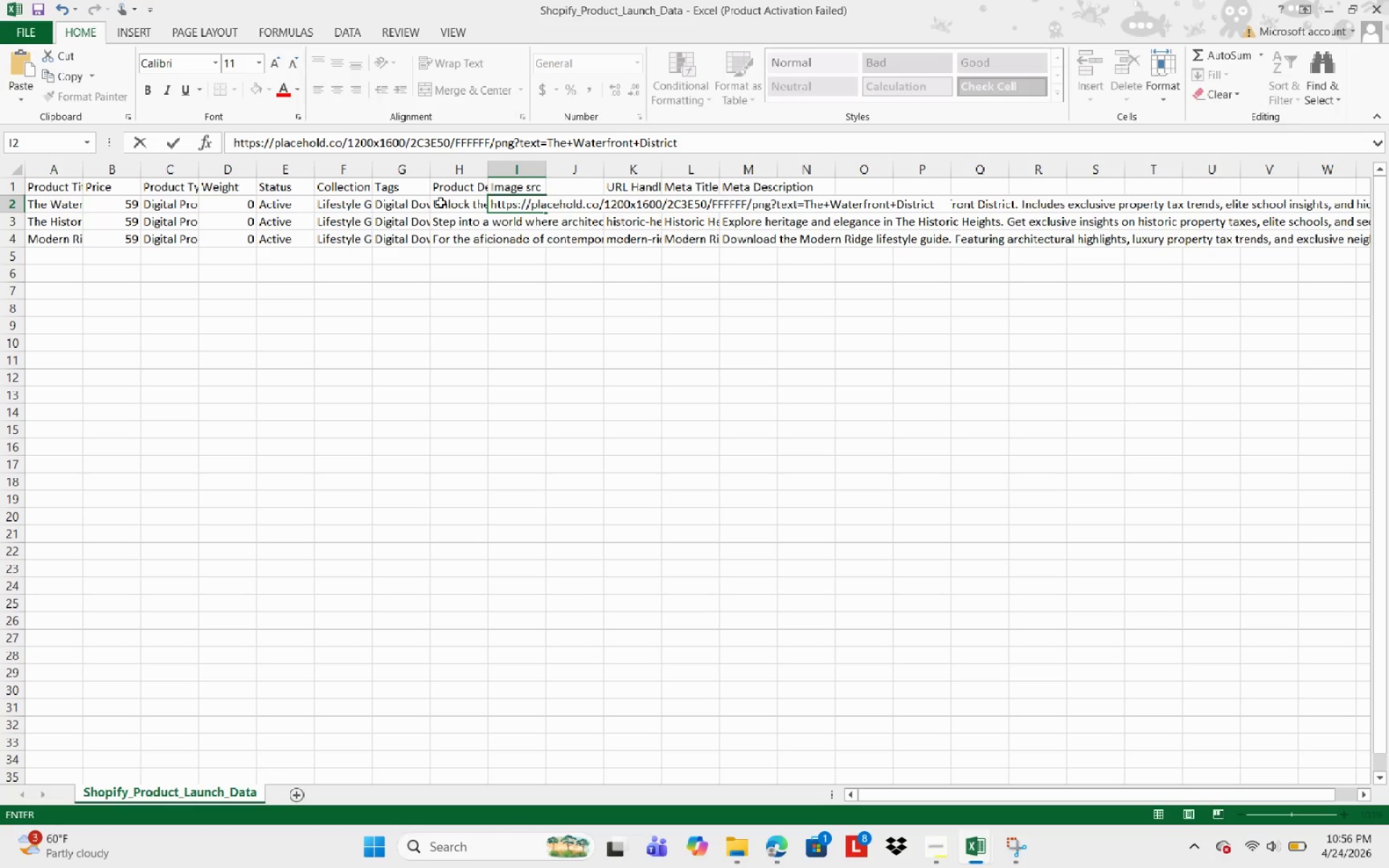 
wait(6.41)
 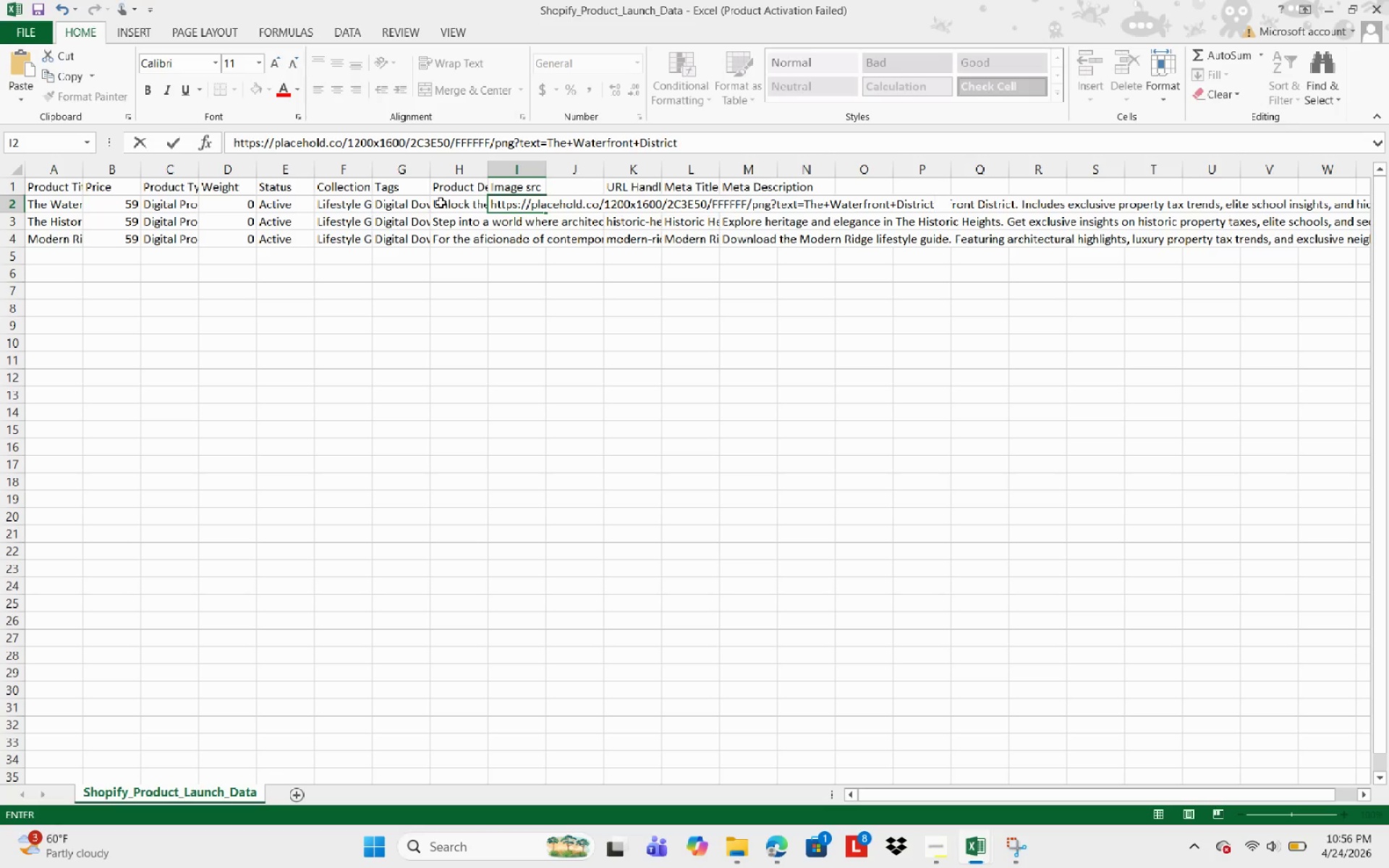 
type(+Luxury+Livn)
key(Backspace)
type(ing)
key(NumpadEnter)
 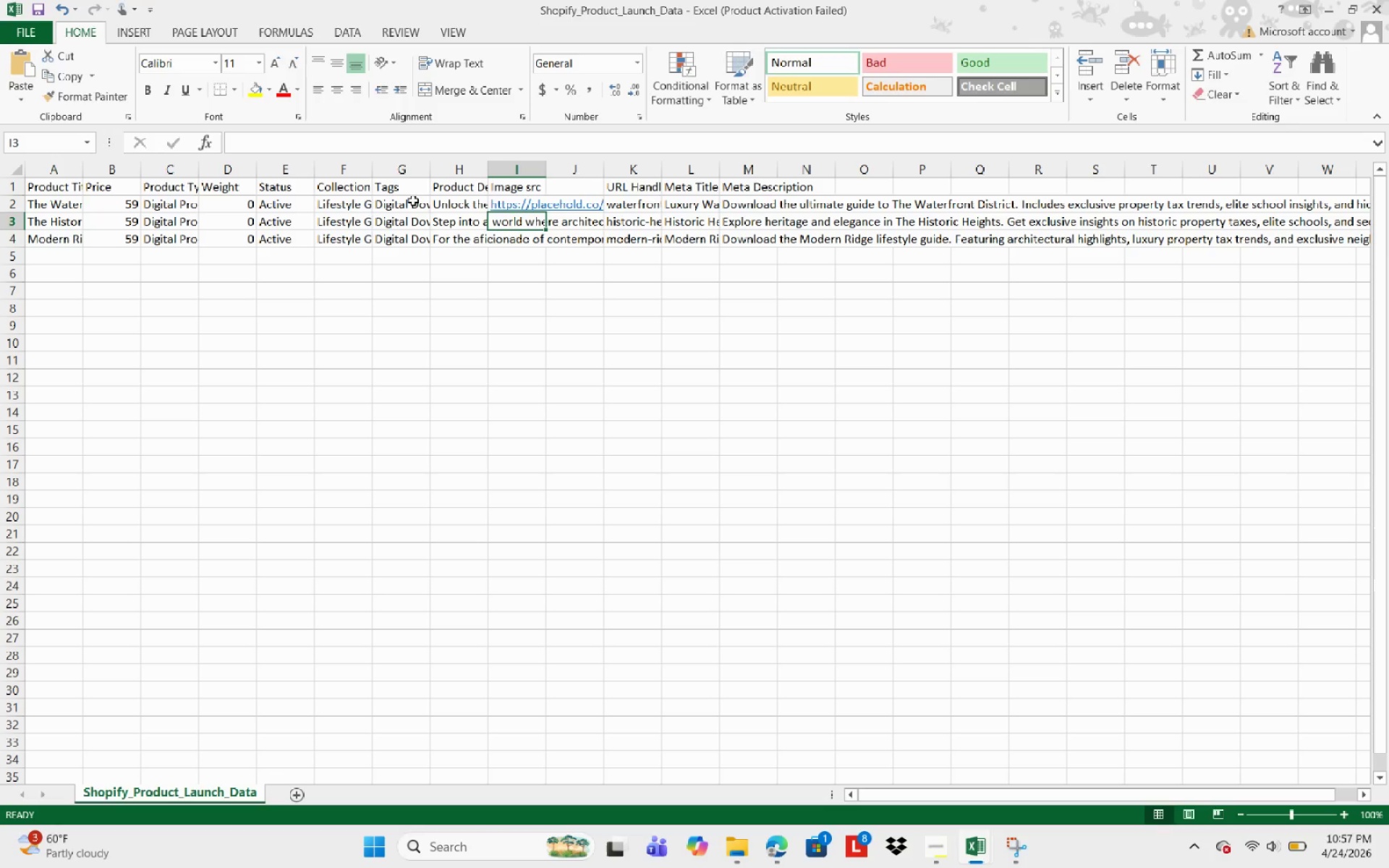 
wait(9.2)
 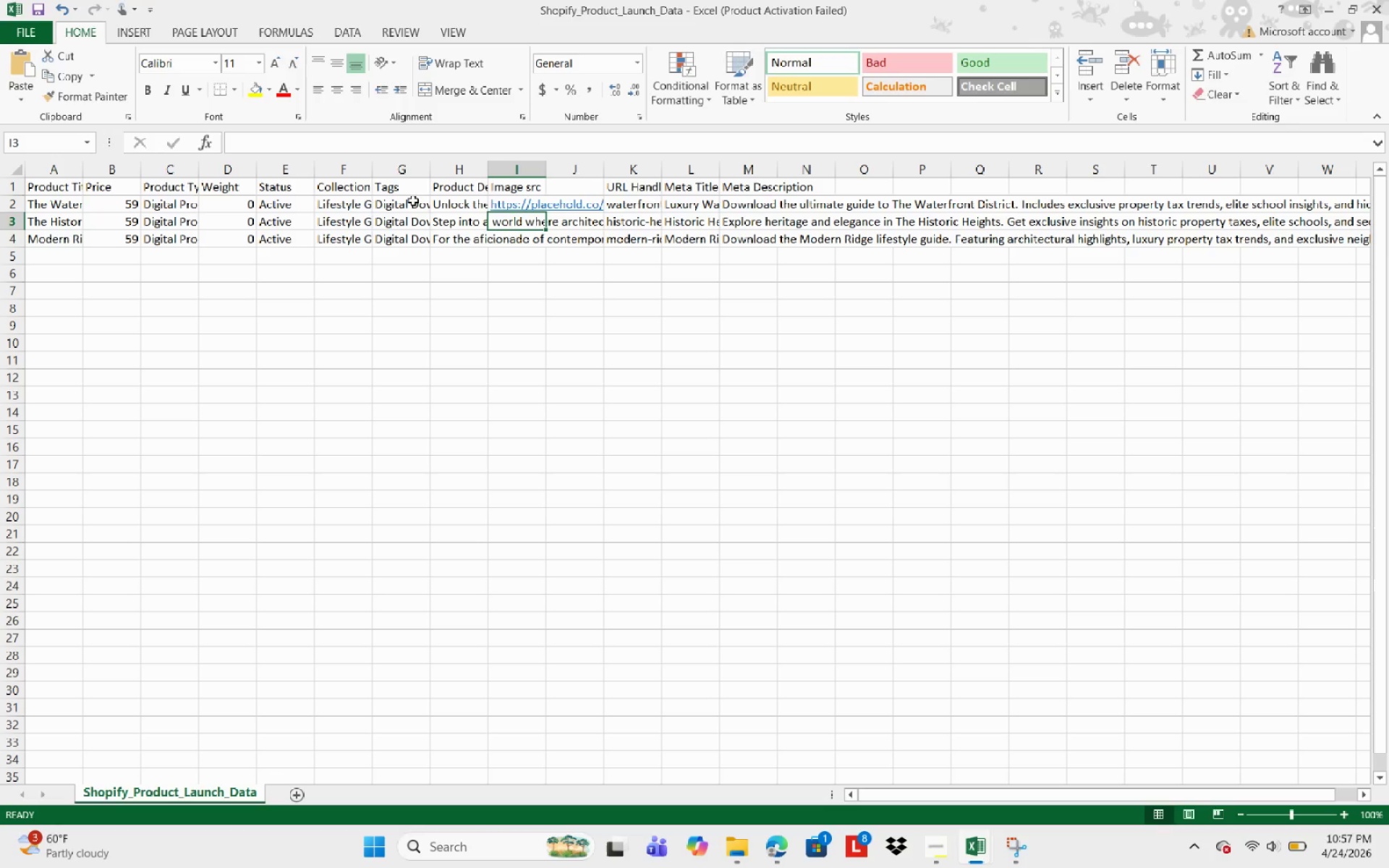 
type(https?)
key(Backspace)
type(://pl)
 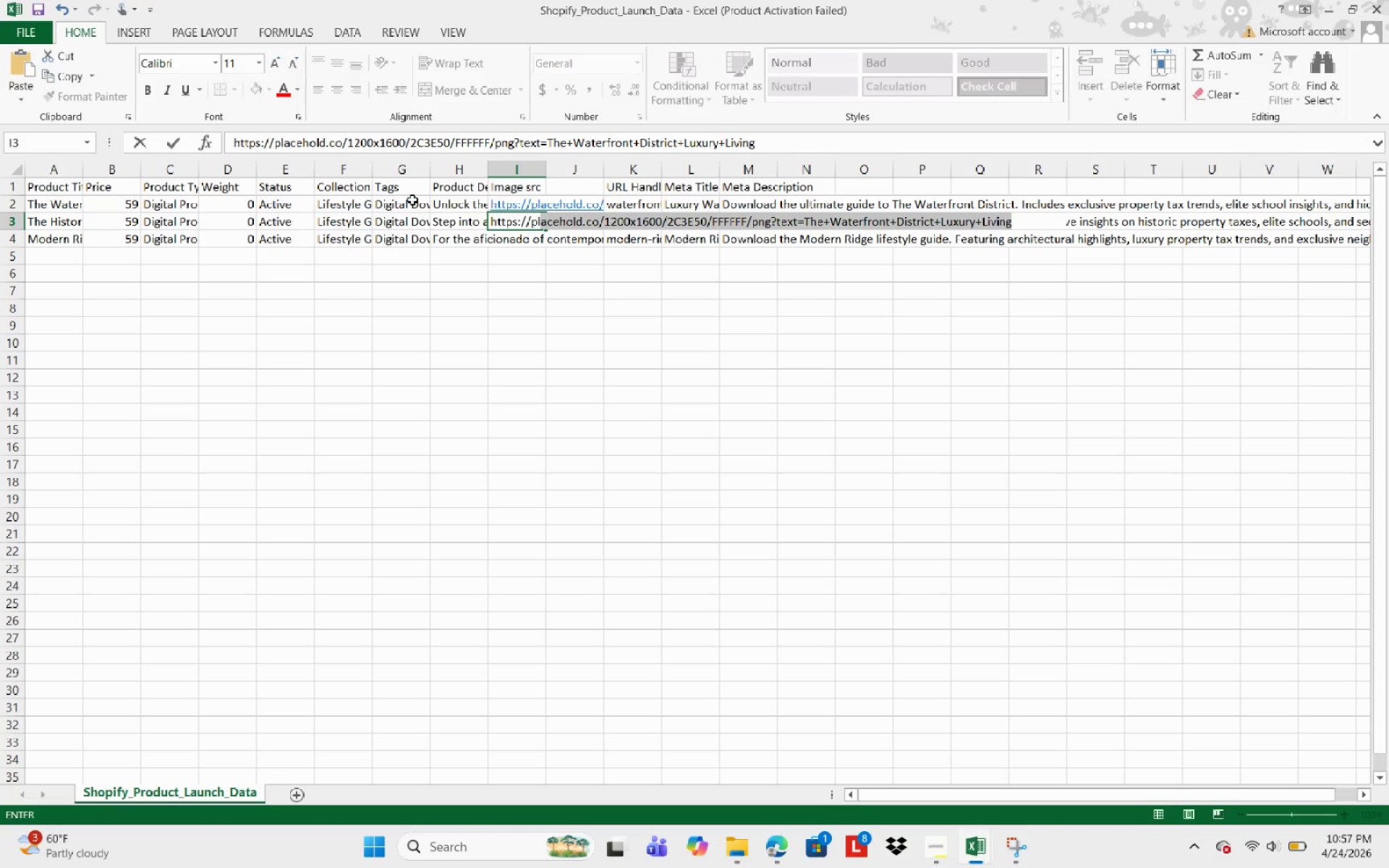 
wait(6.34)
 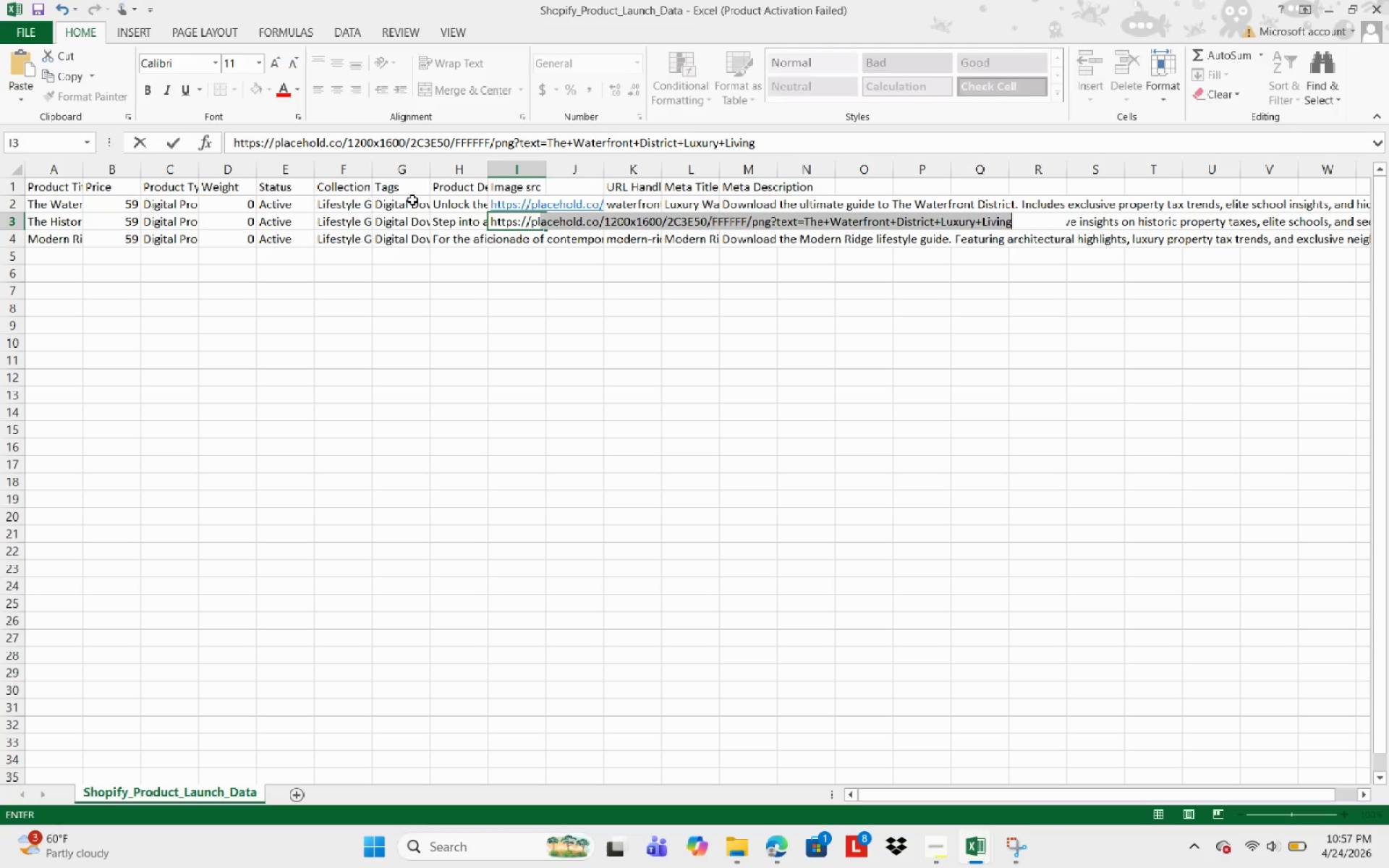 
type(acehold.co/)
 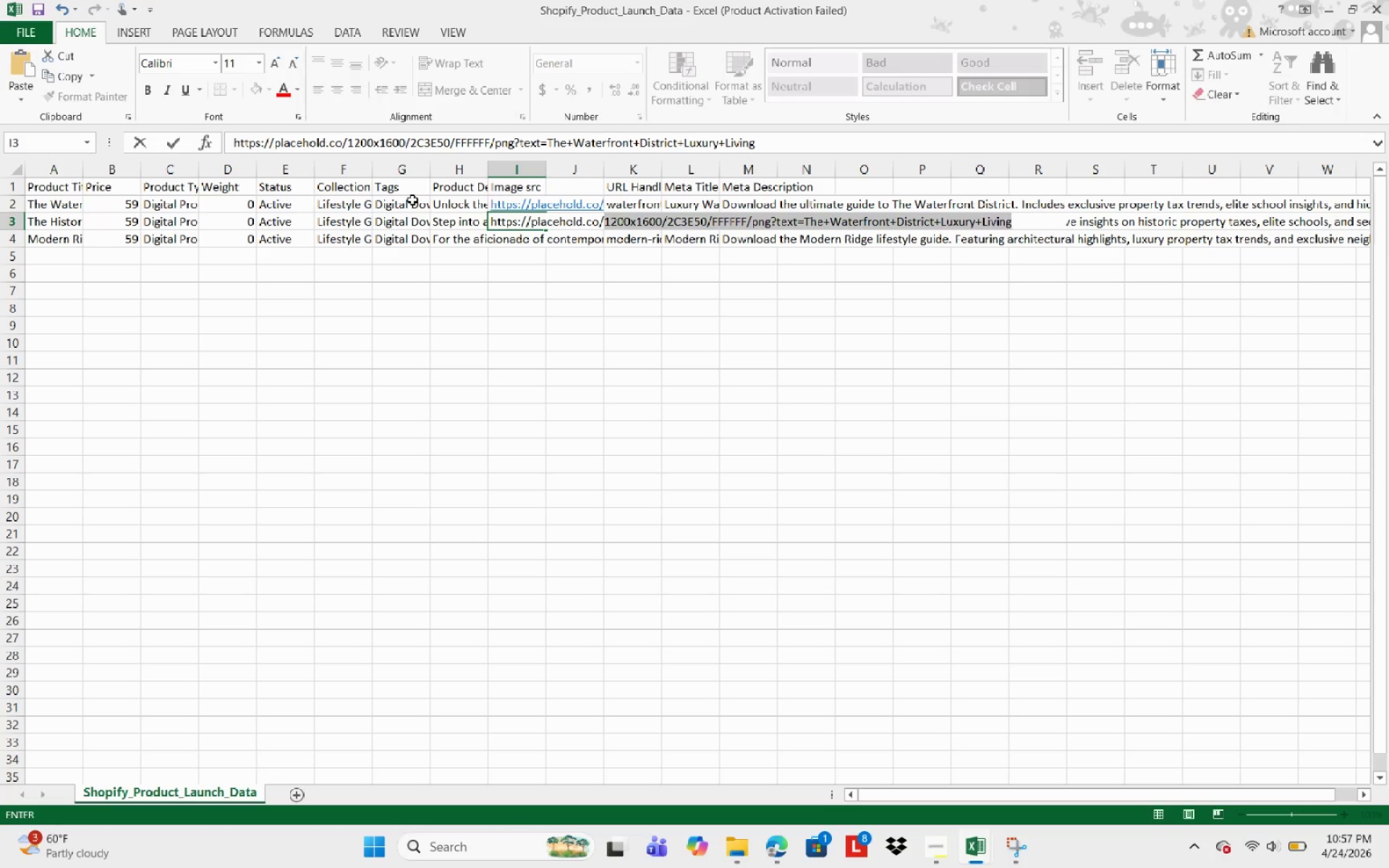 
type(1200x1600/png?text=)
 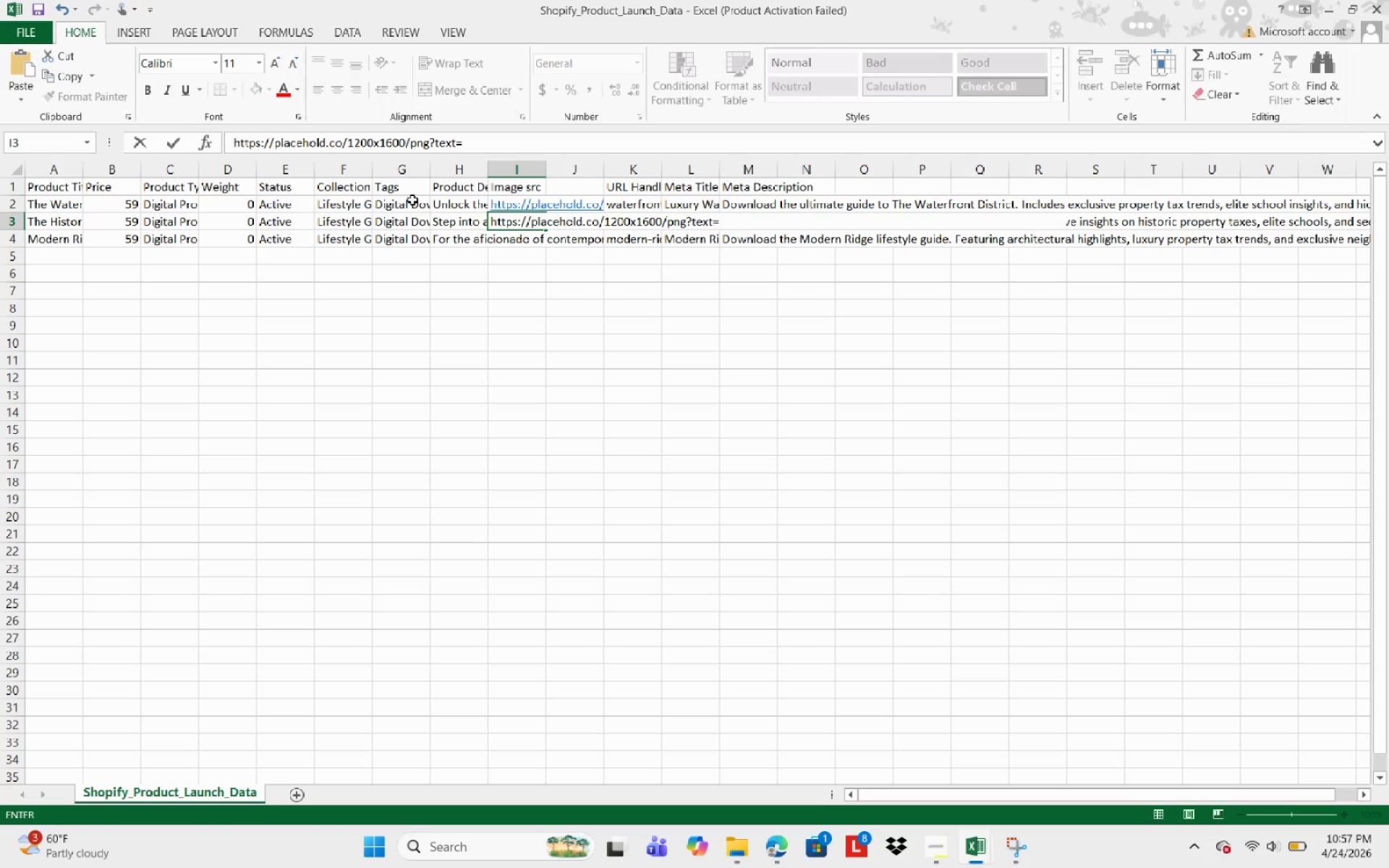 
wait(6.22)
 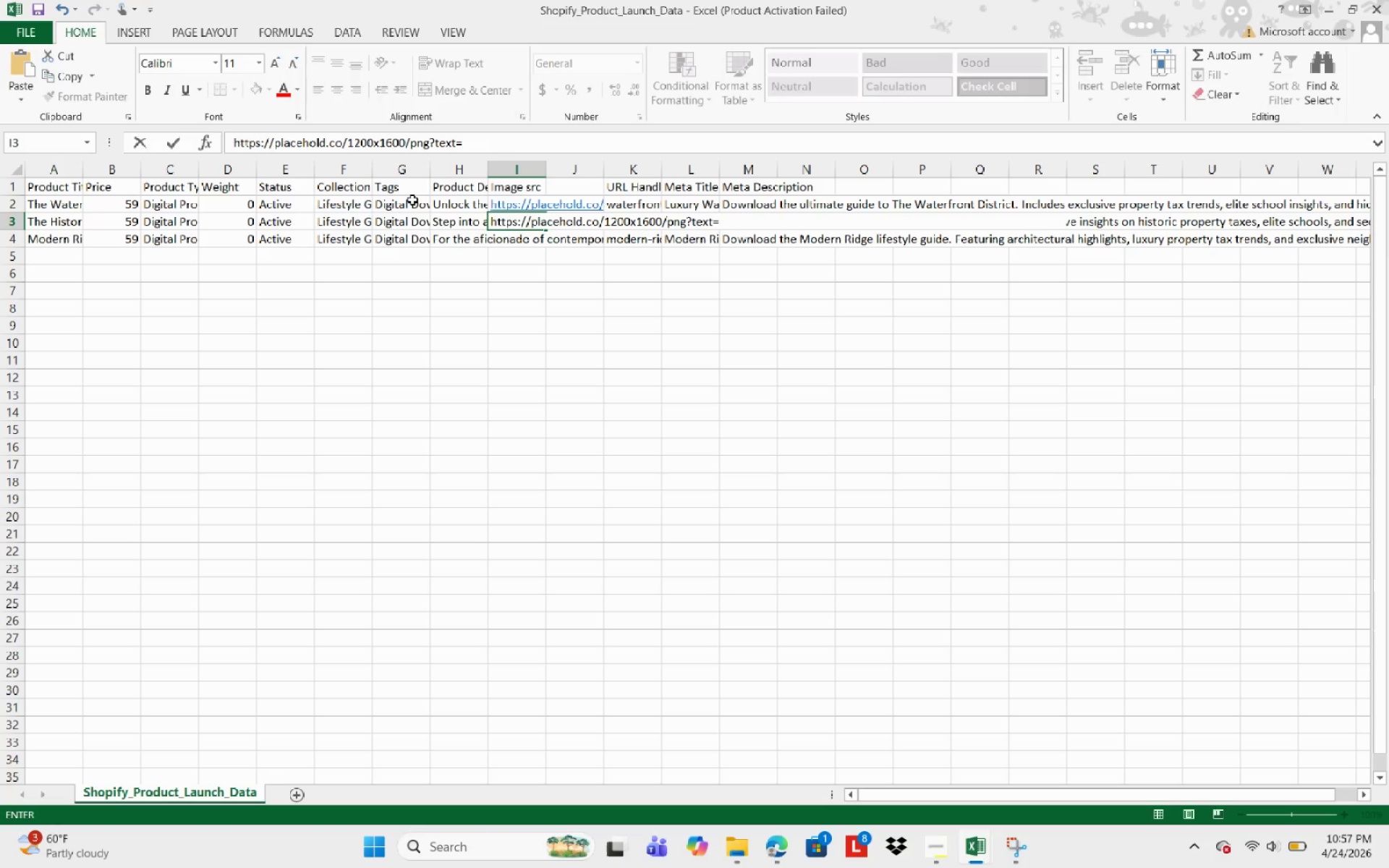 
type(The+Historic9)
key(Backspace)
type(+)
 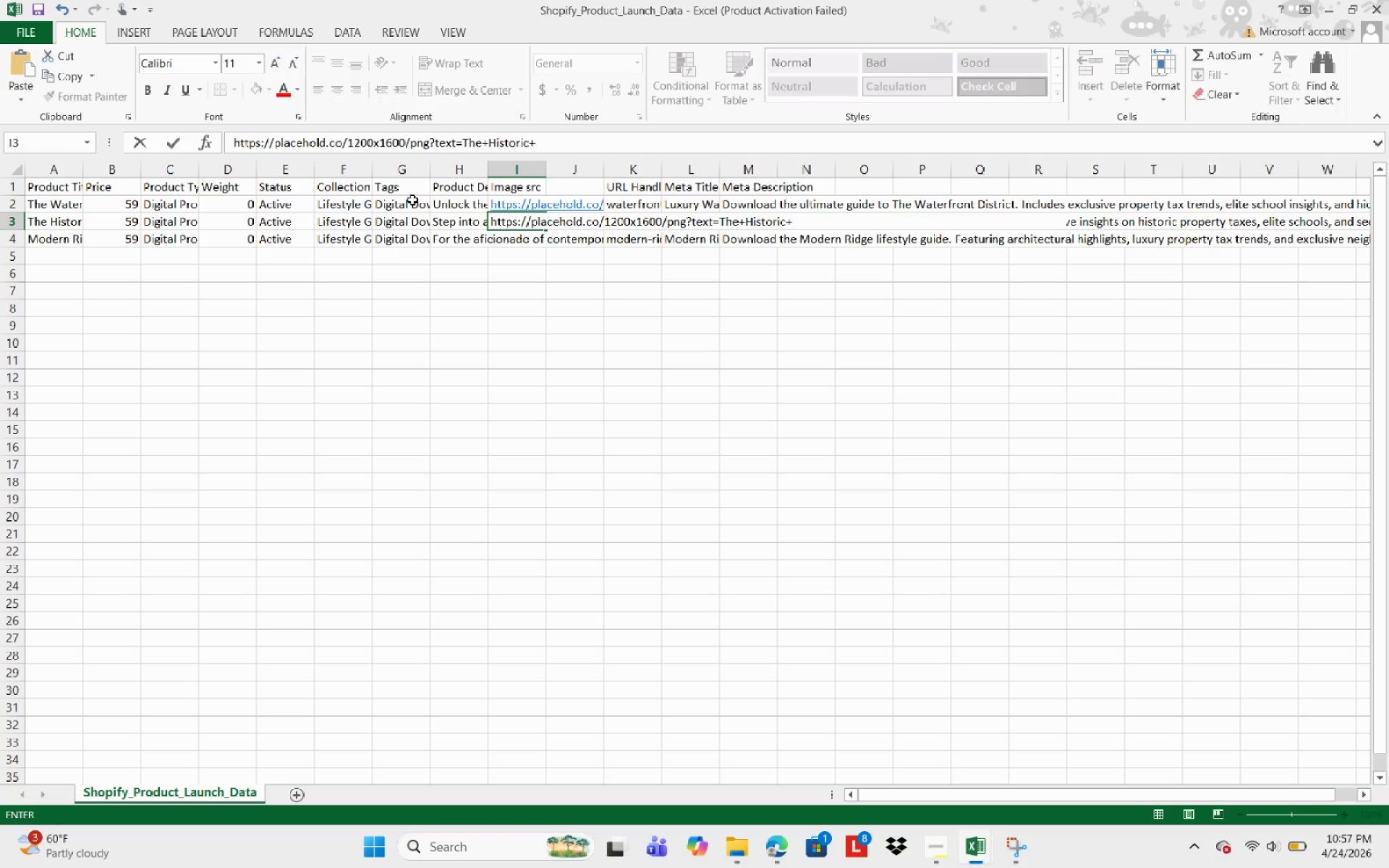 
wait(6.75)
 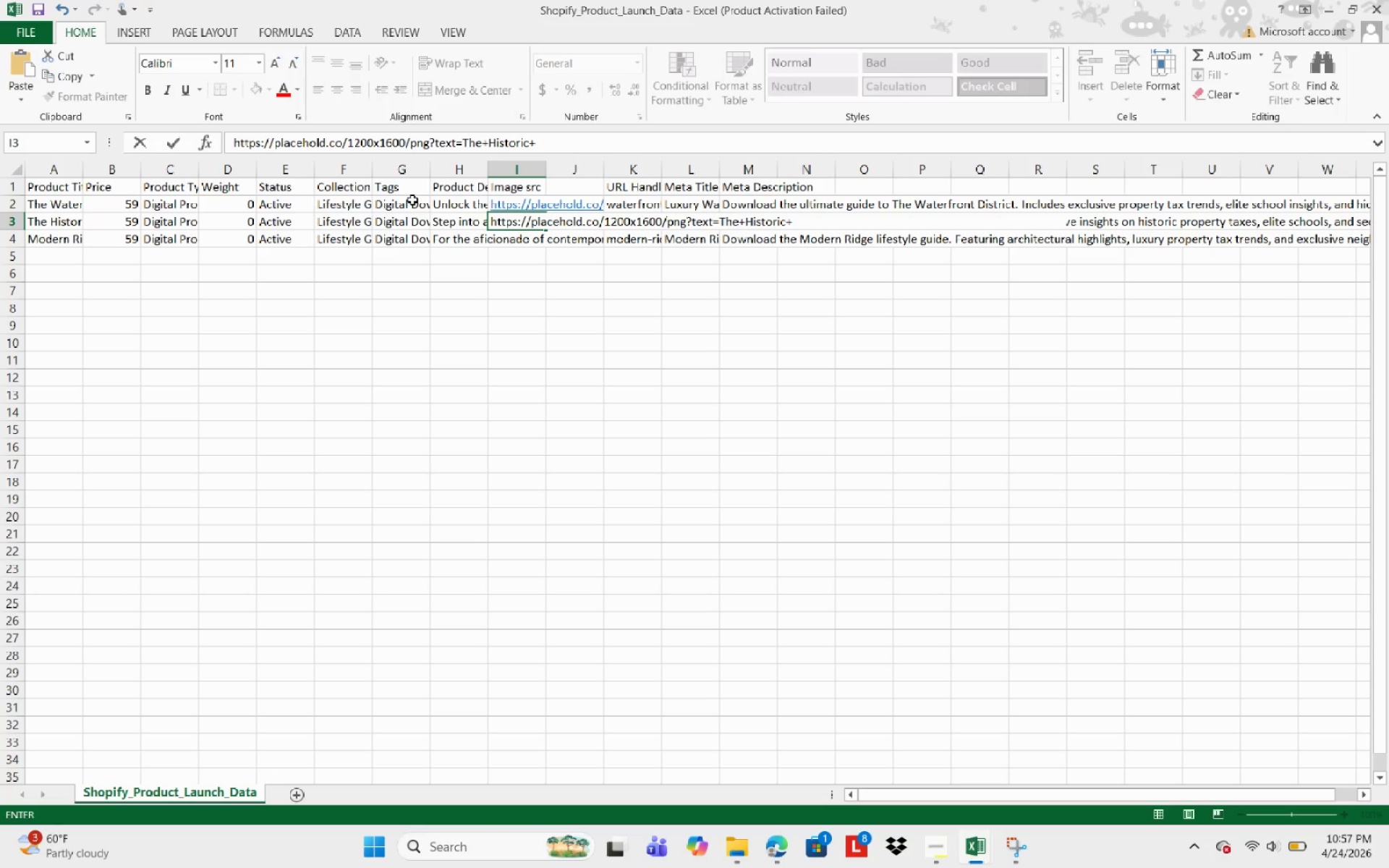 
type(Heights+)
 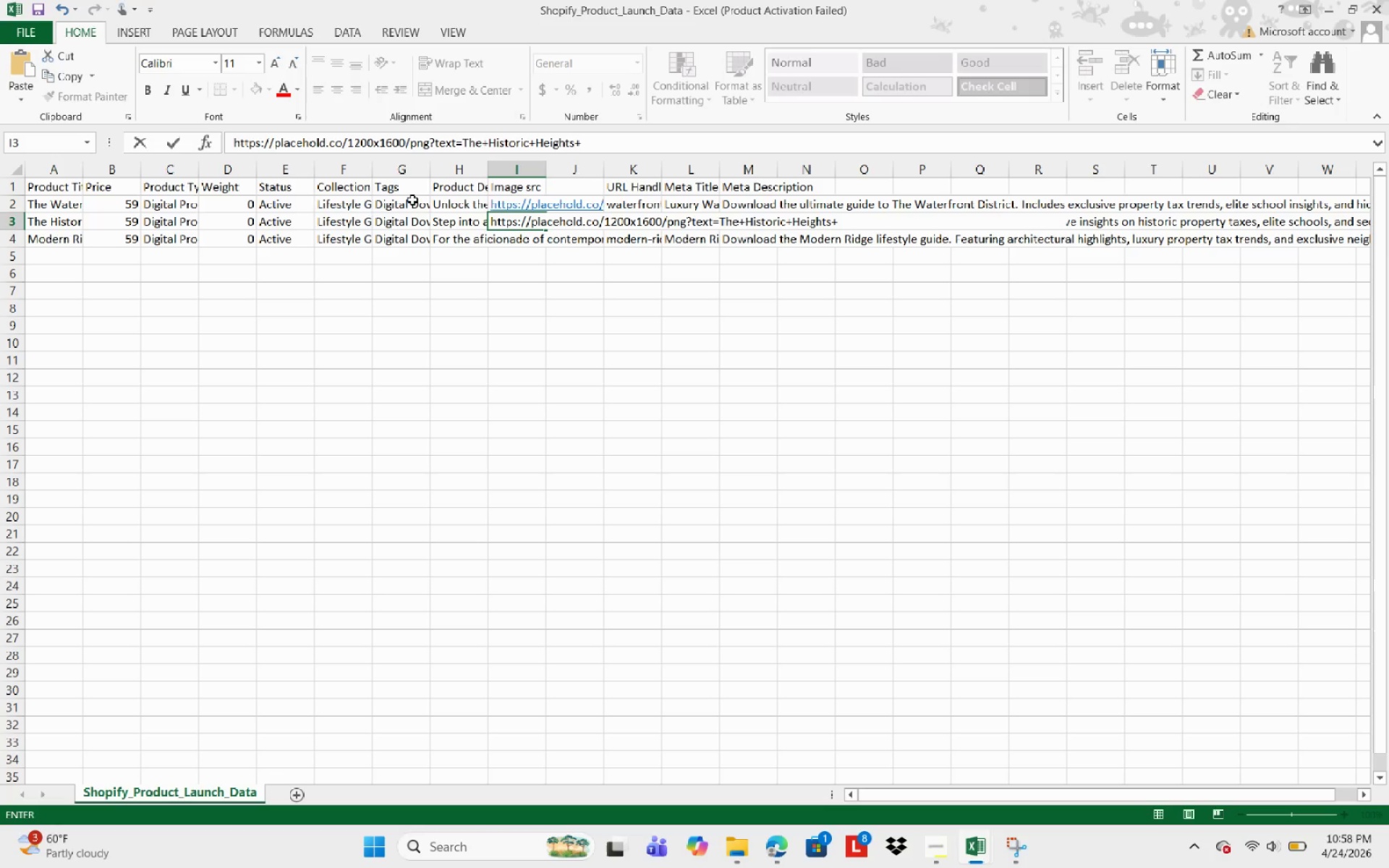 
key(Backspace)
 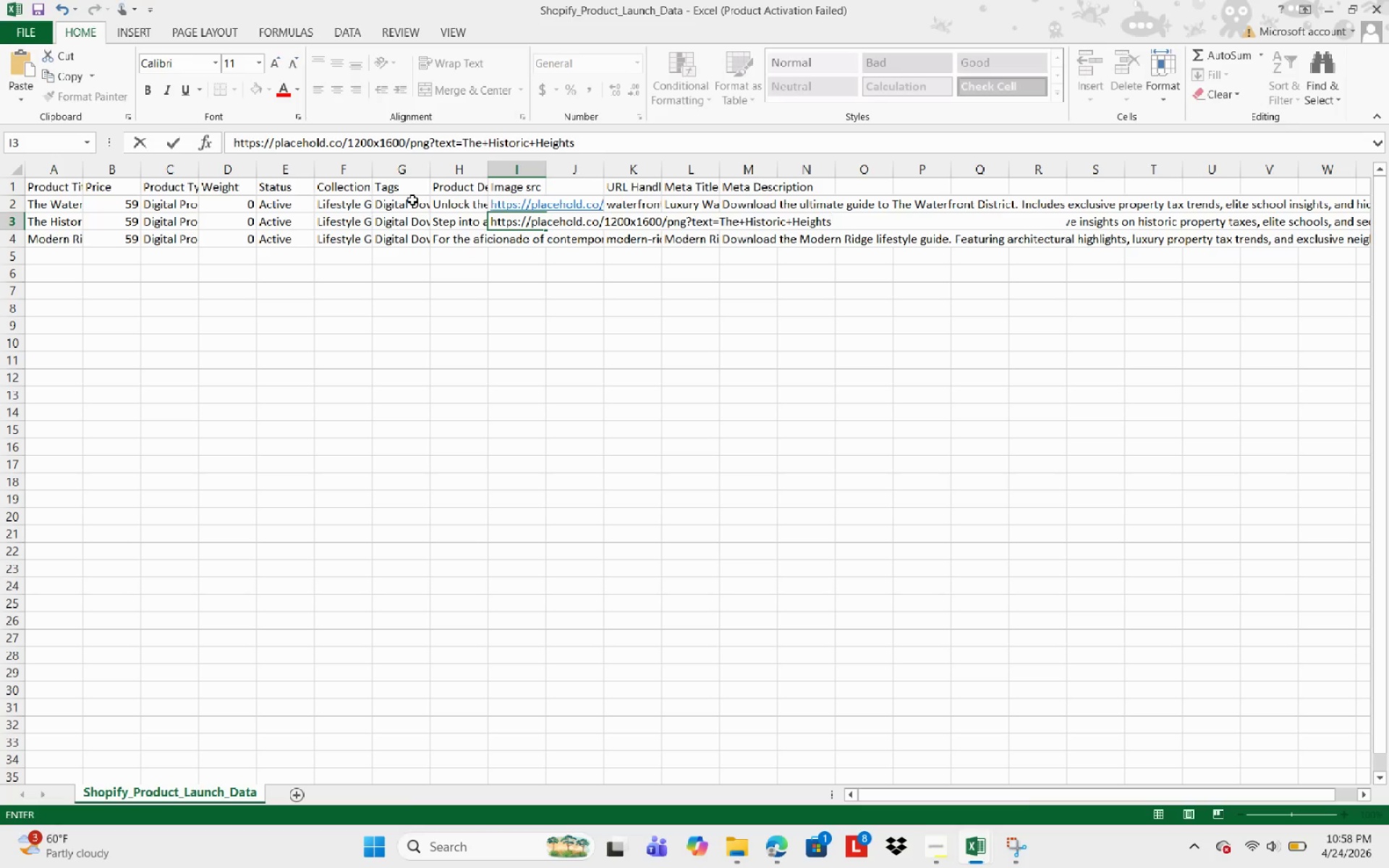 
key(Shift+Semicolon)
 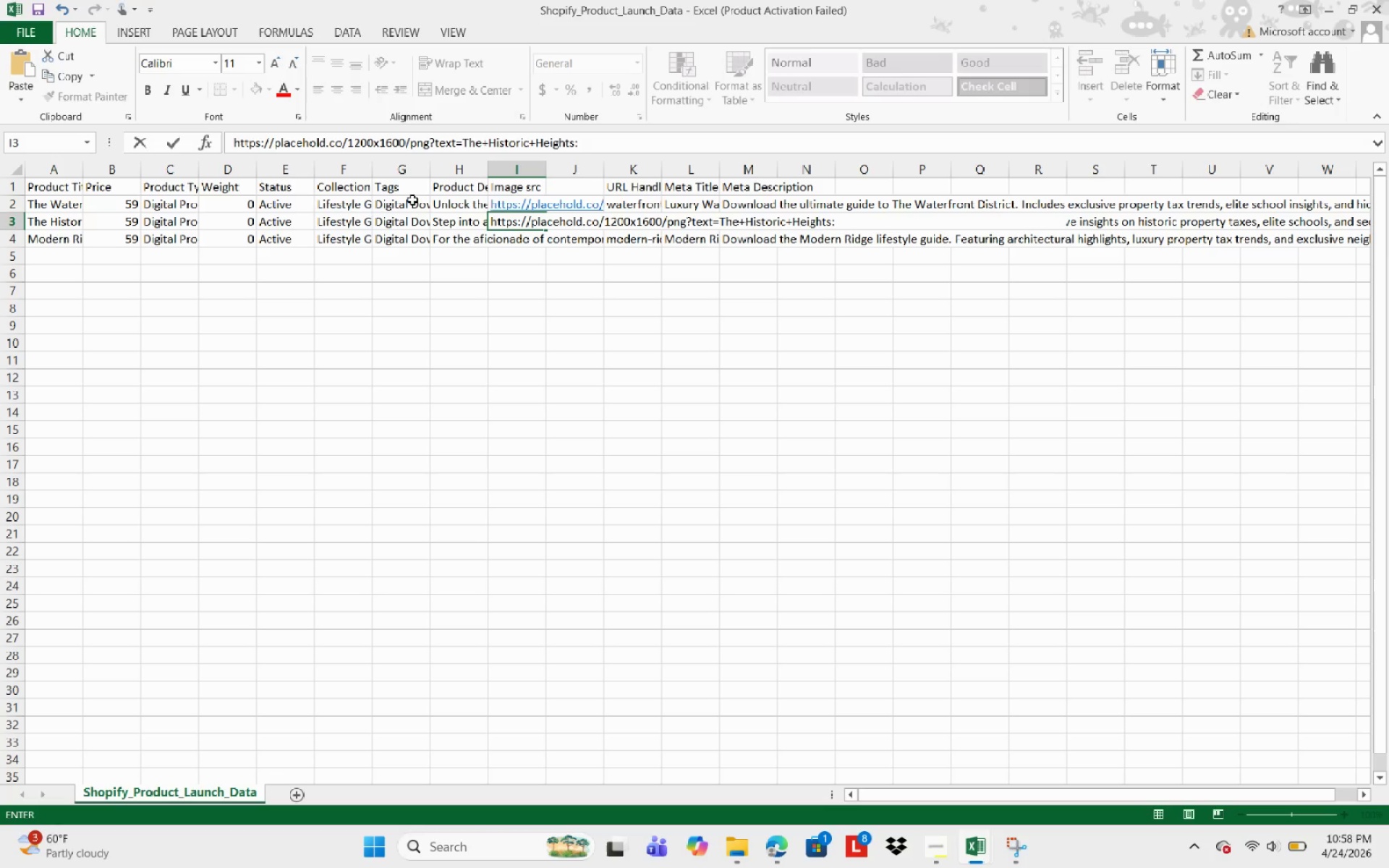 
key(NumpadAdd)
 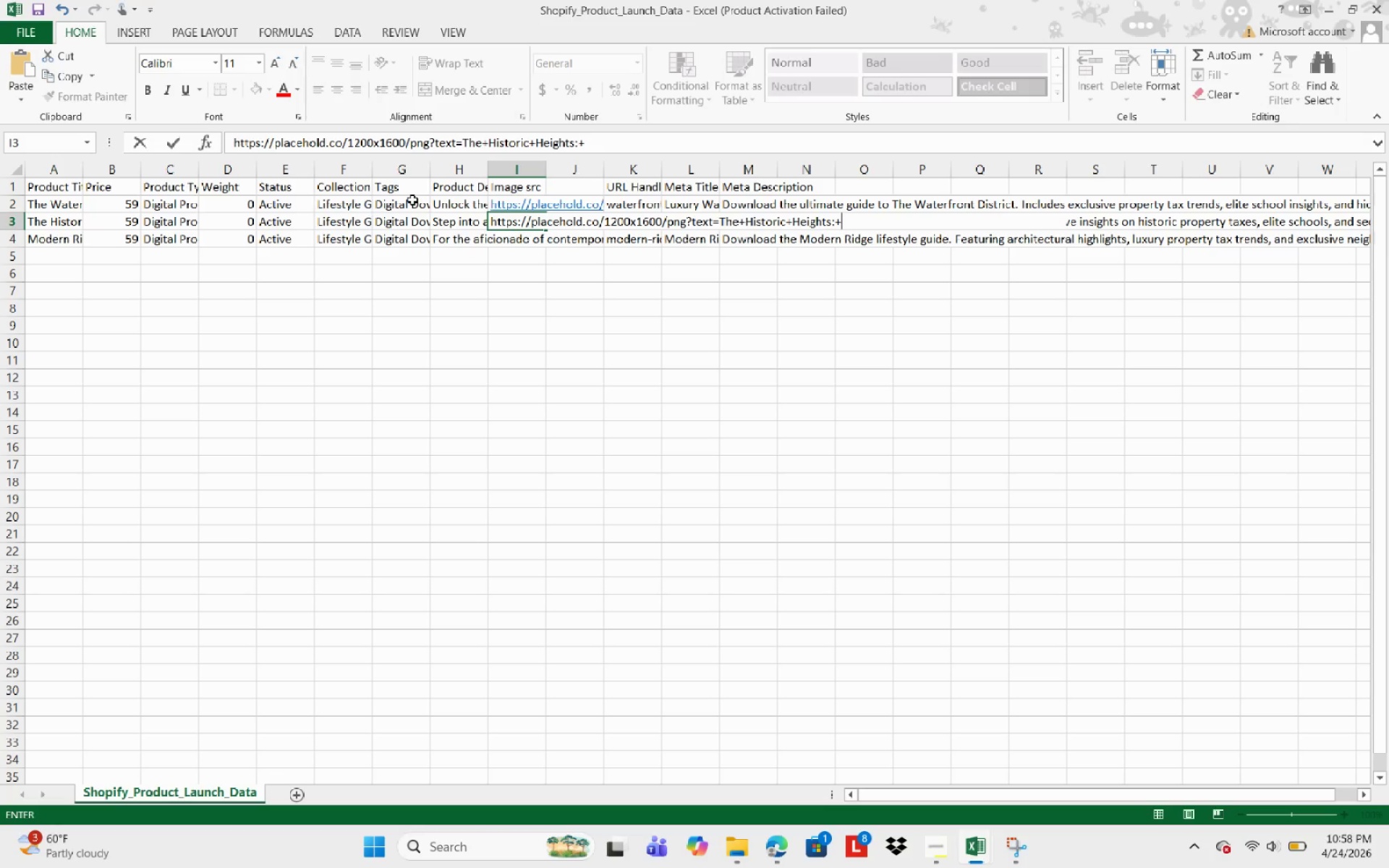 
wait(6.05)
 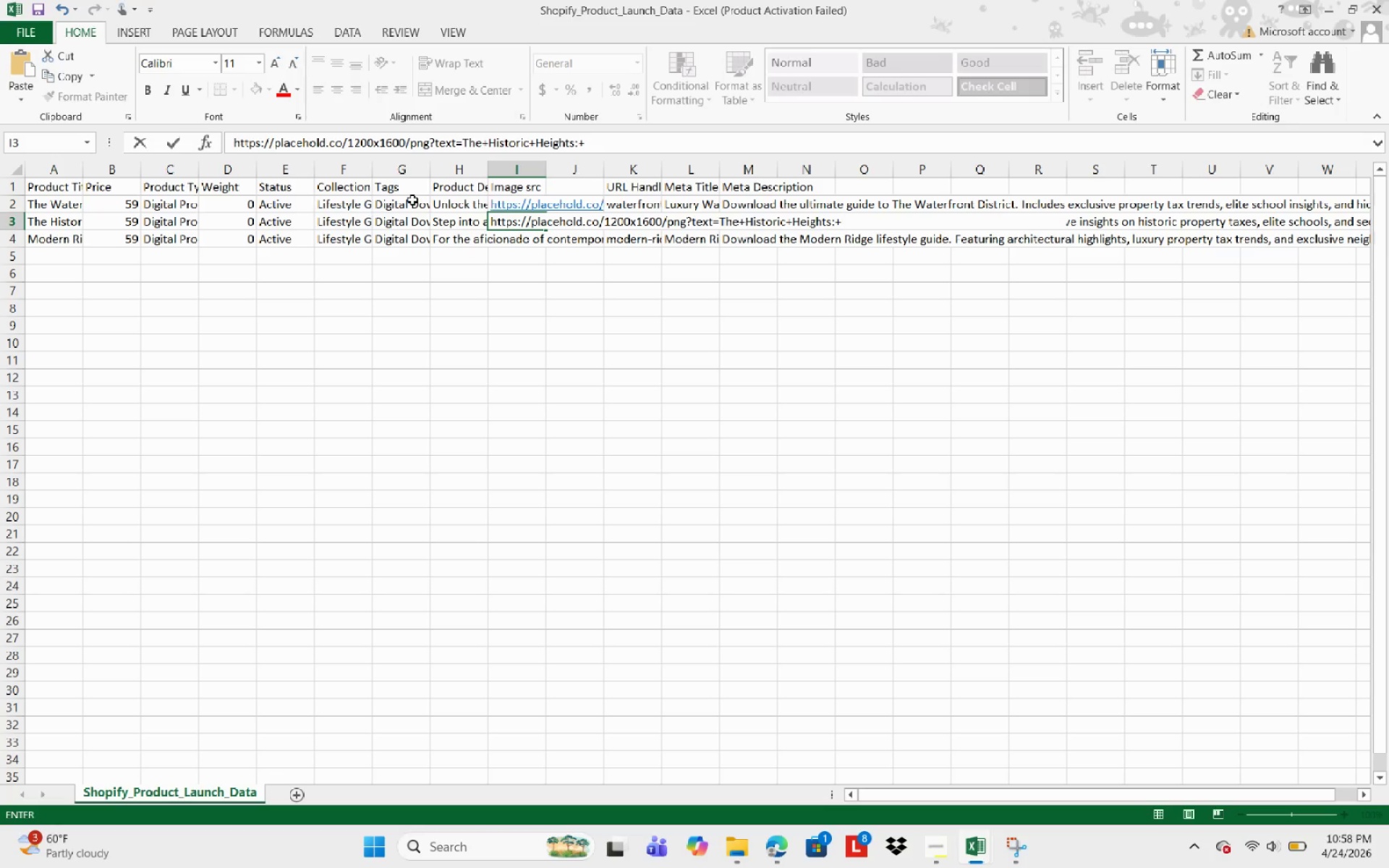 
type(Heritage+%26+)
 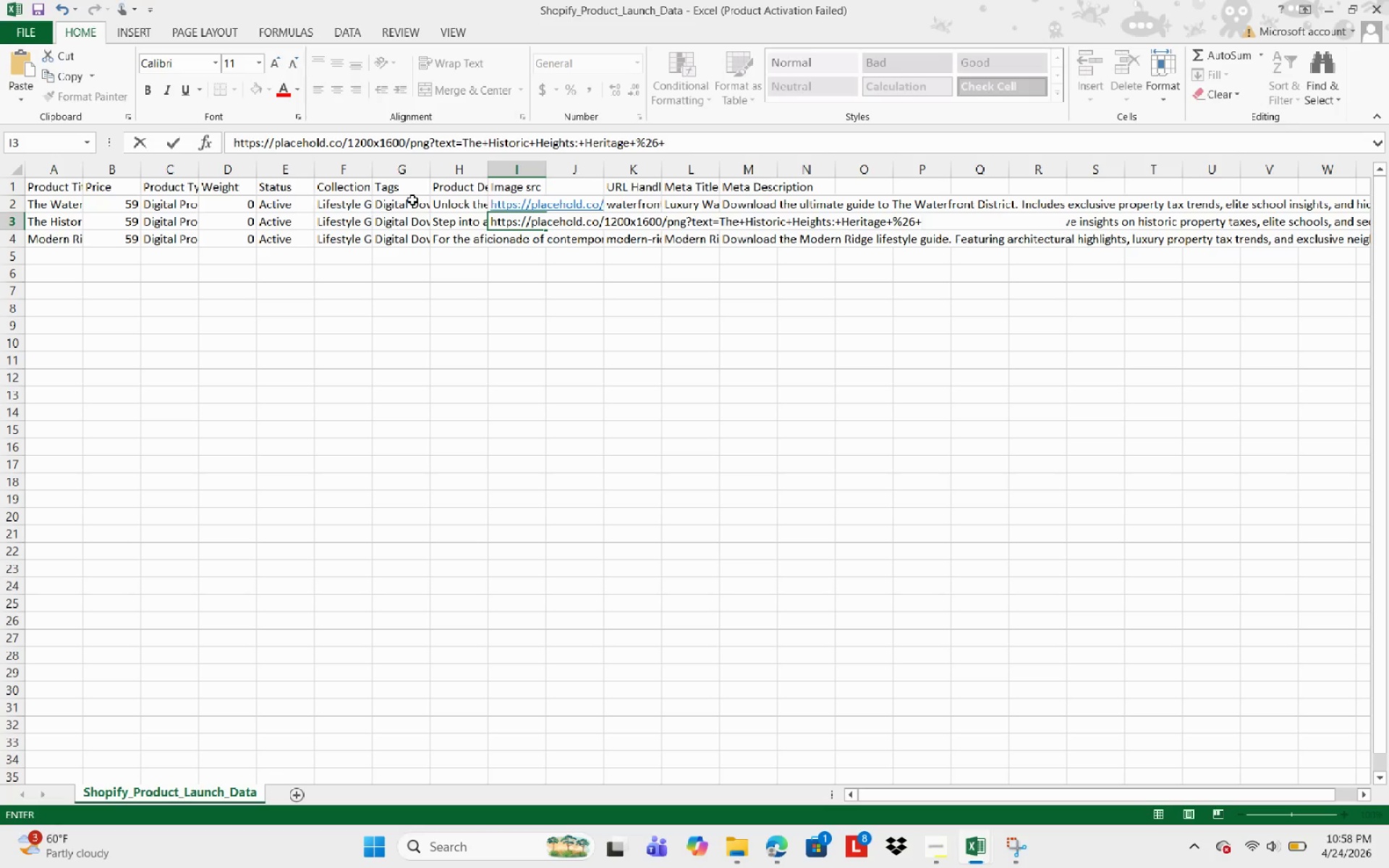 
type(Elegance)
key(NumpadEnter)
type(https://placehold.co/1200x16000)
key(Backspace)
 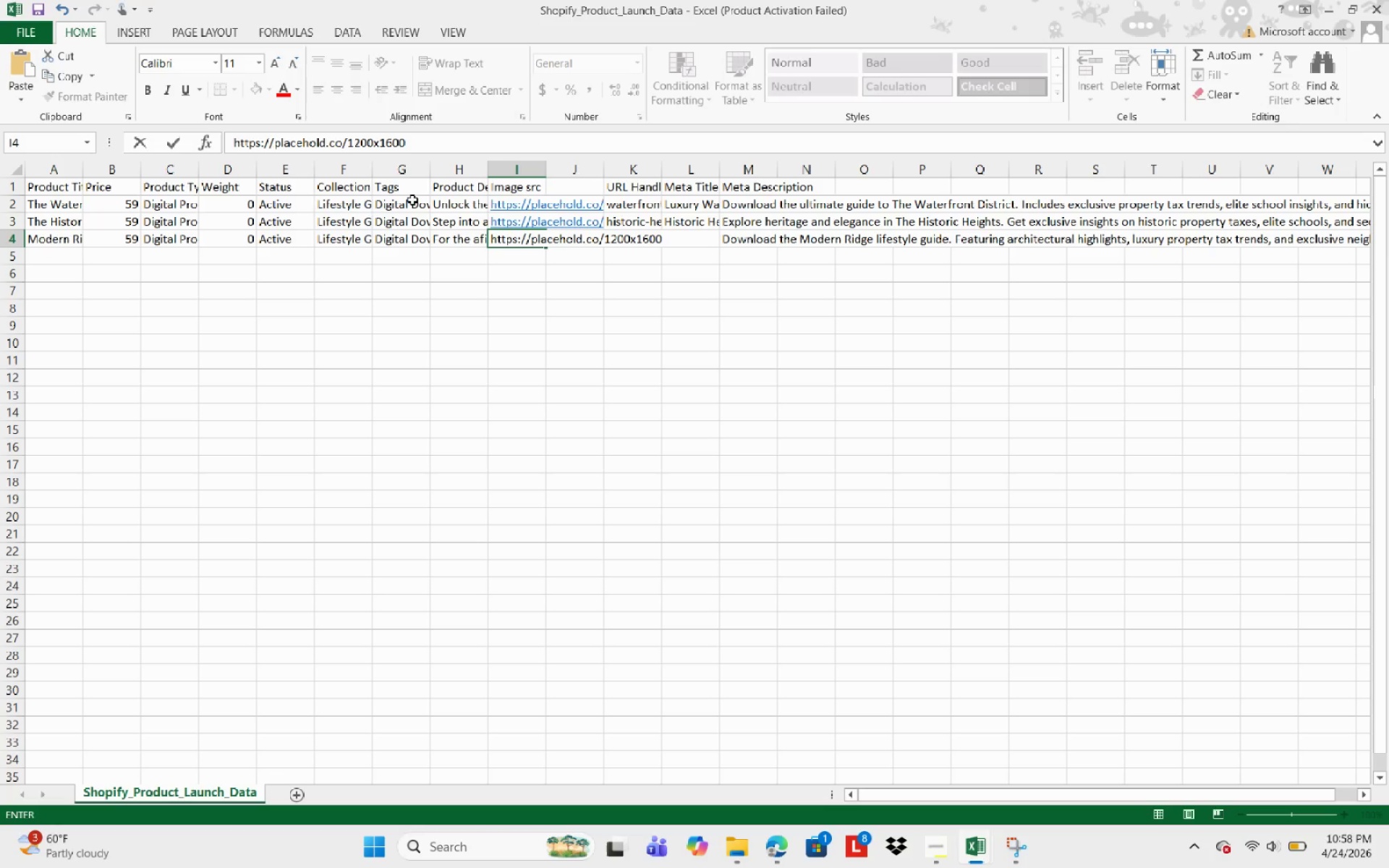 
wait(5.11)
 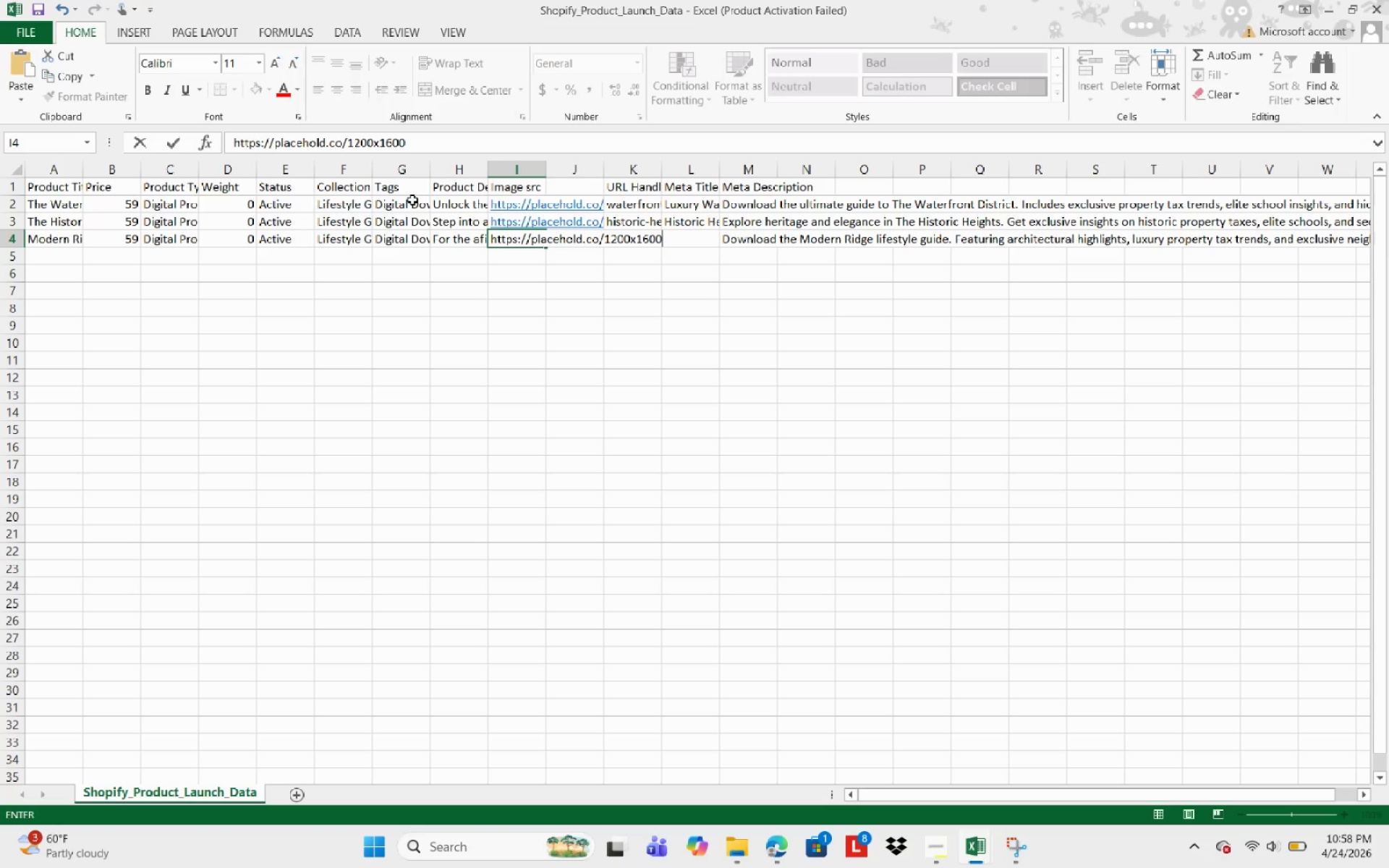 
key(NumpadDivide)
 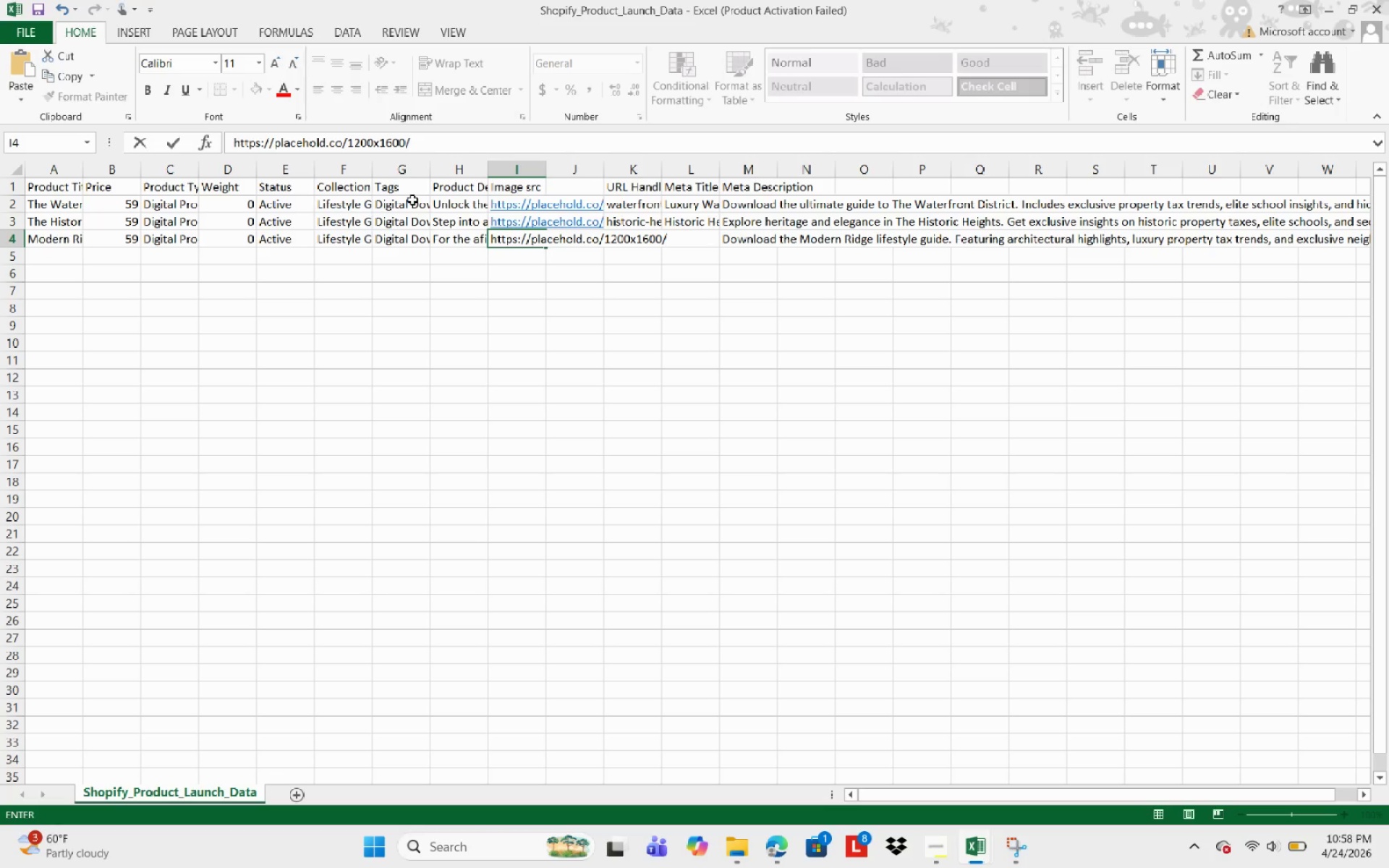 
key(Numpad2)
 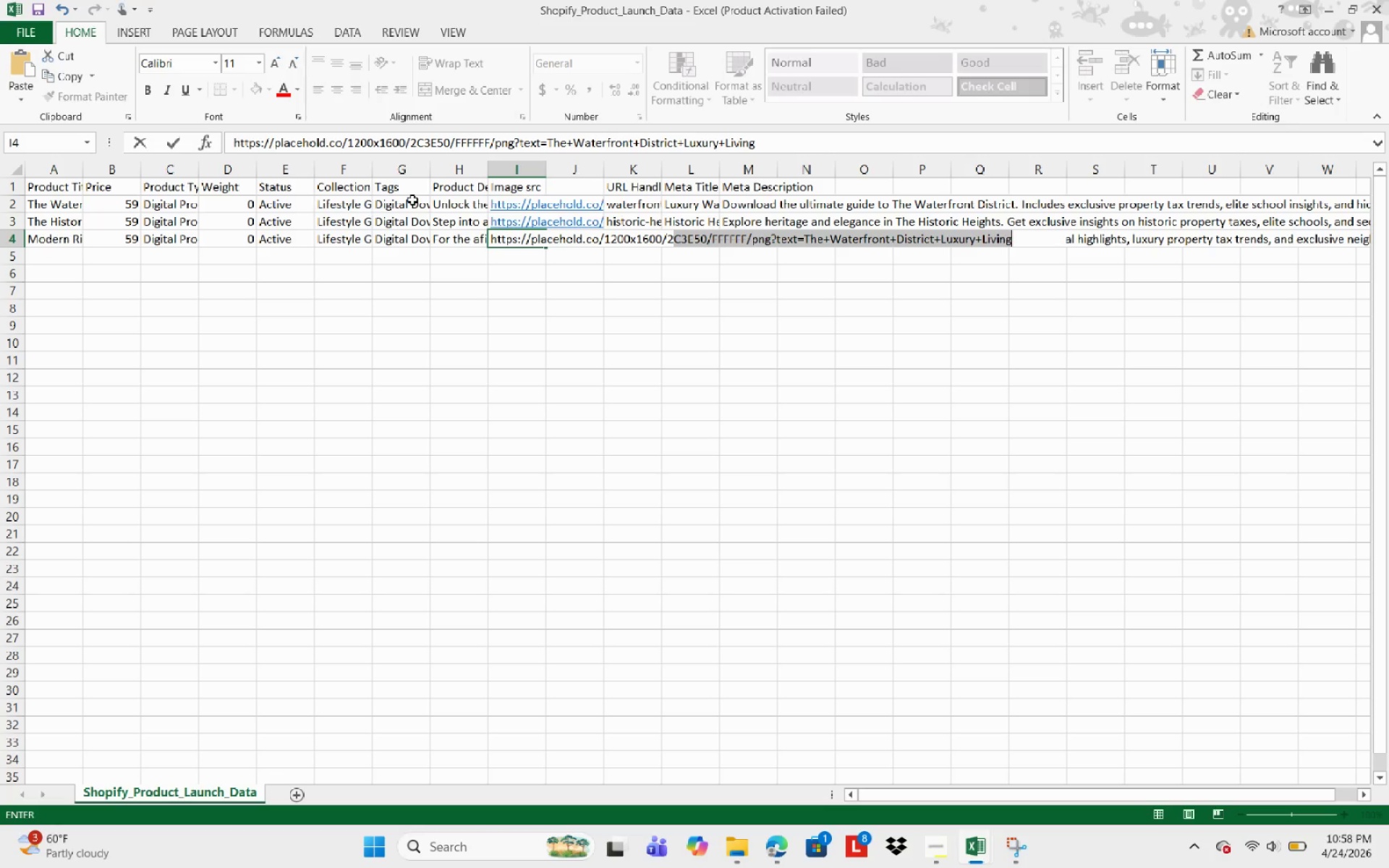 
key(Shift+C)
 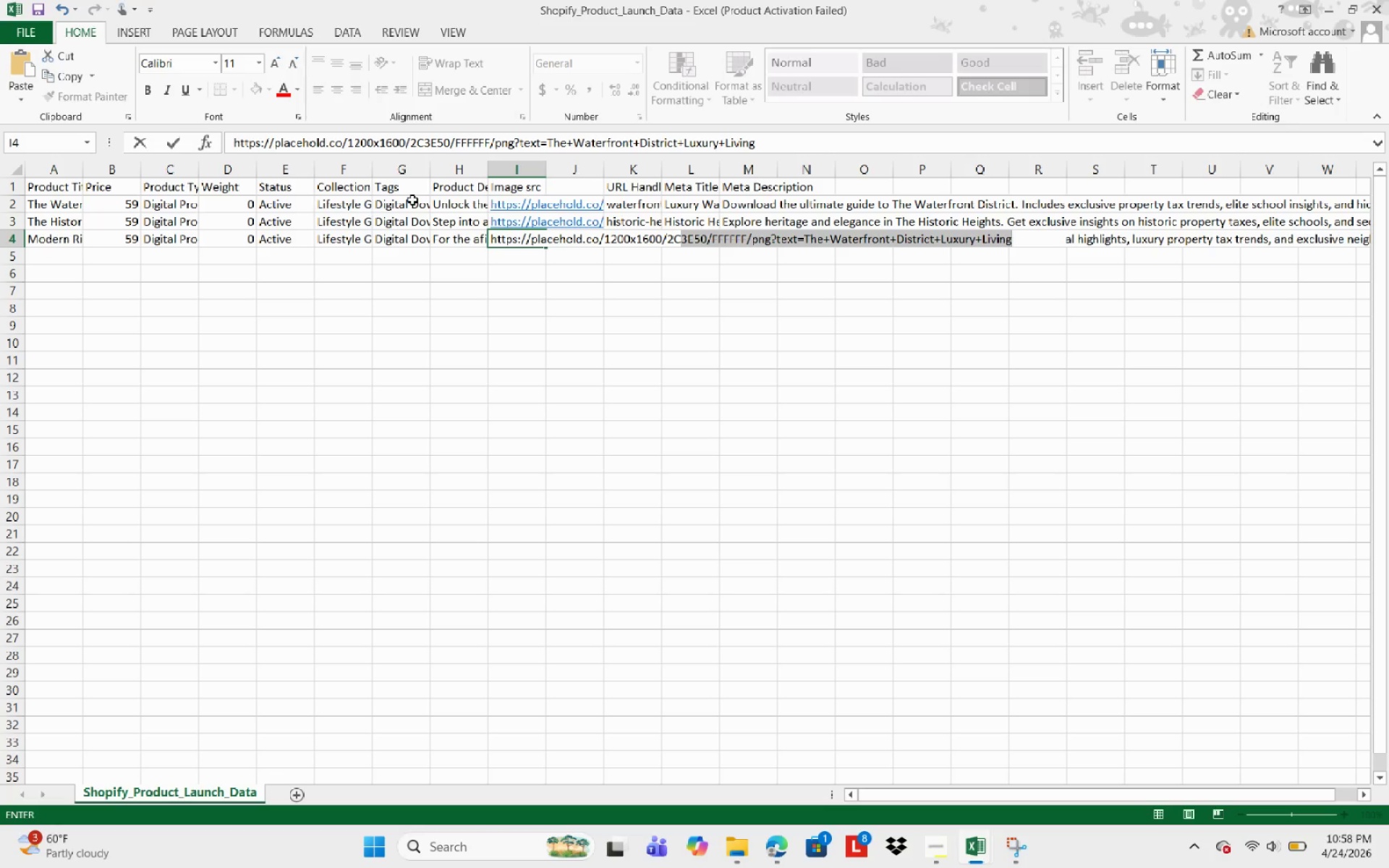 
hold_key(key=ShiftLeft, duration=0.88)
 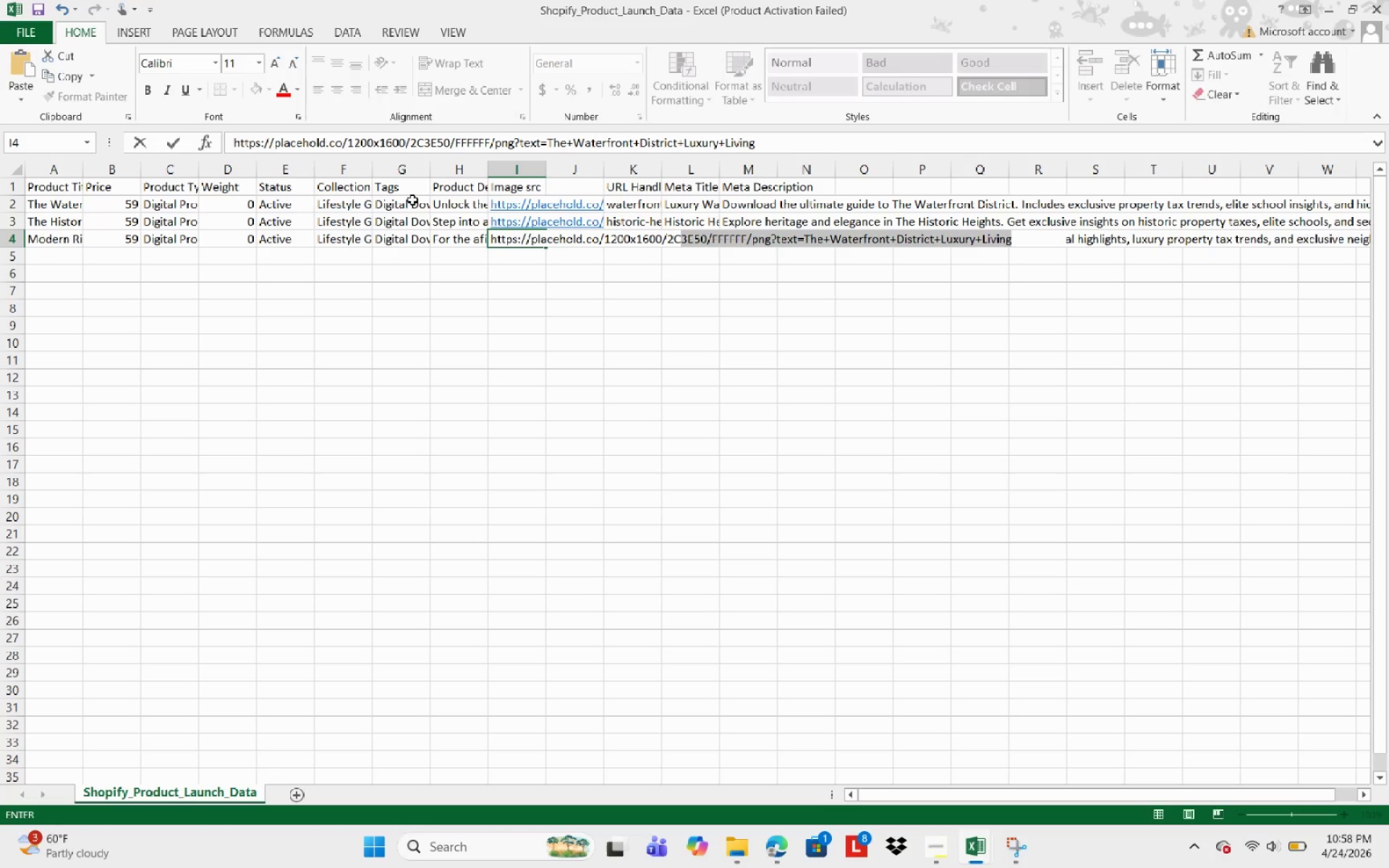 
type(3E50/FFFF)
 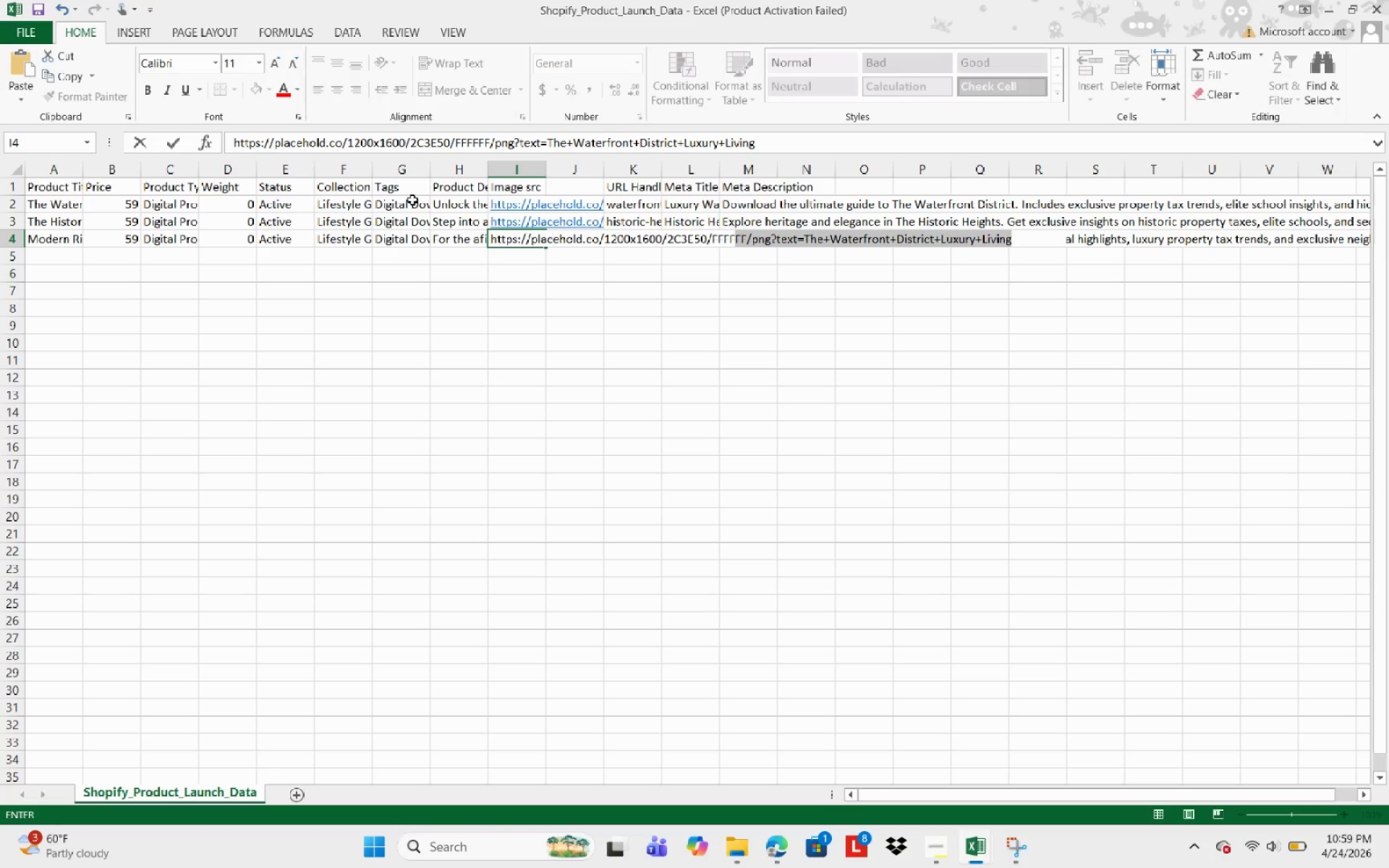 
type(FFF)
 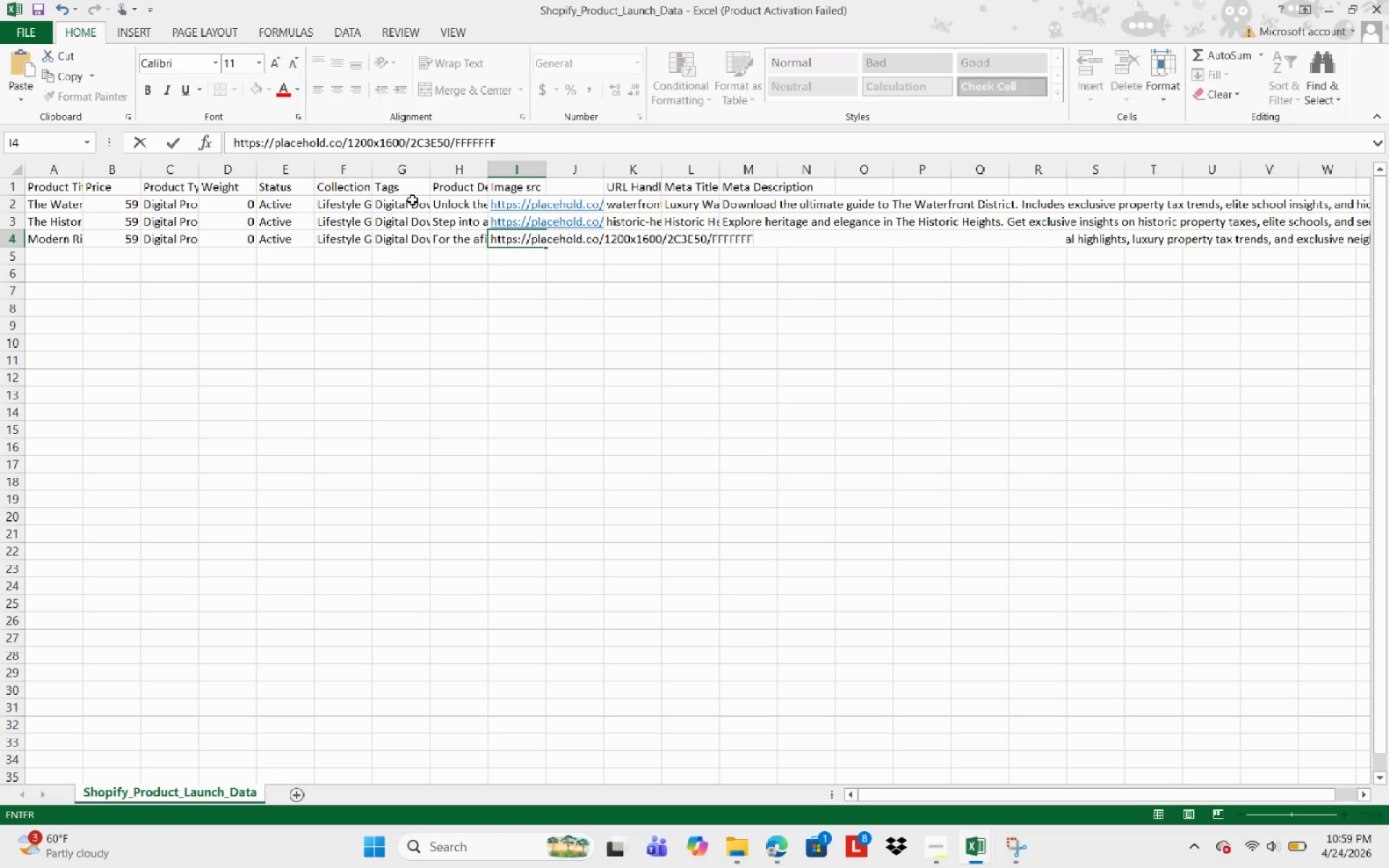 
key(Backspace)
key(Backspace)
key(Backspace)
type(FFF)
key(Backspace)
key(Backspace)
key(Backspace)
key(Backspace)
type(FFF/pm)
key(Backspace)
type(ng?text=)
 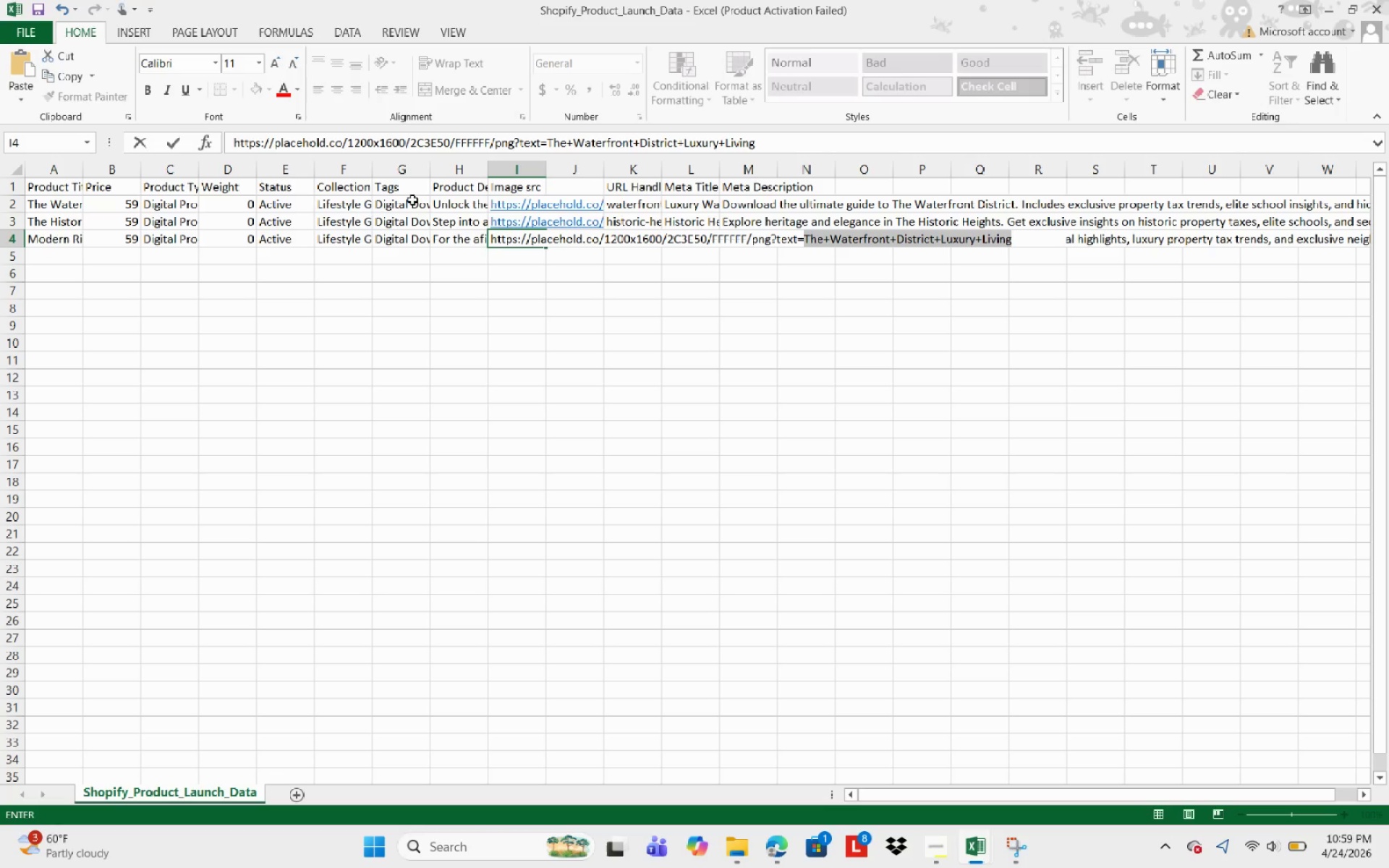 
wait(7.19)
 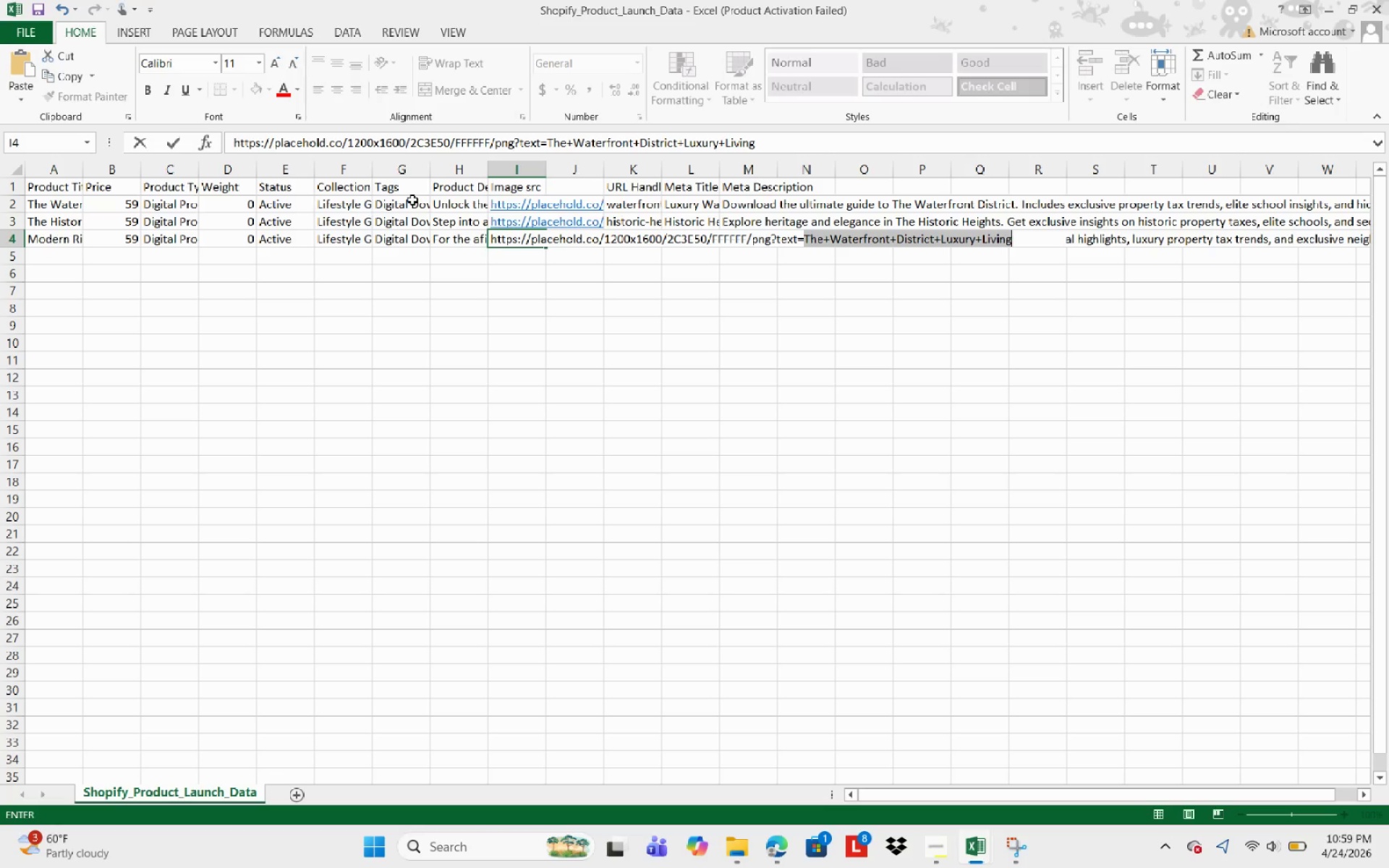 
type(Modern)
 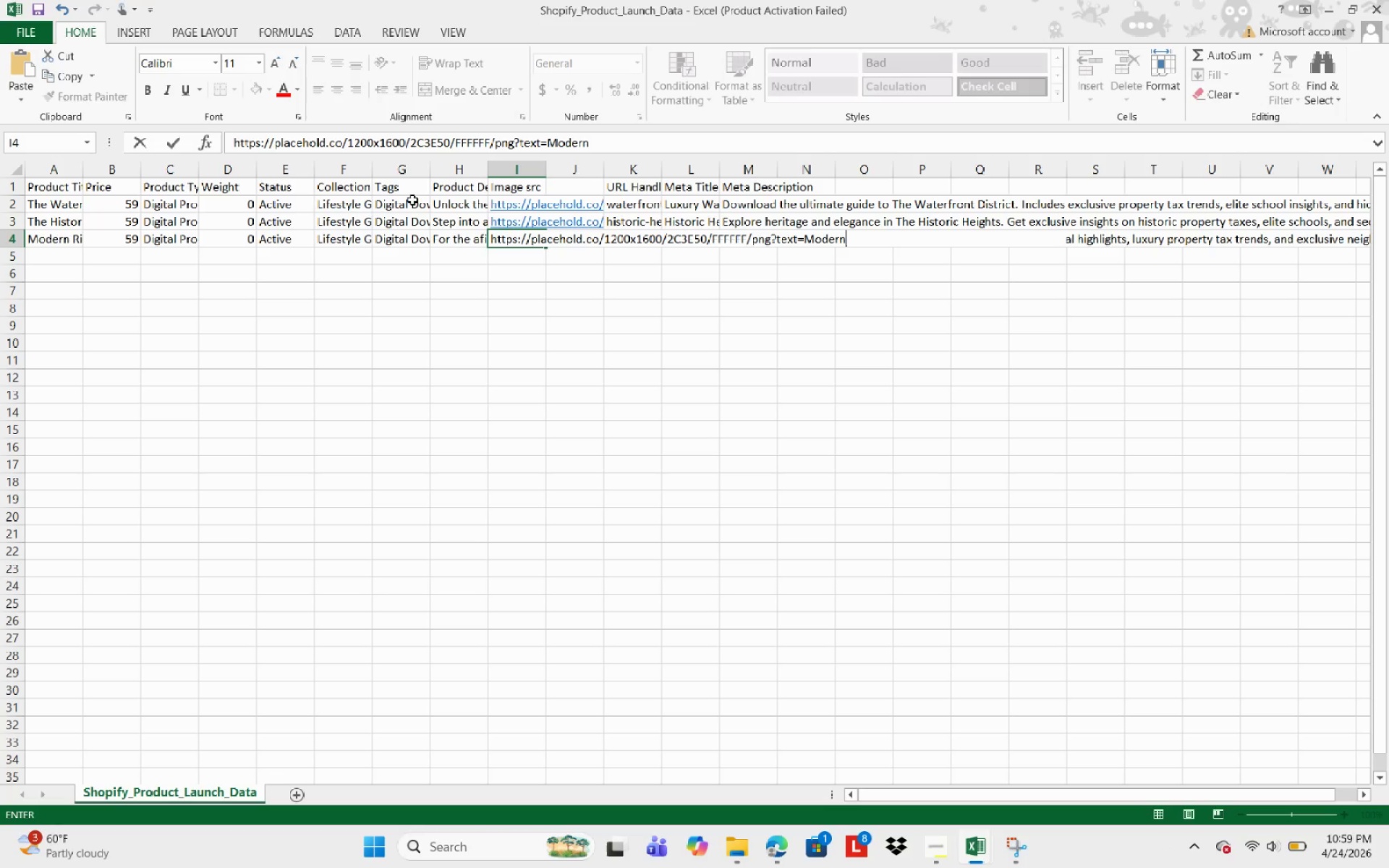 
wait(5.59)
 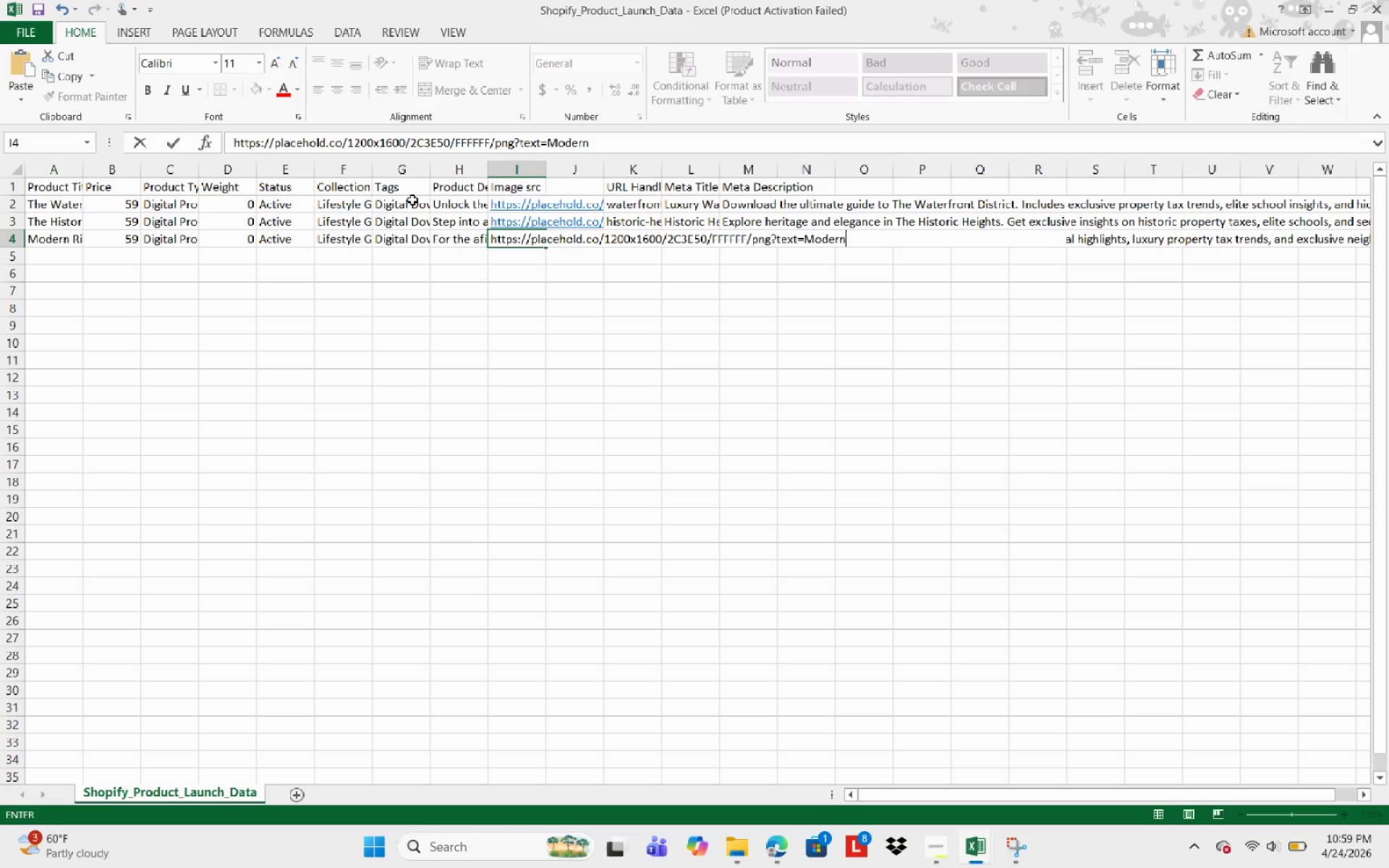 
type(+Ro)
key(Backspace)
type(idh)
key(Backspace)
type(g)
 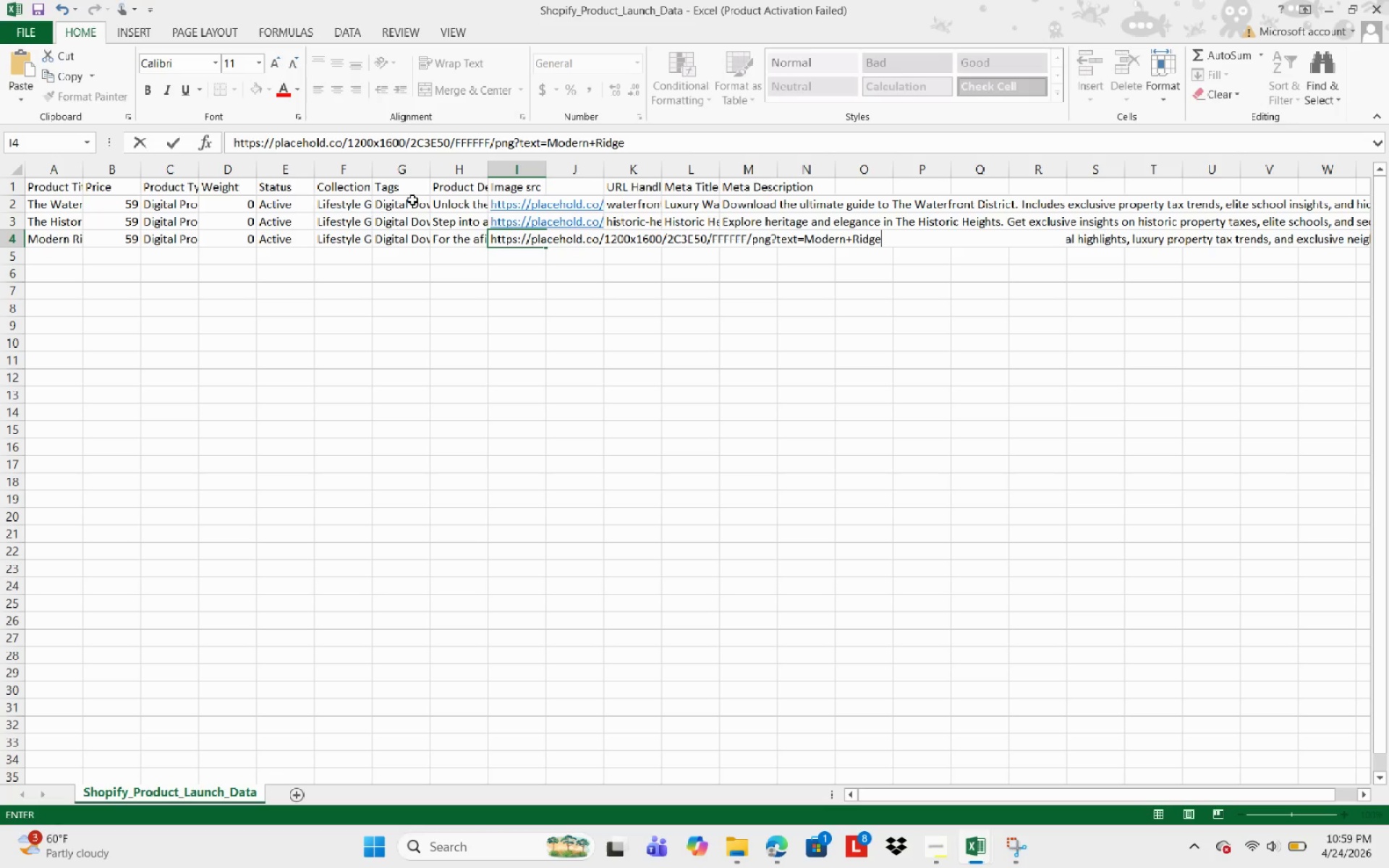 
 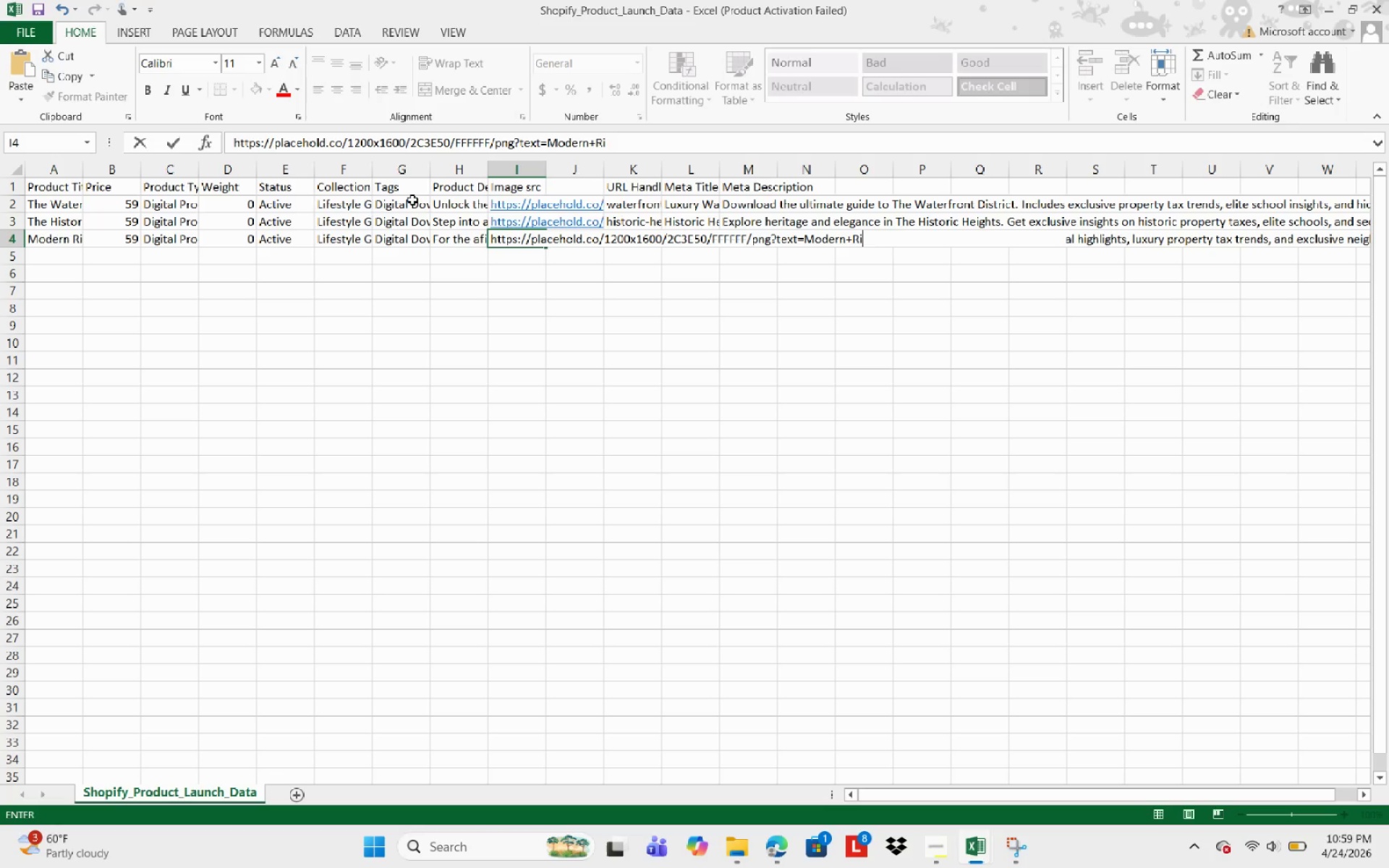 
hold_key(key=E, duration=0.33)
 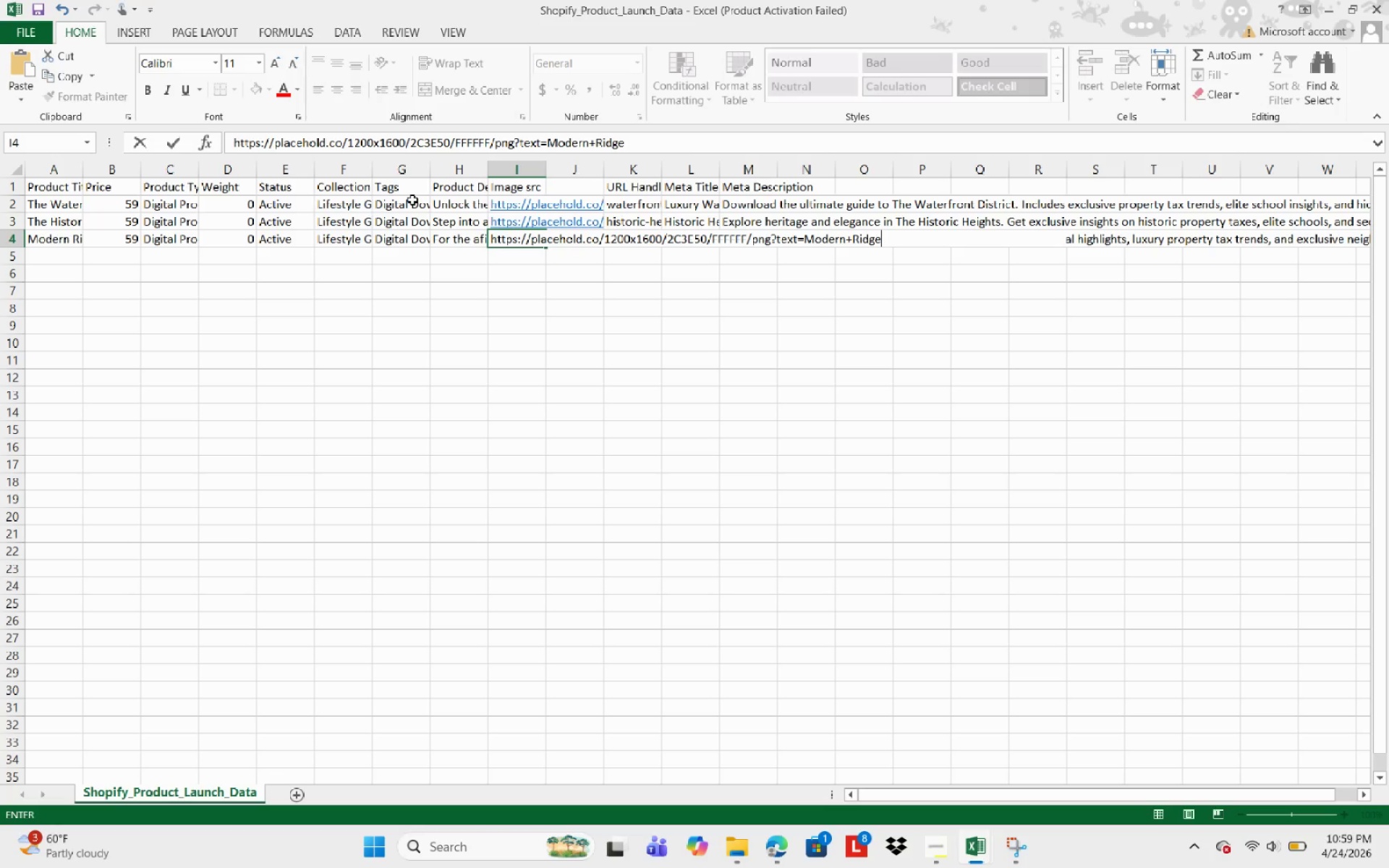 
type(:+Architect)
 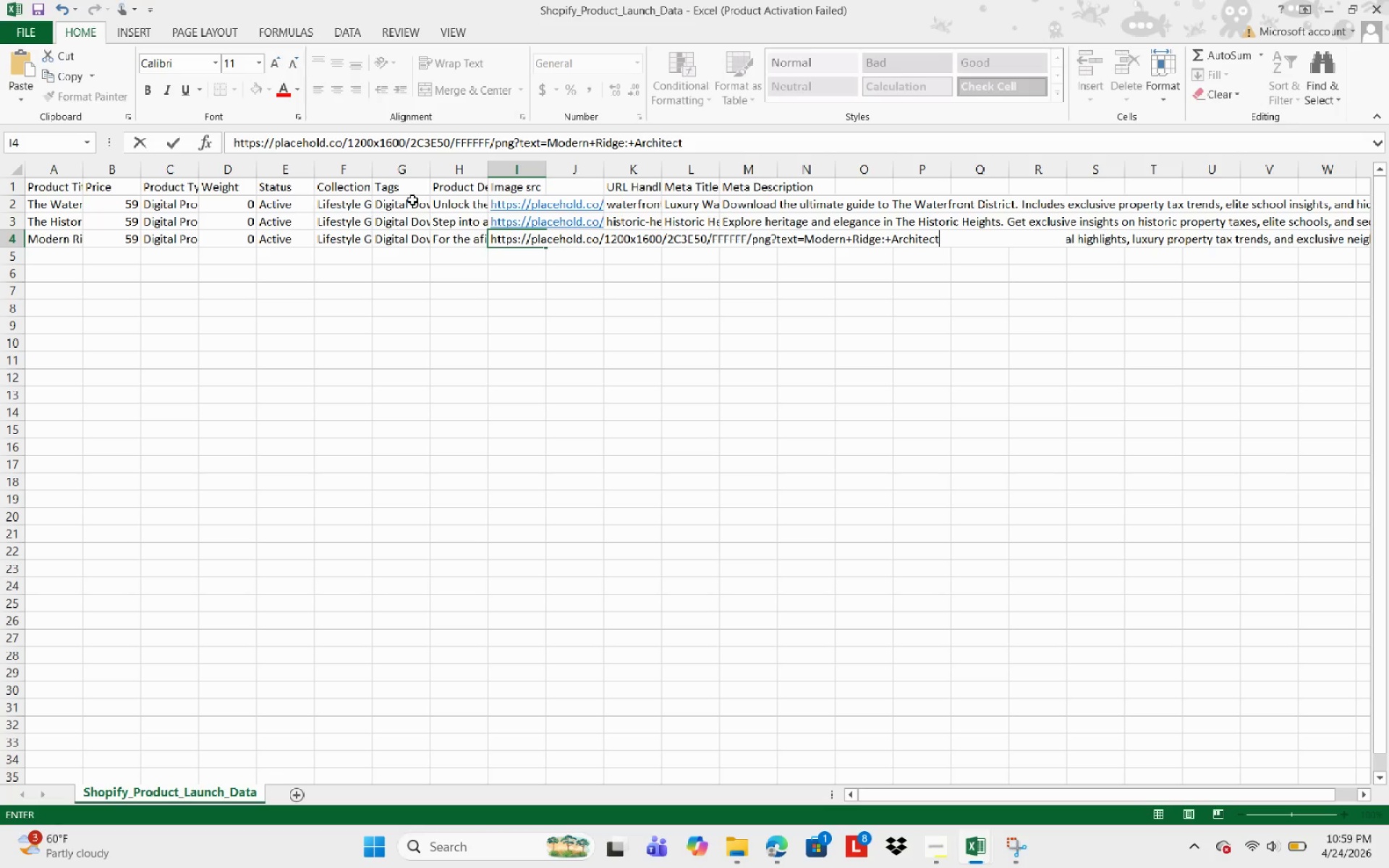 
type(ural+Sophisti)
 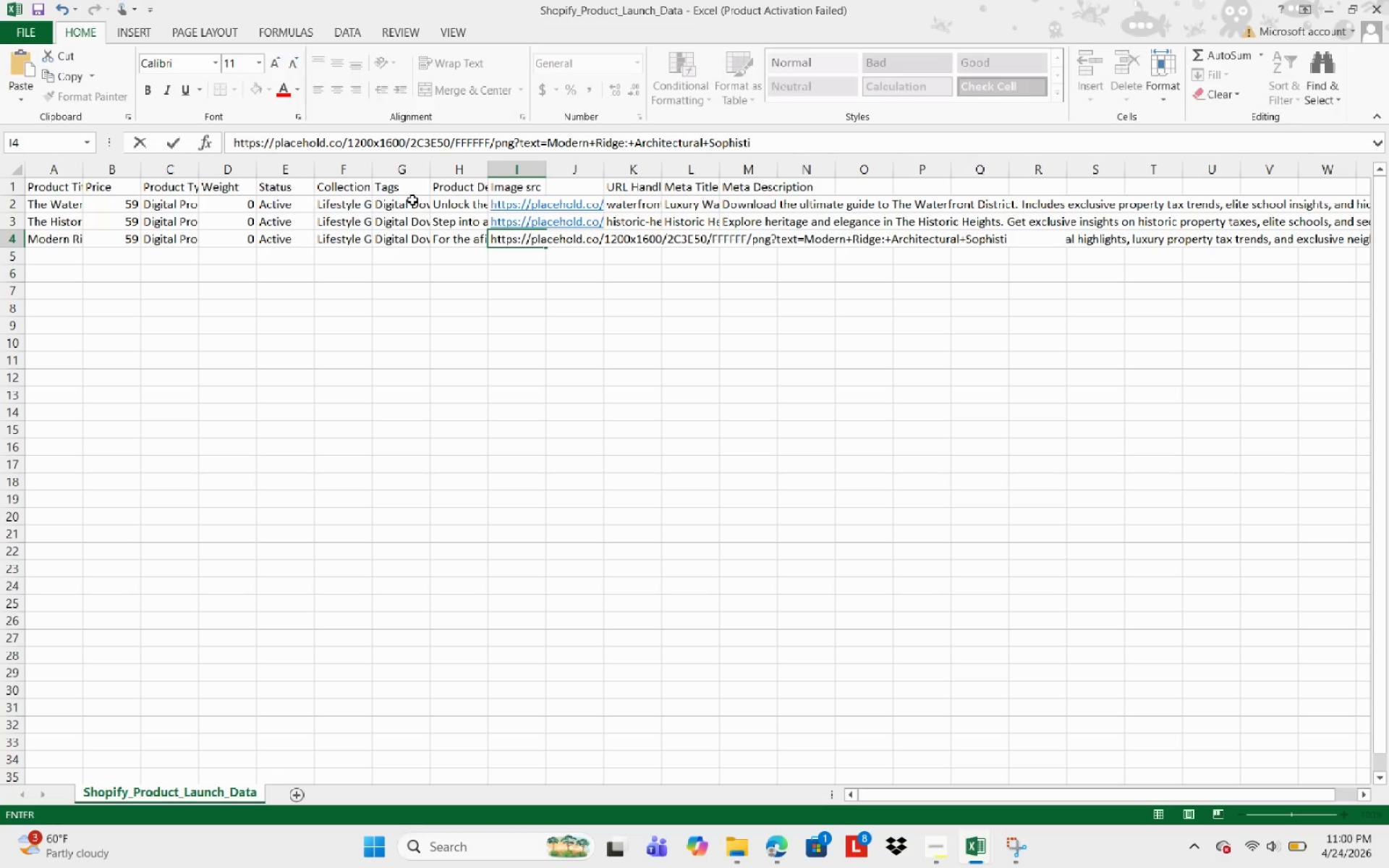 
type(cation)
key(NumpadEnter)
 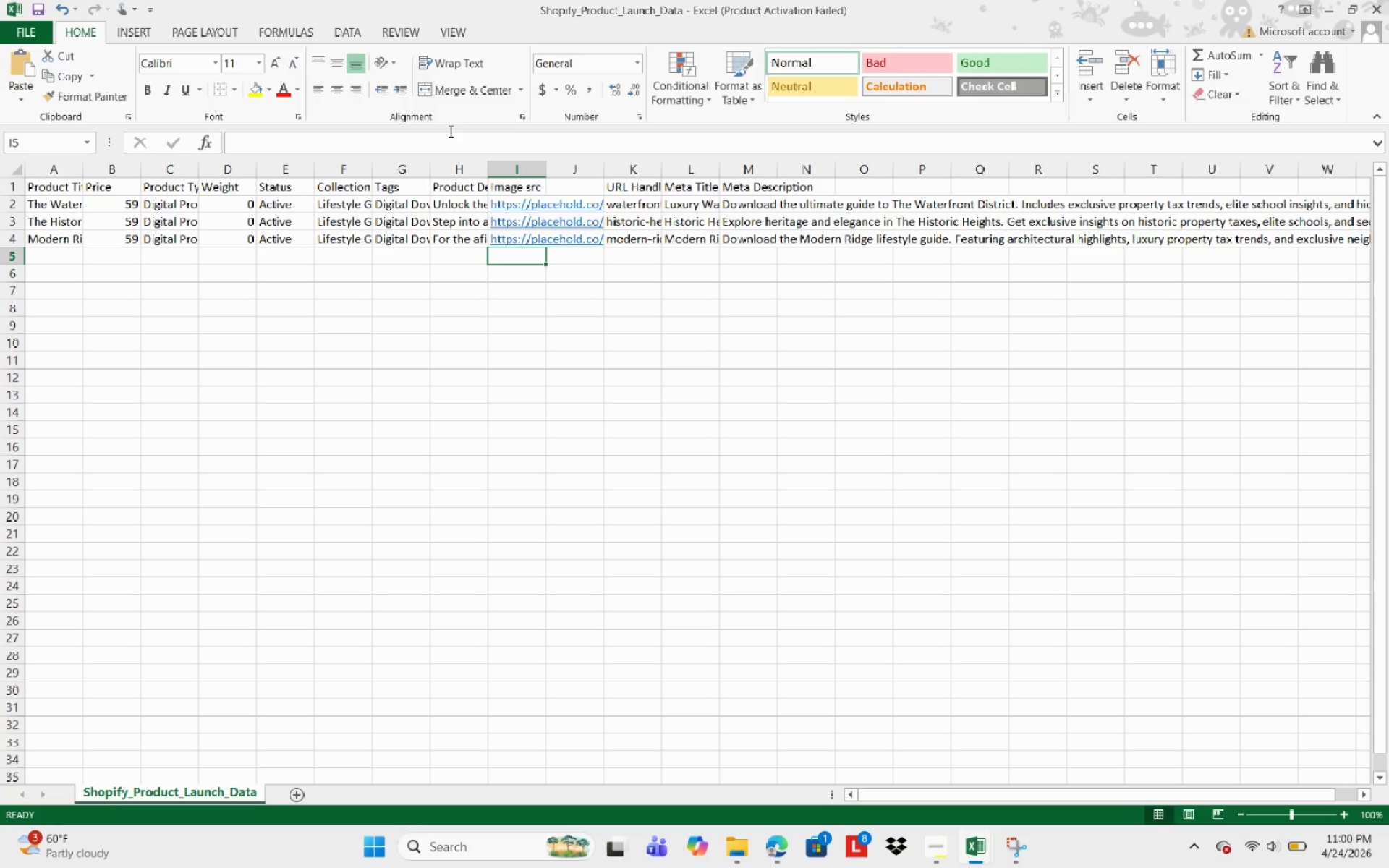 
left_click([569, 180])
 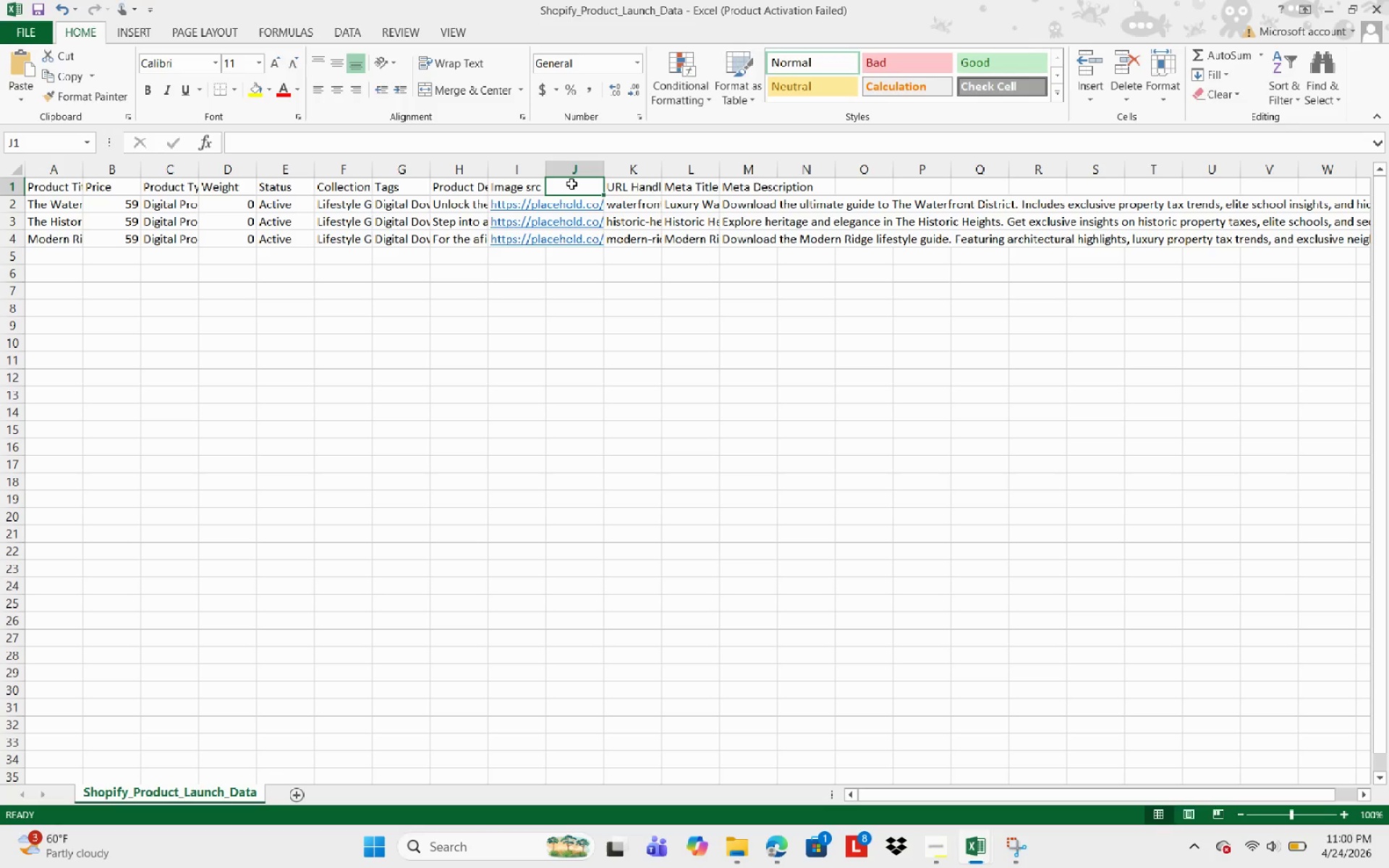 
type(image A)
key(Backspace)
type(al)
 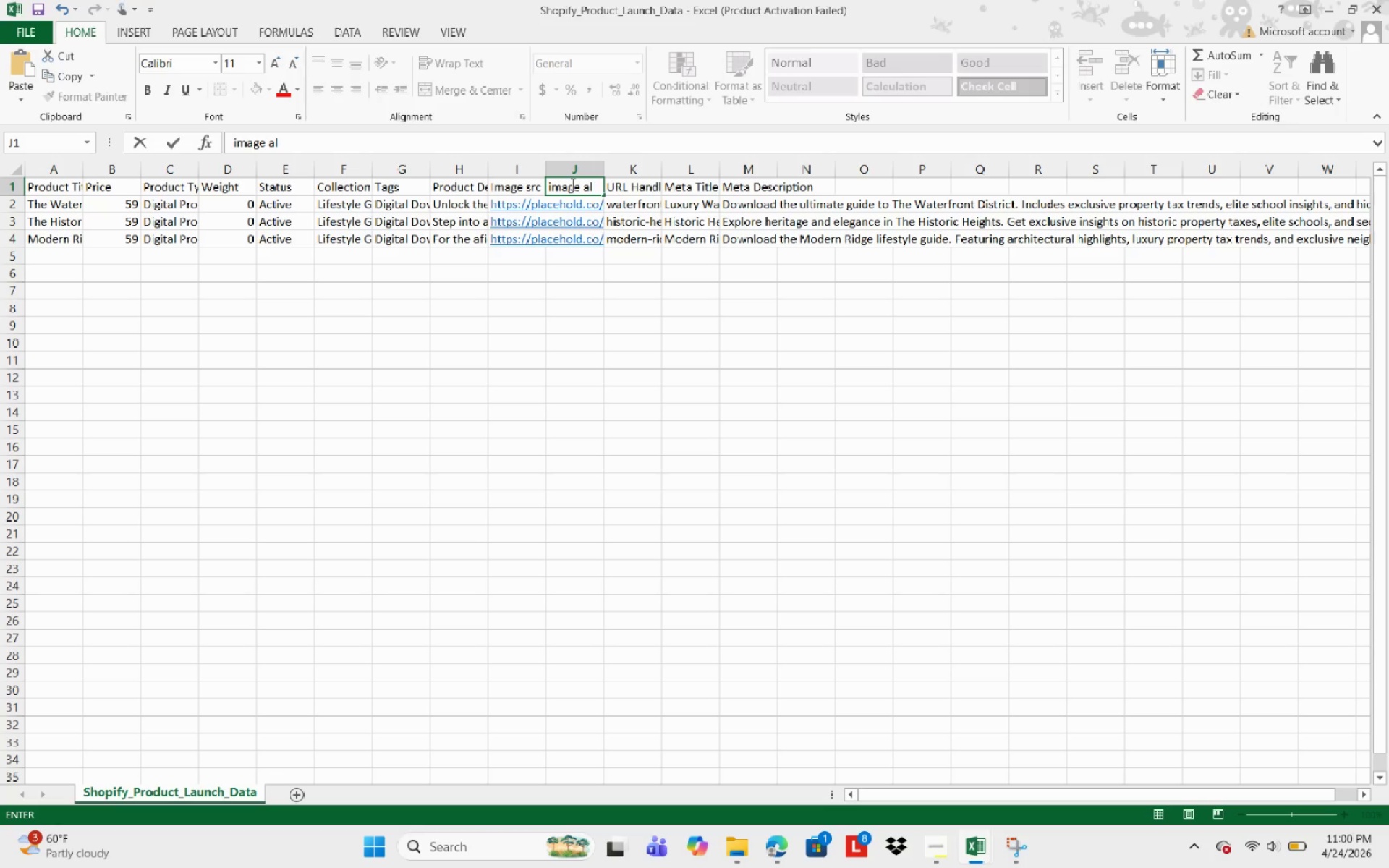 
key(Control+Backspace)
 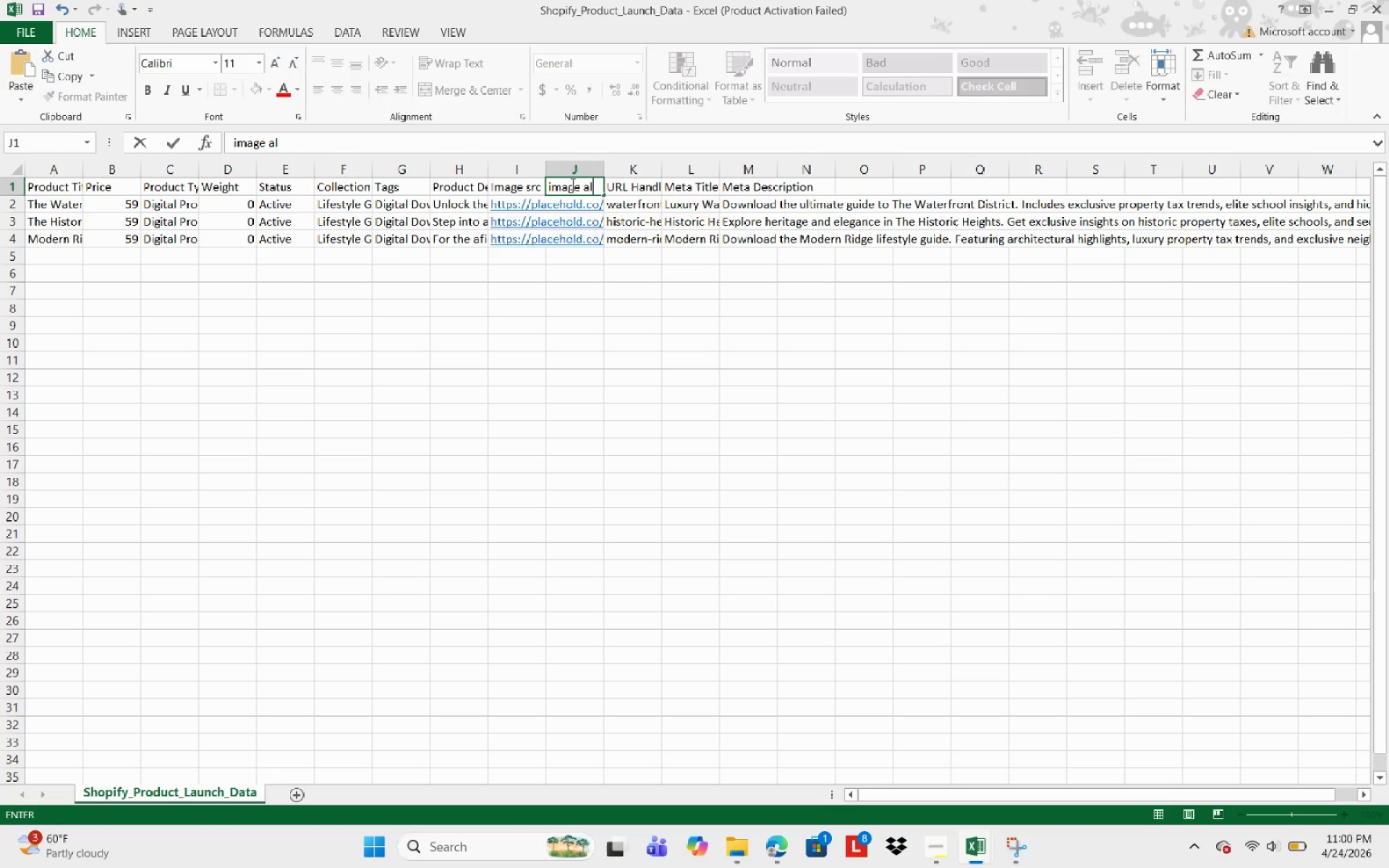 
key(Control+Backspace)
 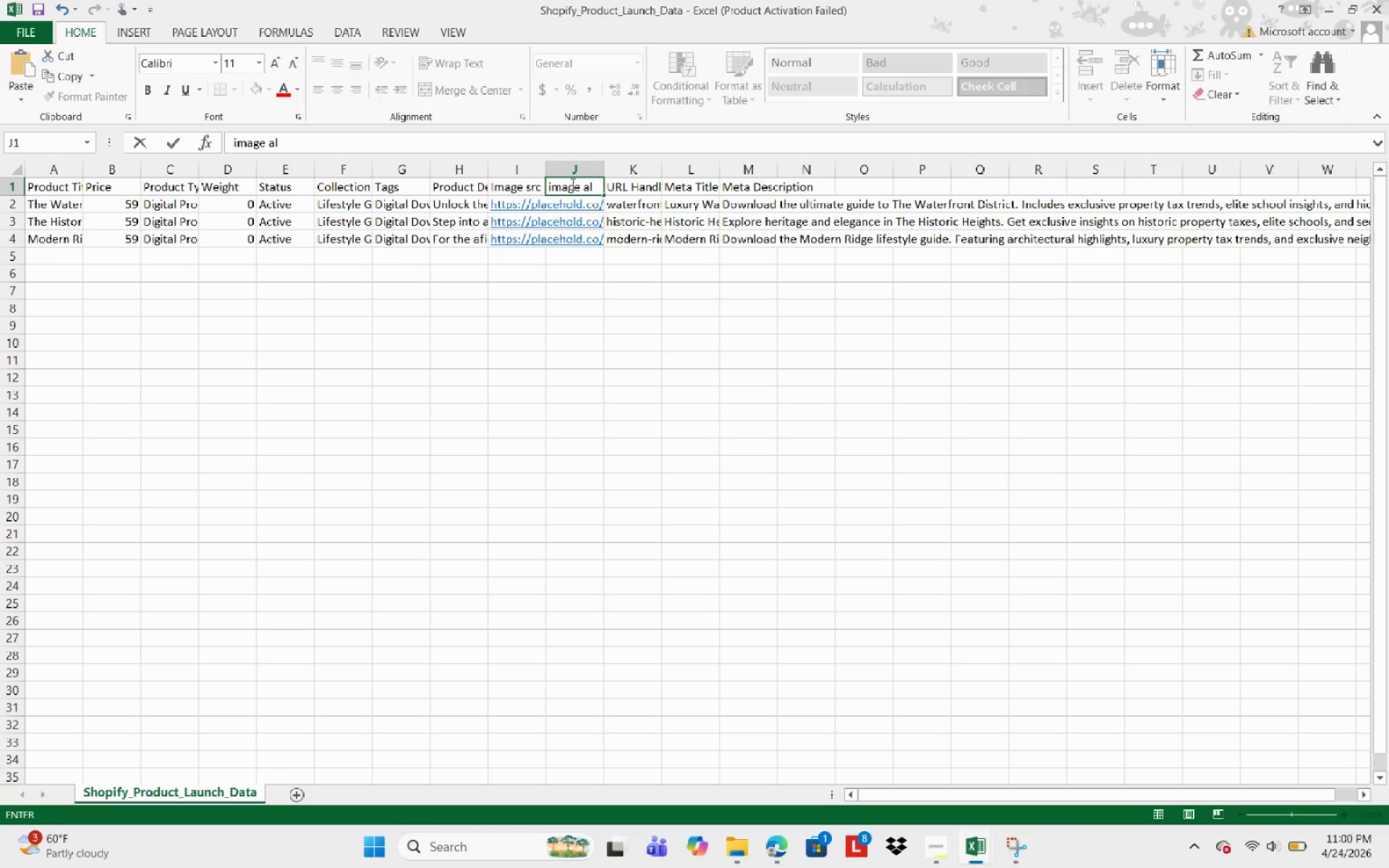 
key(Control+Backspace)
 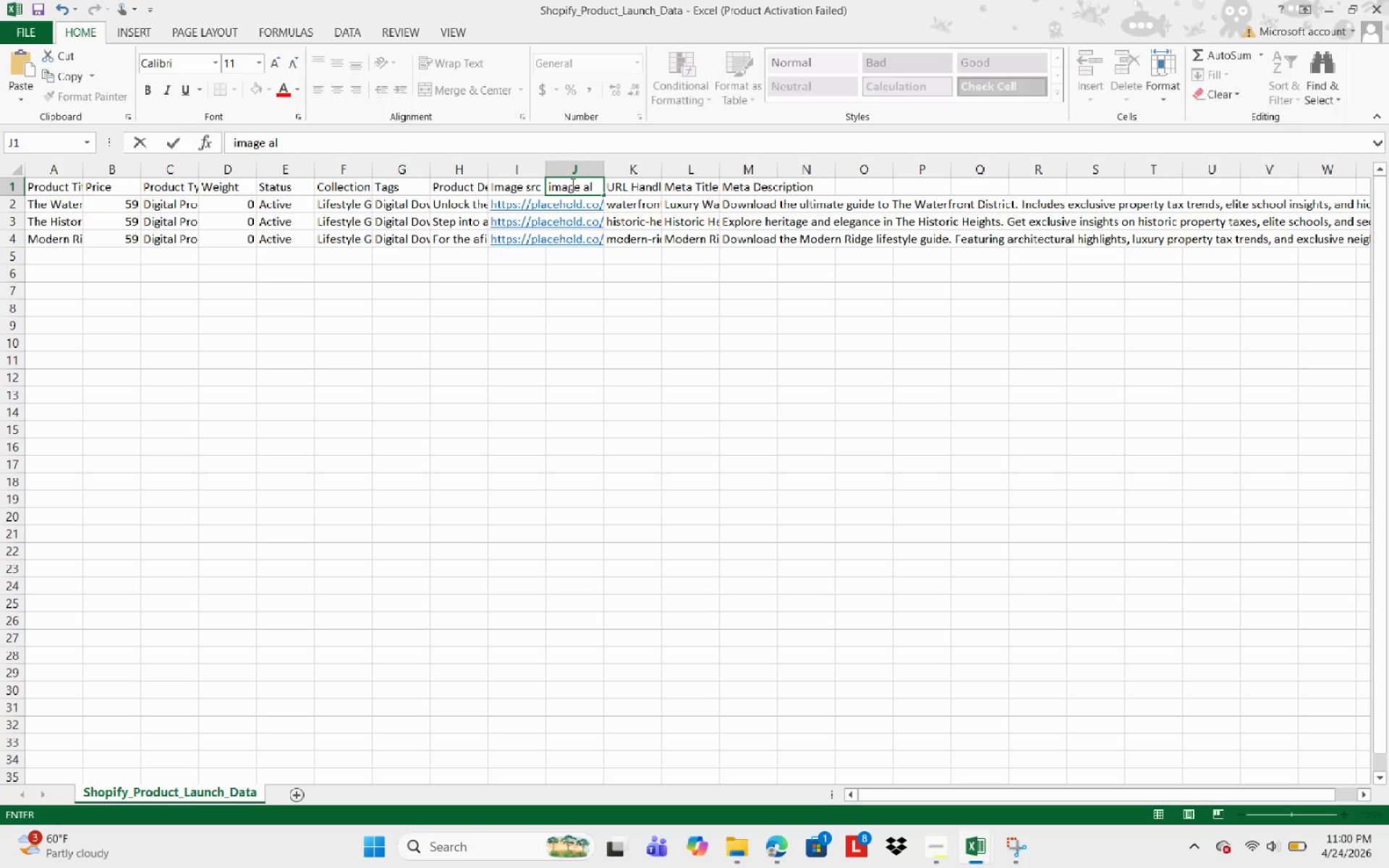 
key(Backspace)
 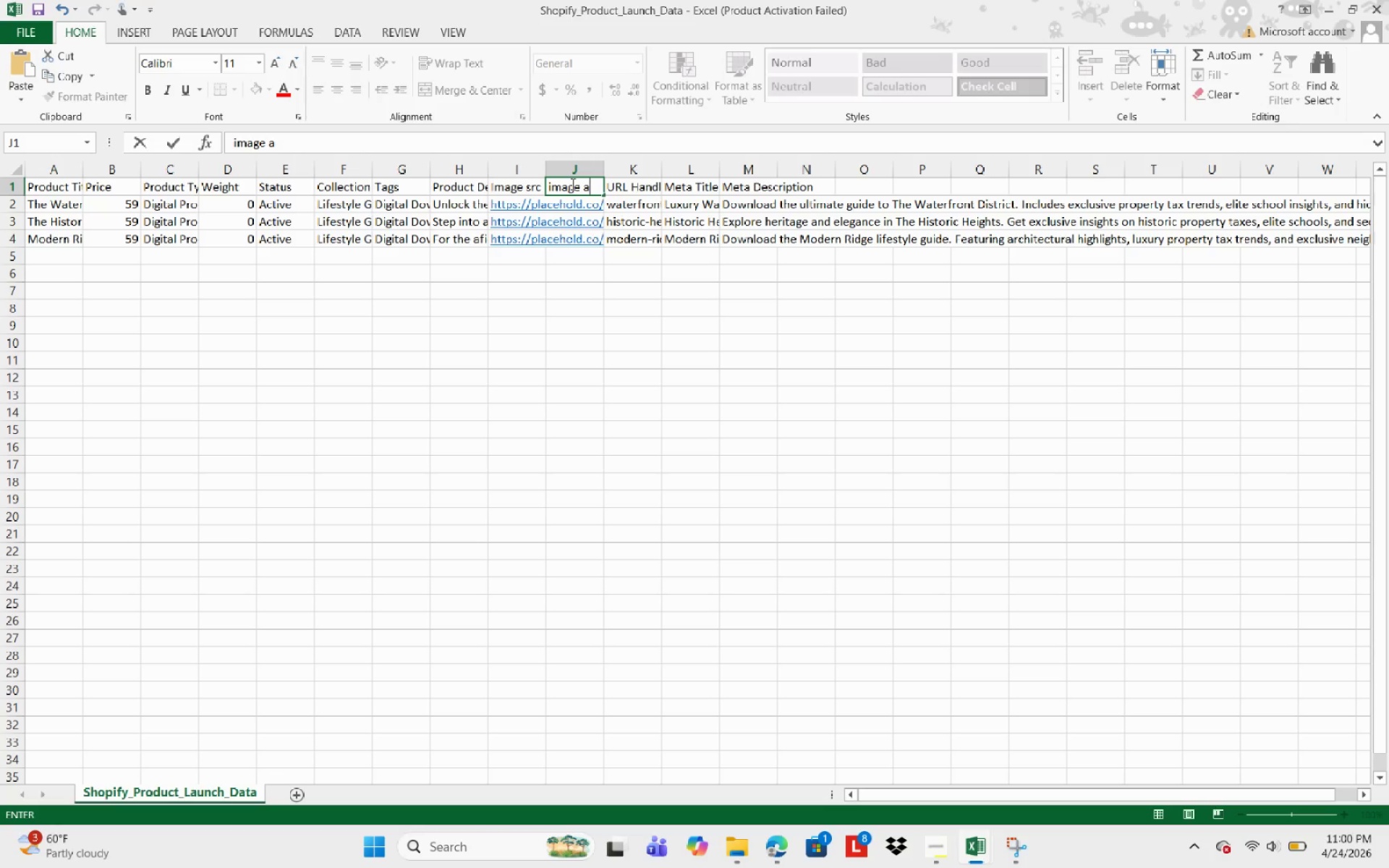 
key(Backspace)
 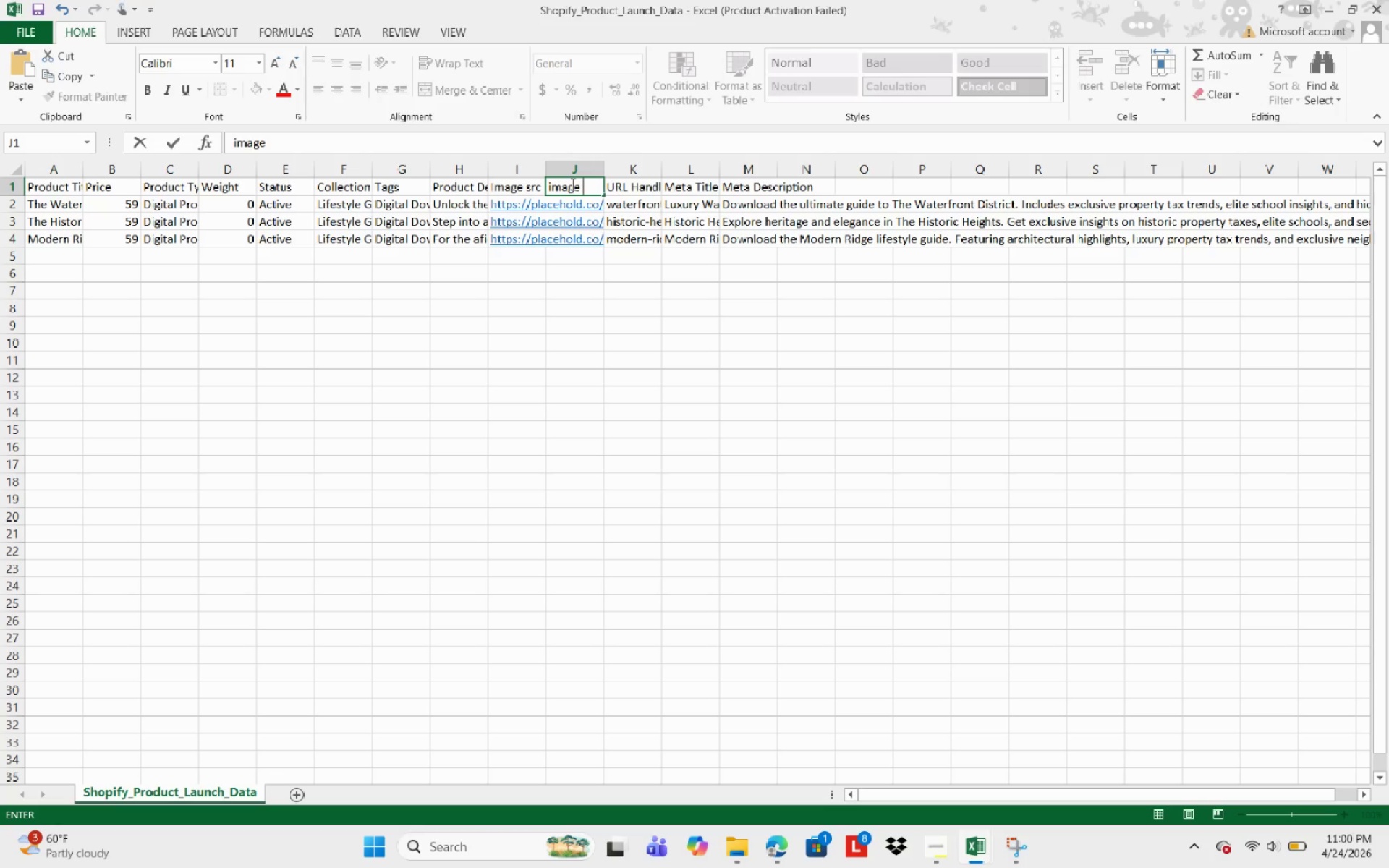 
key(Backspace)
 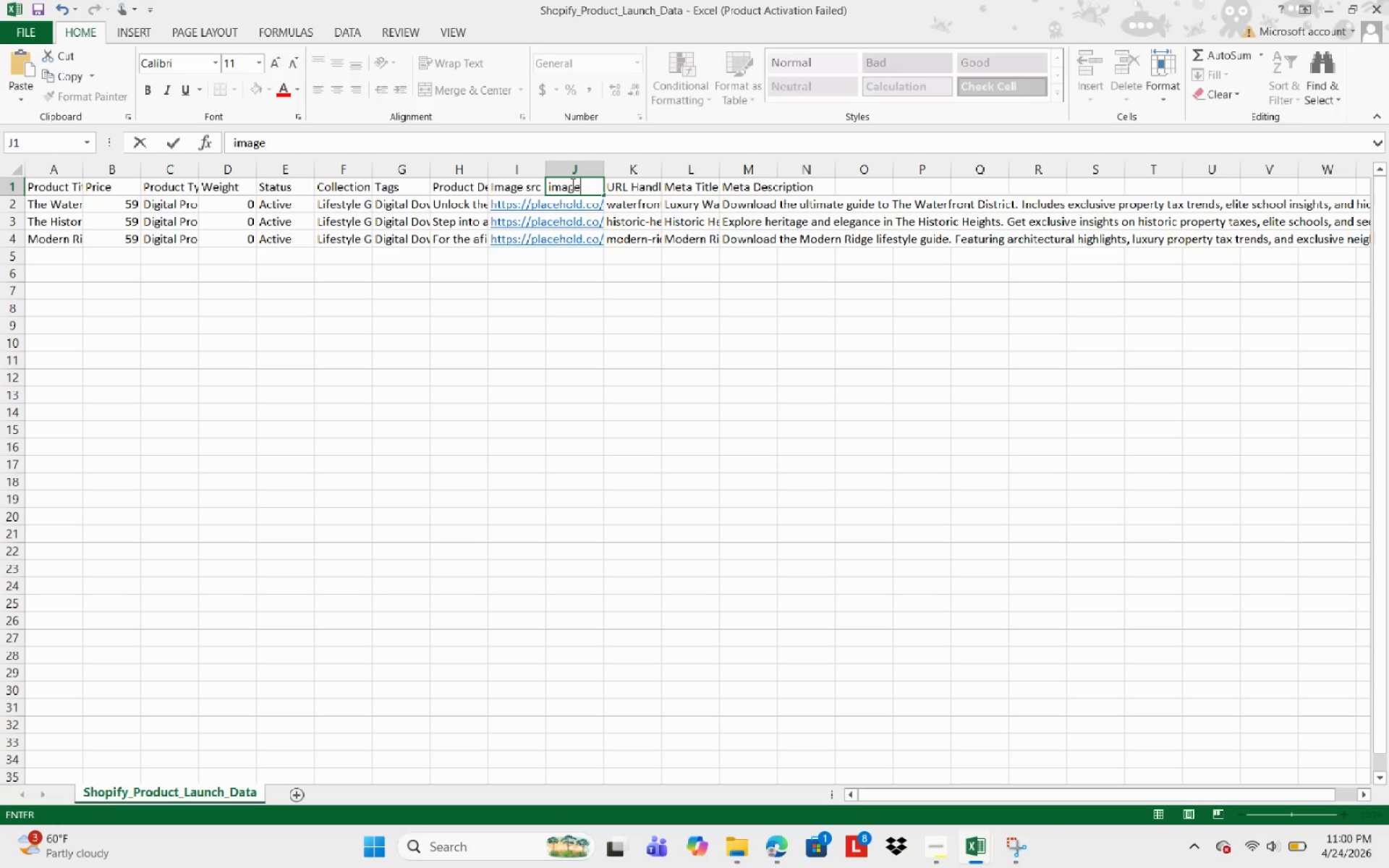 
key(Backspace)
 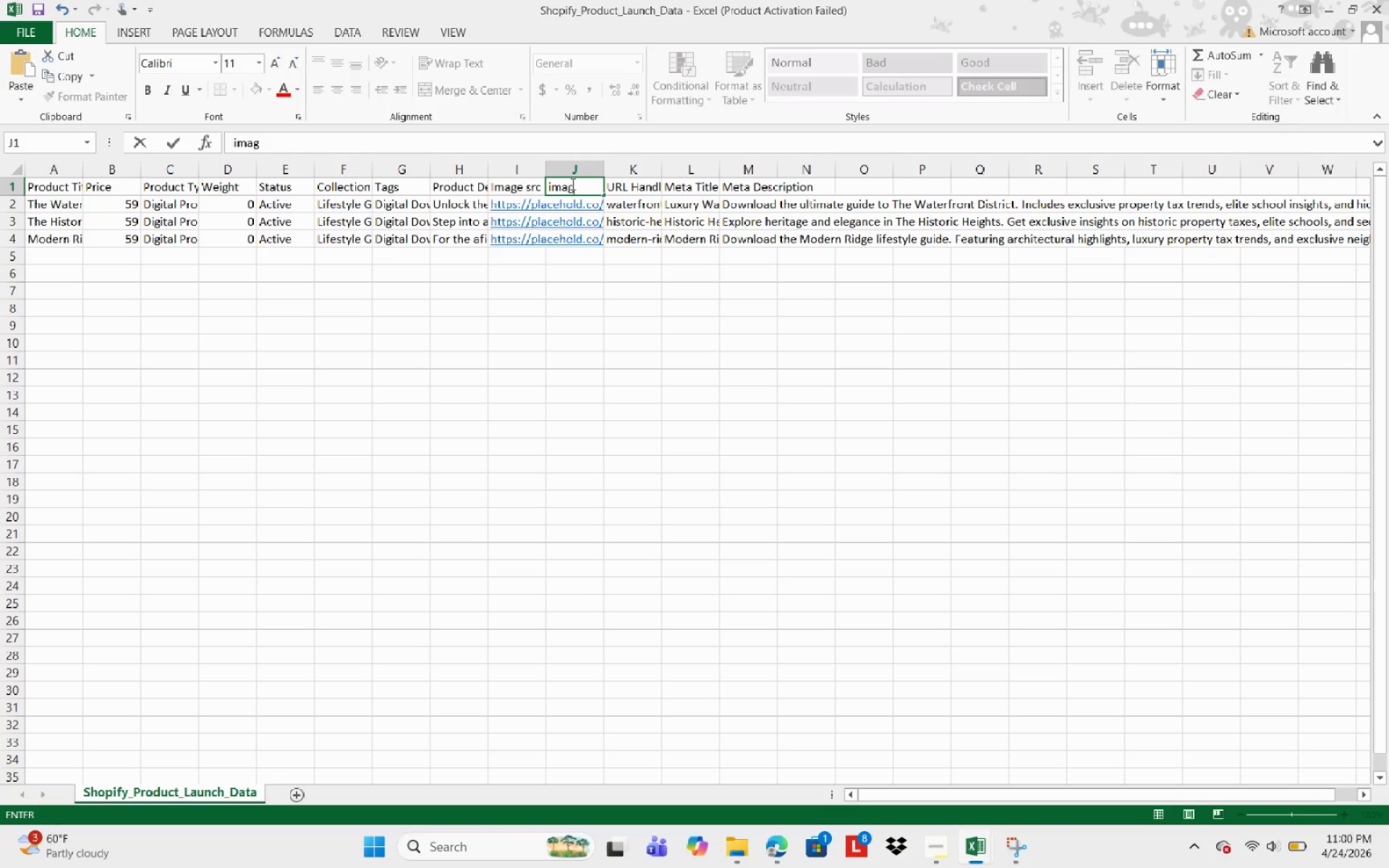 
key(Backspace)
 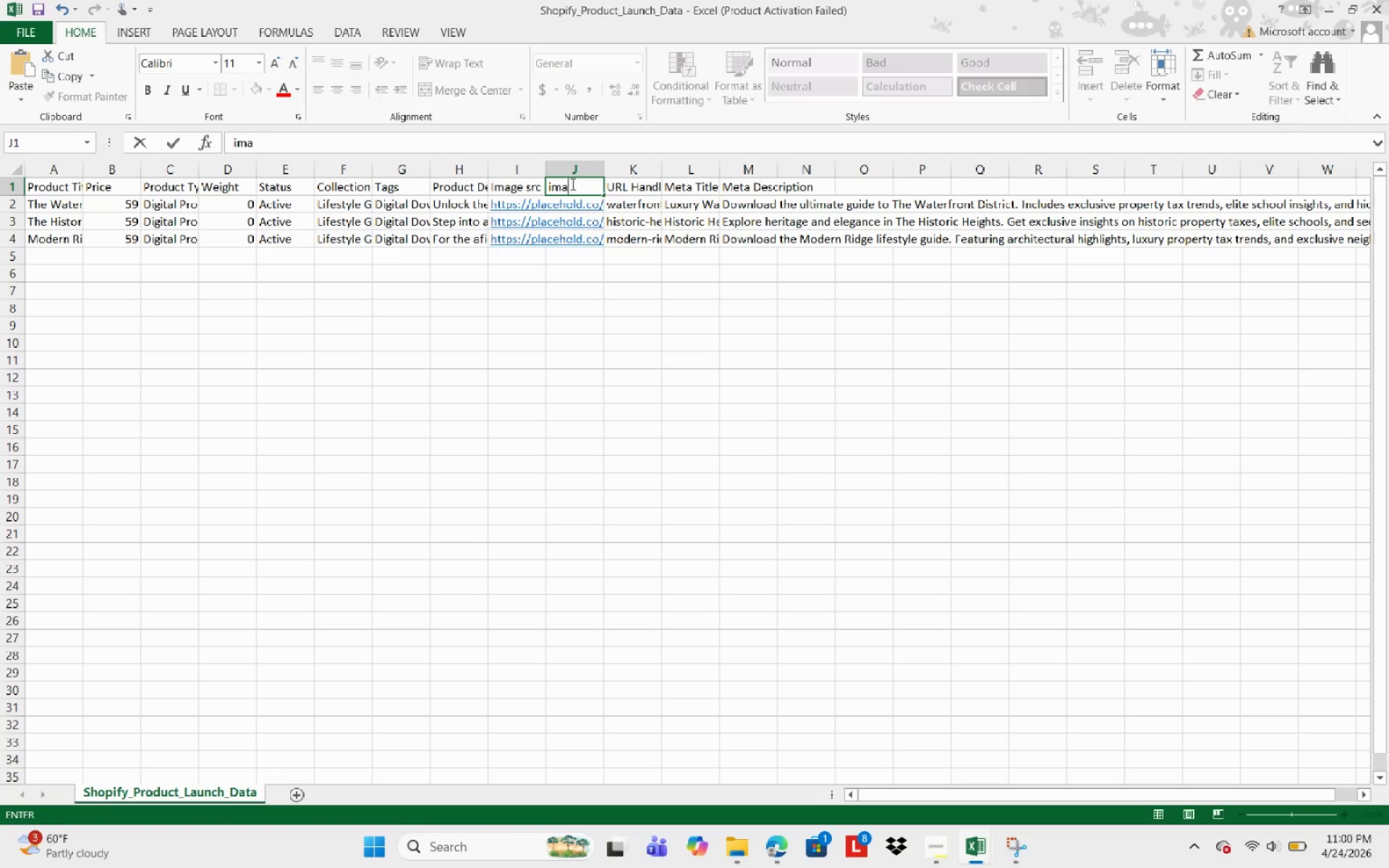 
key(Backspace)
 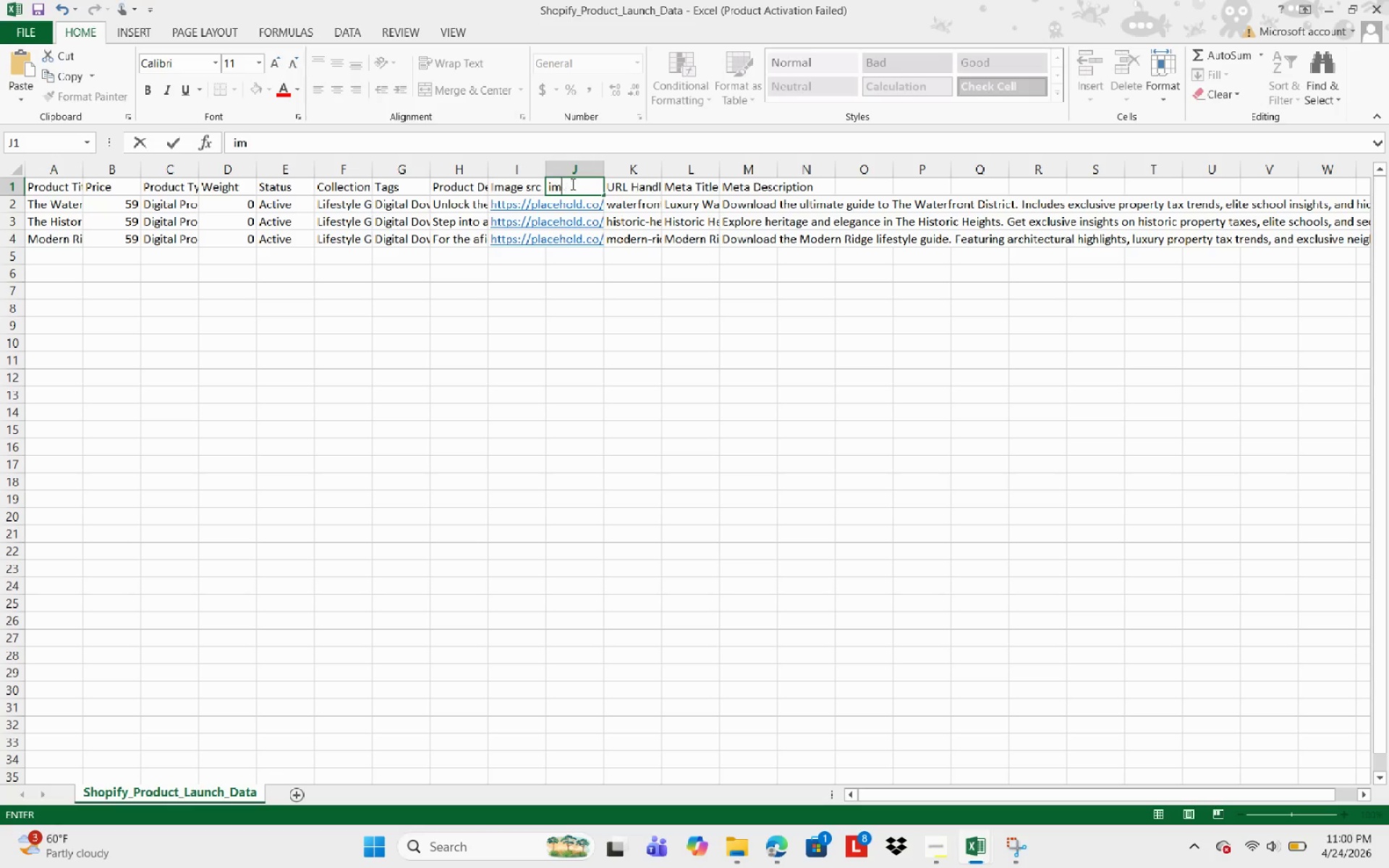 
key(Backspace)
 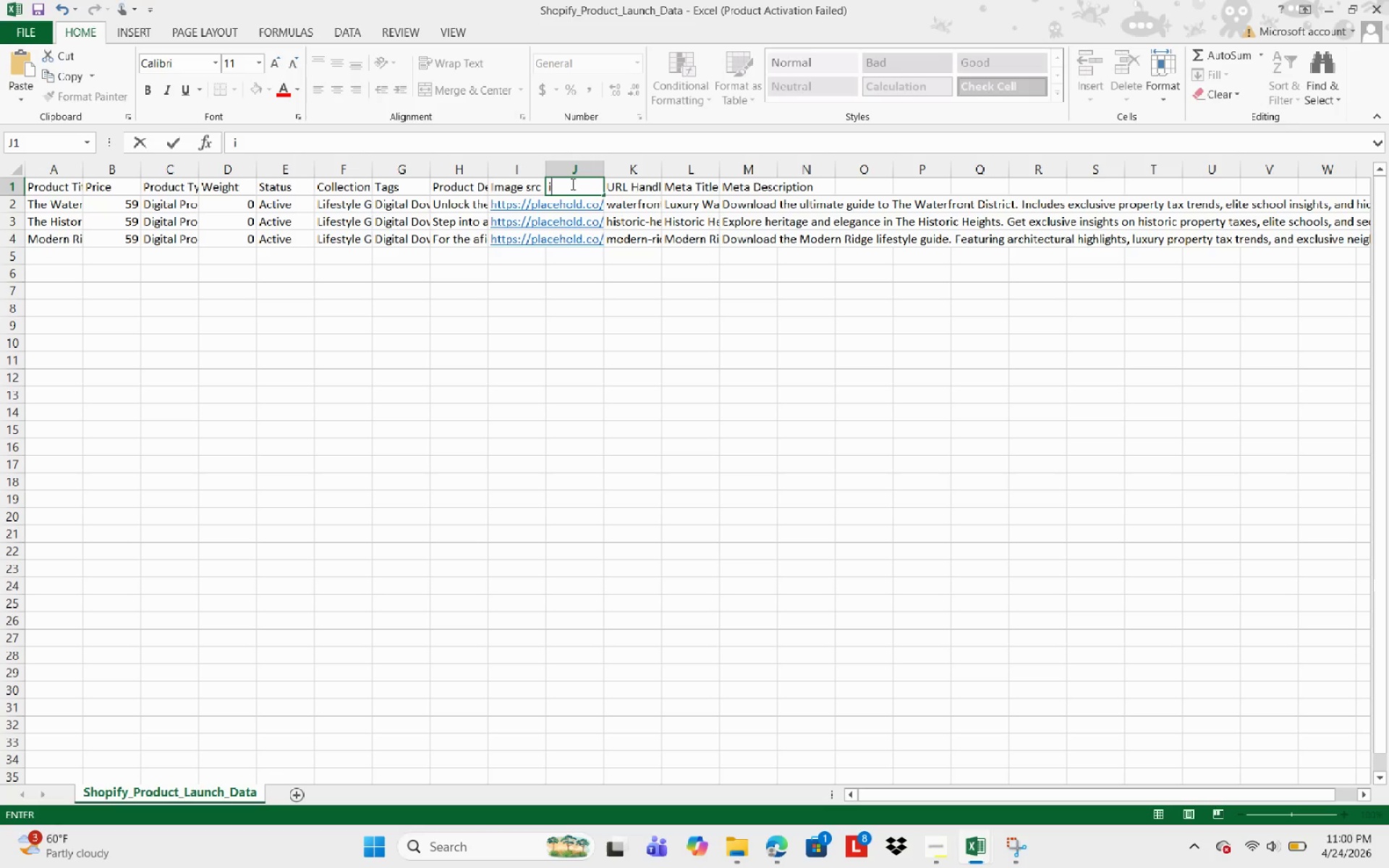 
key(Backspace)
 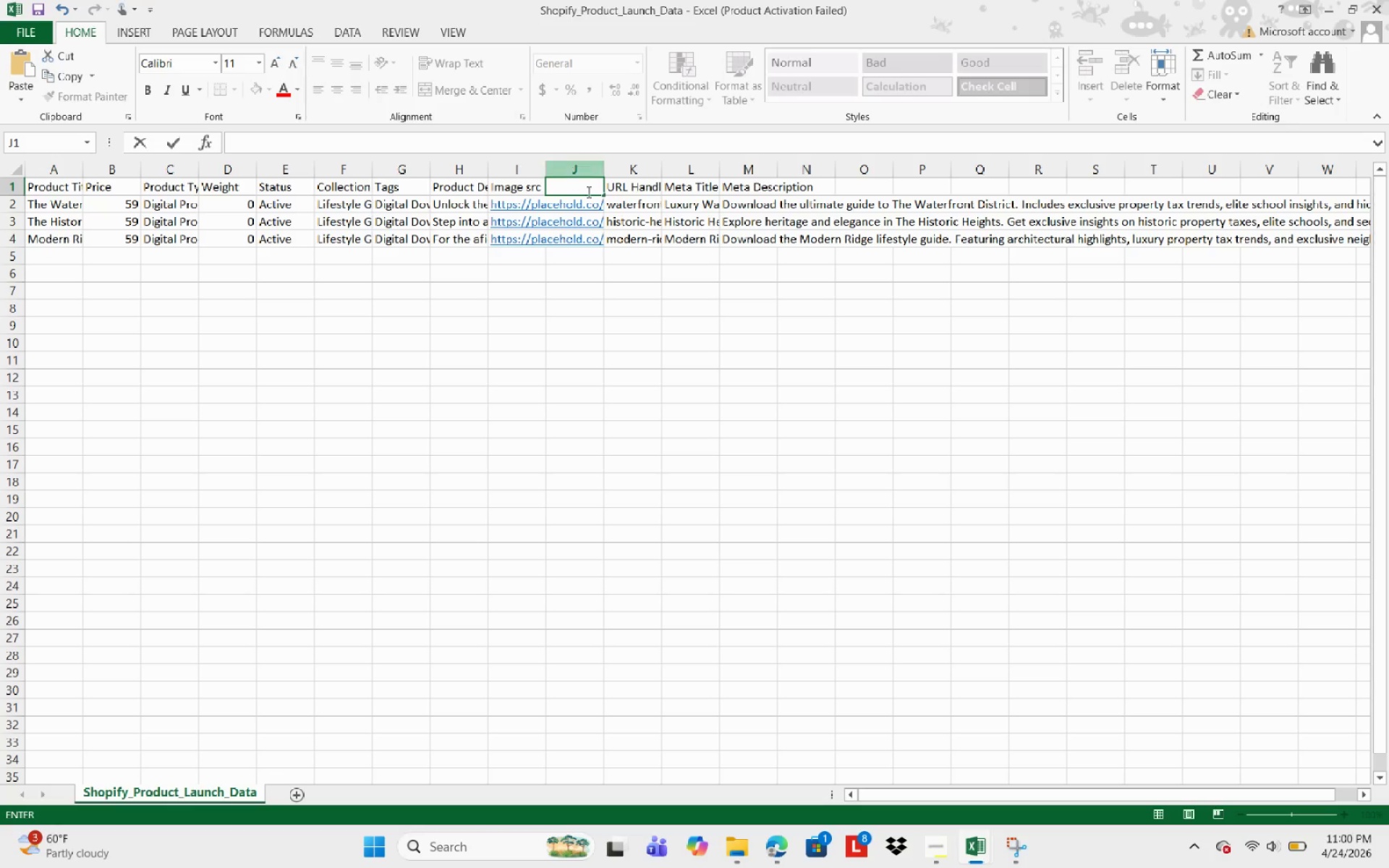 
left_click([582, 163])
 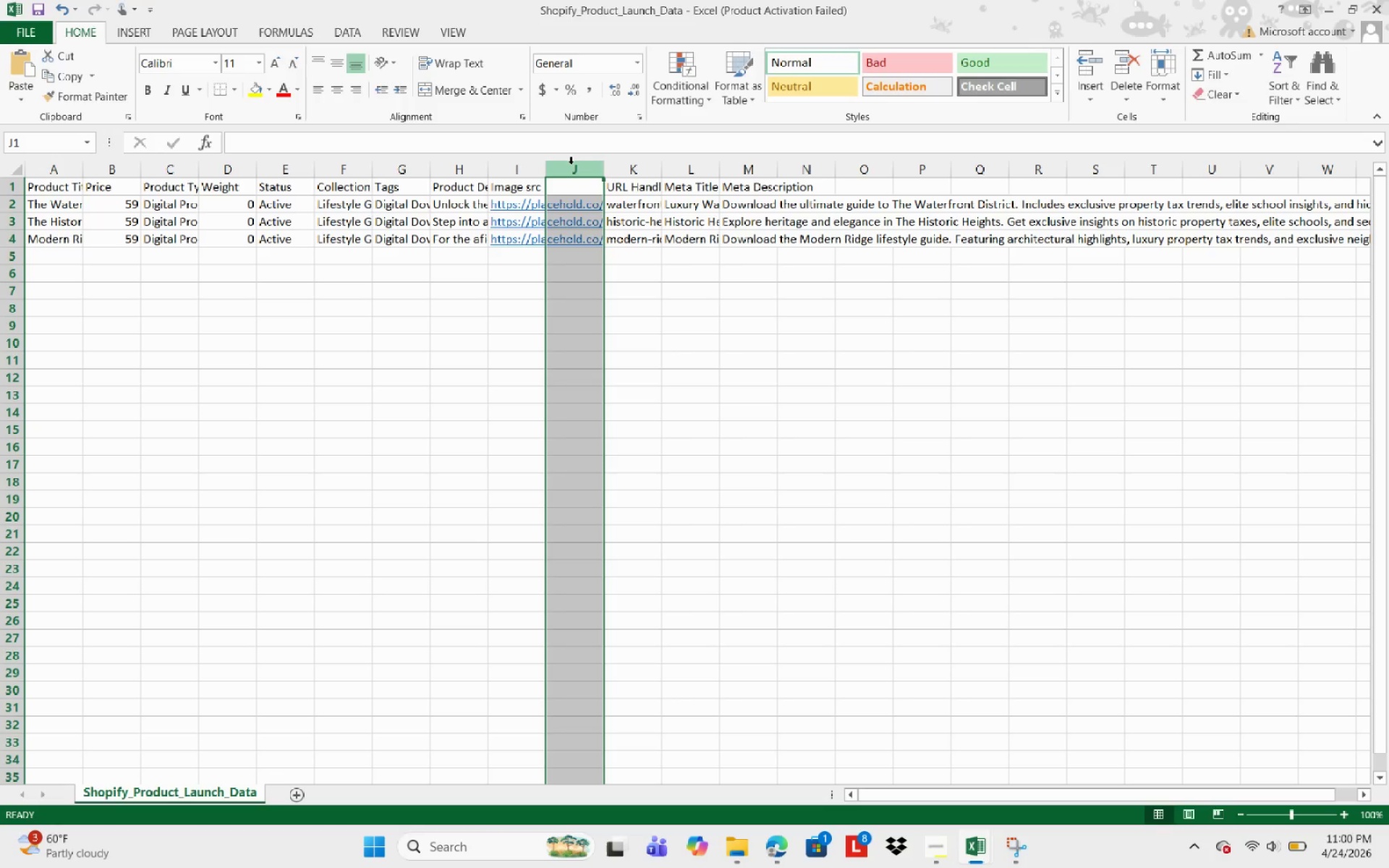 
left_click([571, 163])
 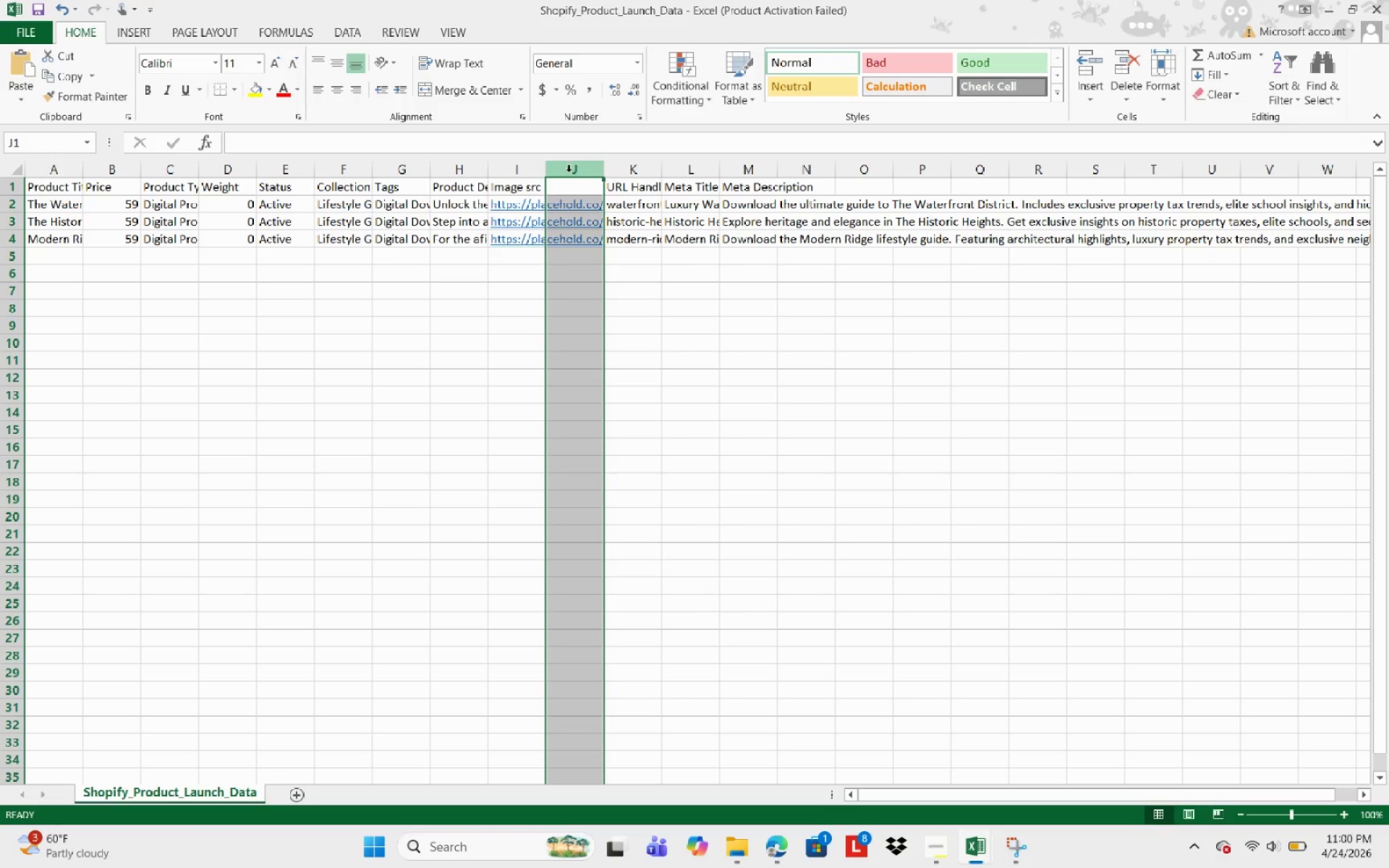 
right_click([569, 171])
 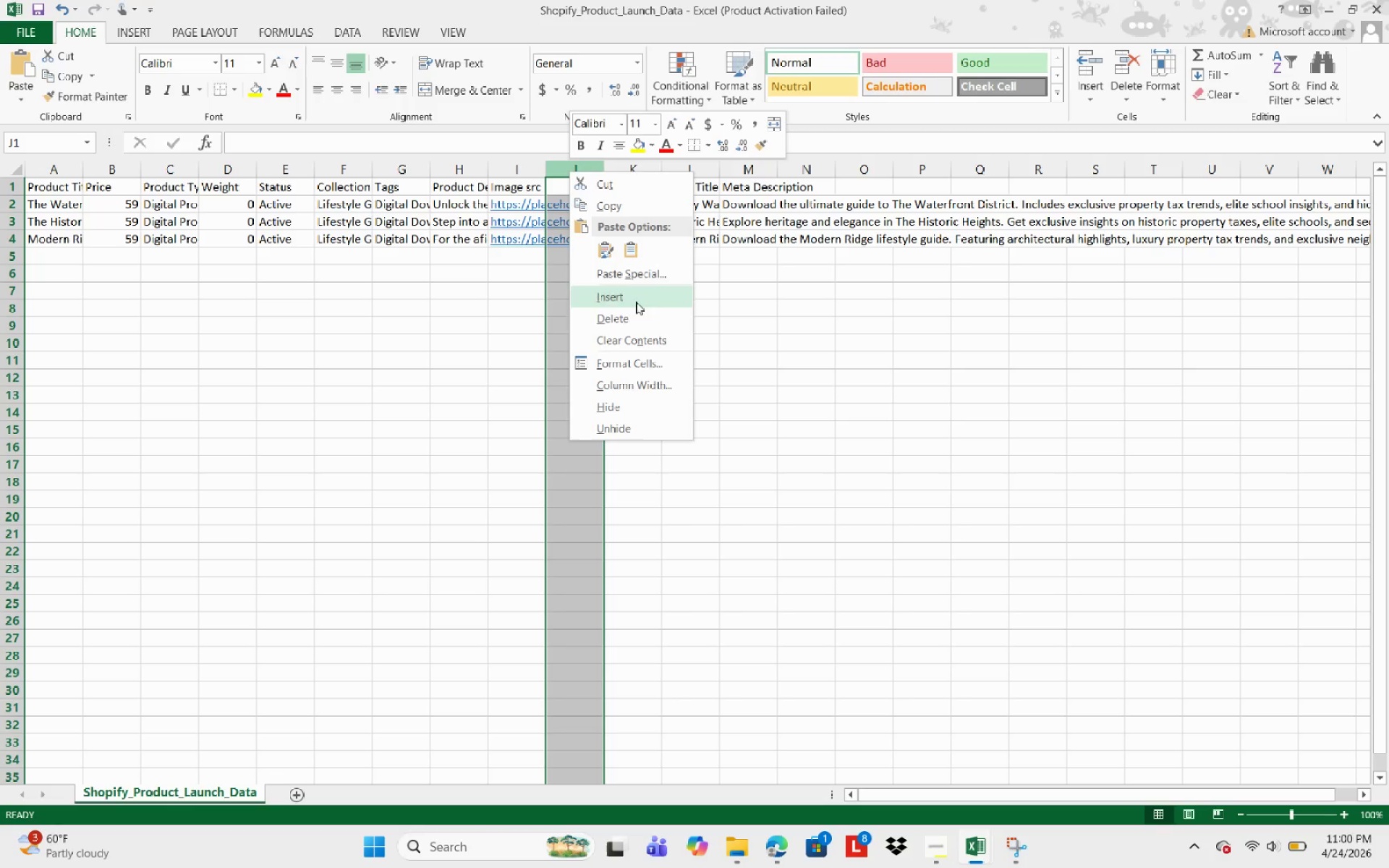 
left_click([660, 320])
 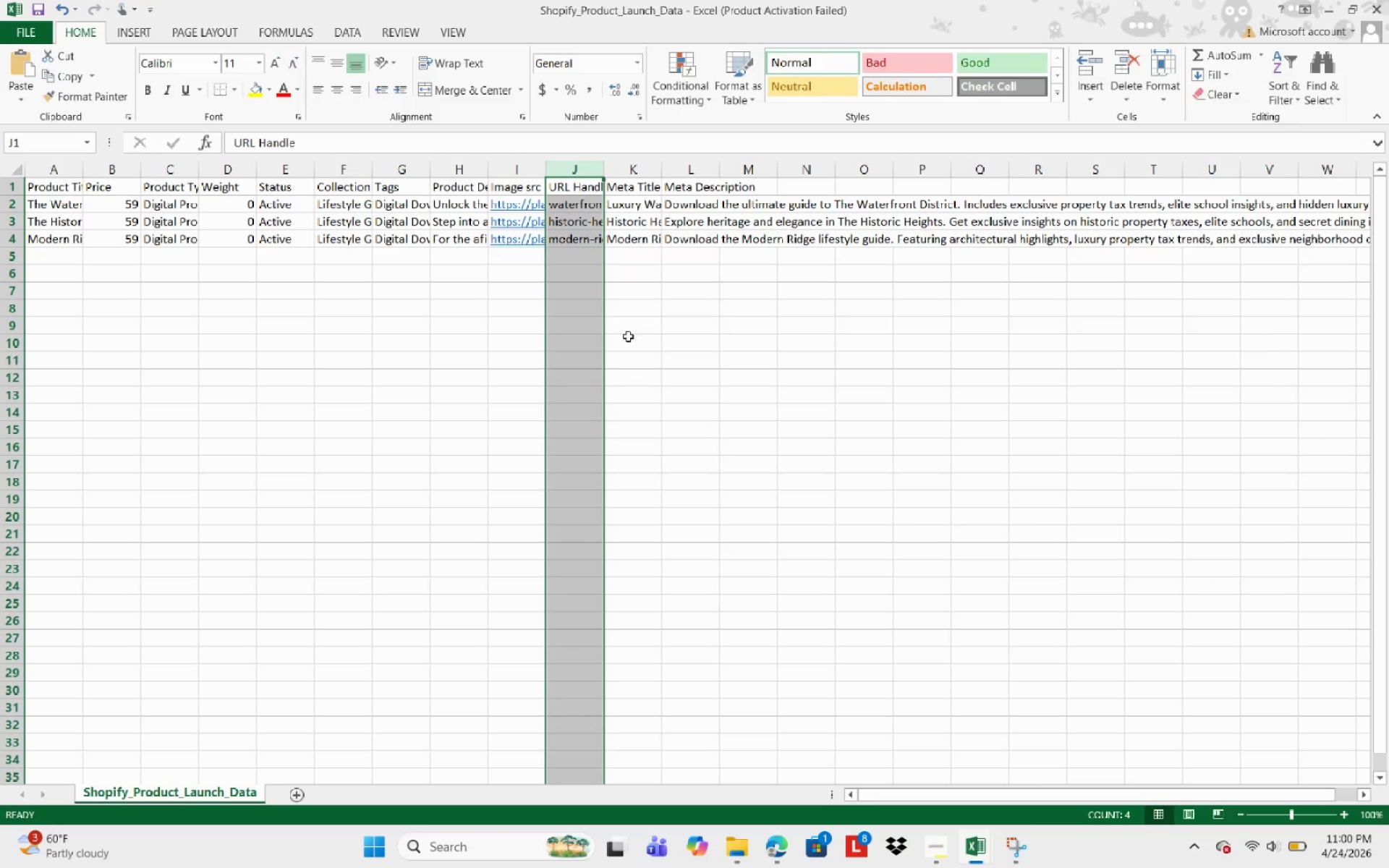 
left_click([628, 336])
 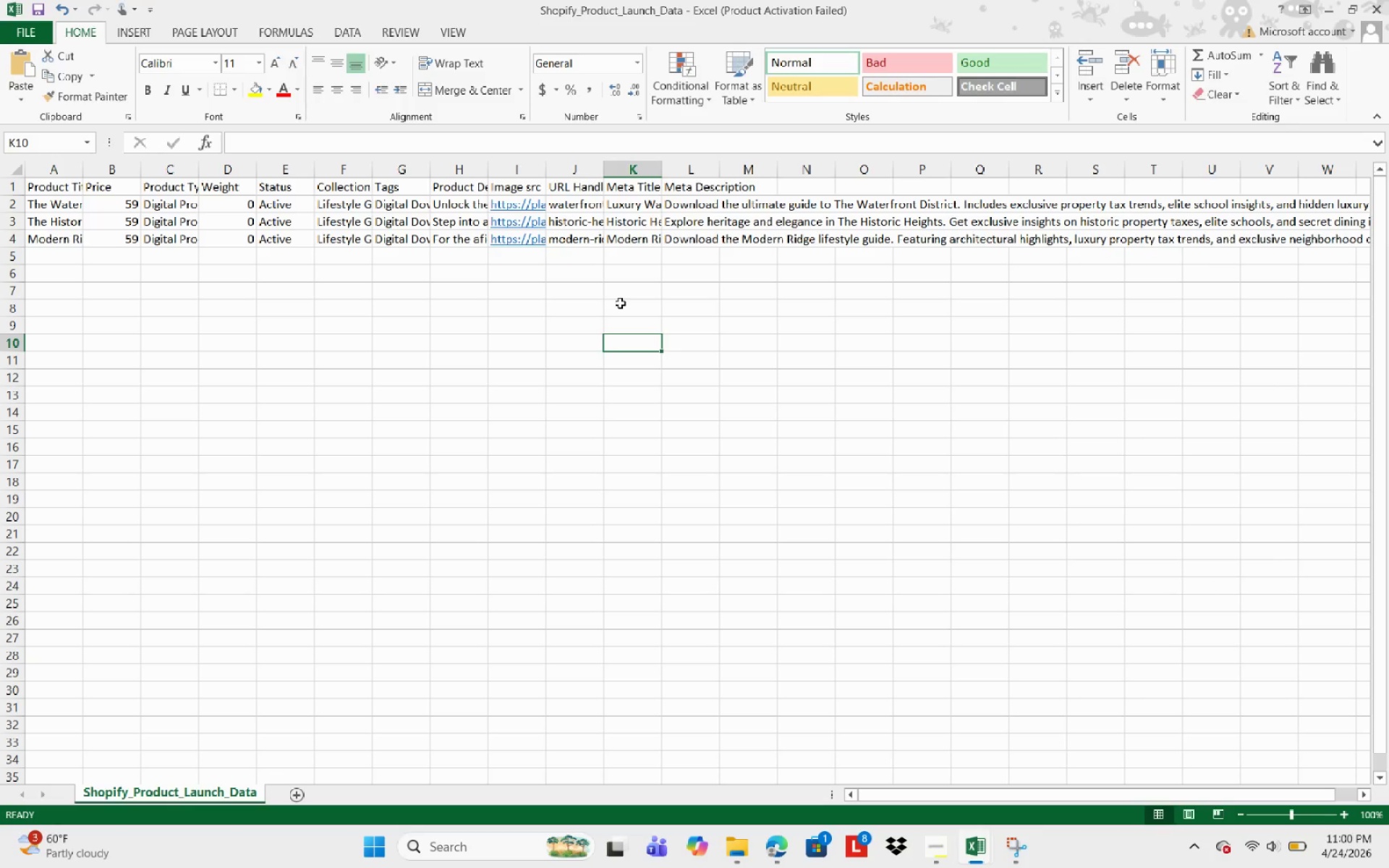 
wait(6.8)
 